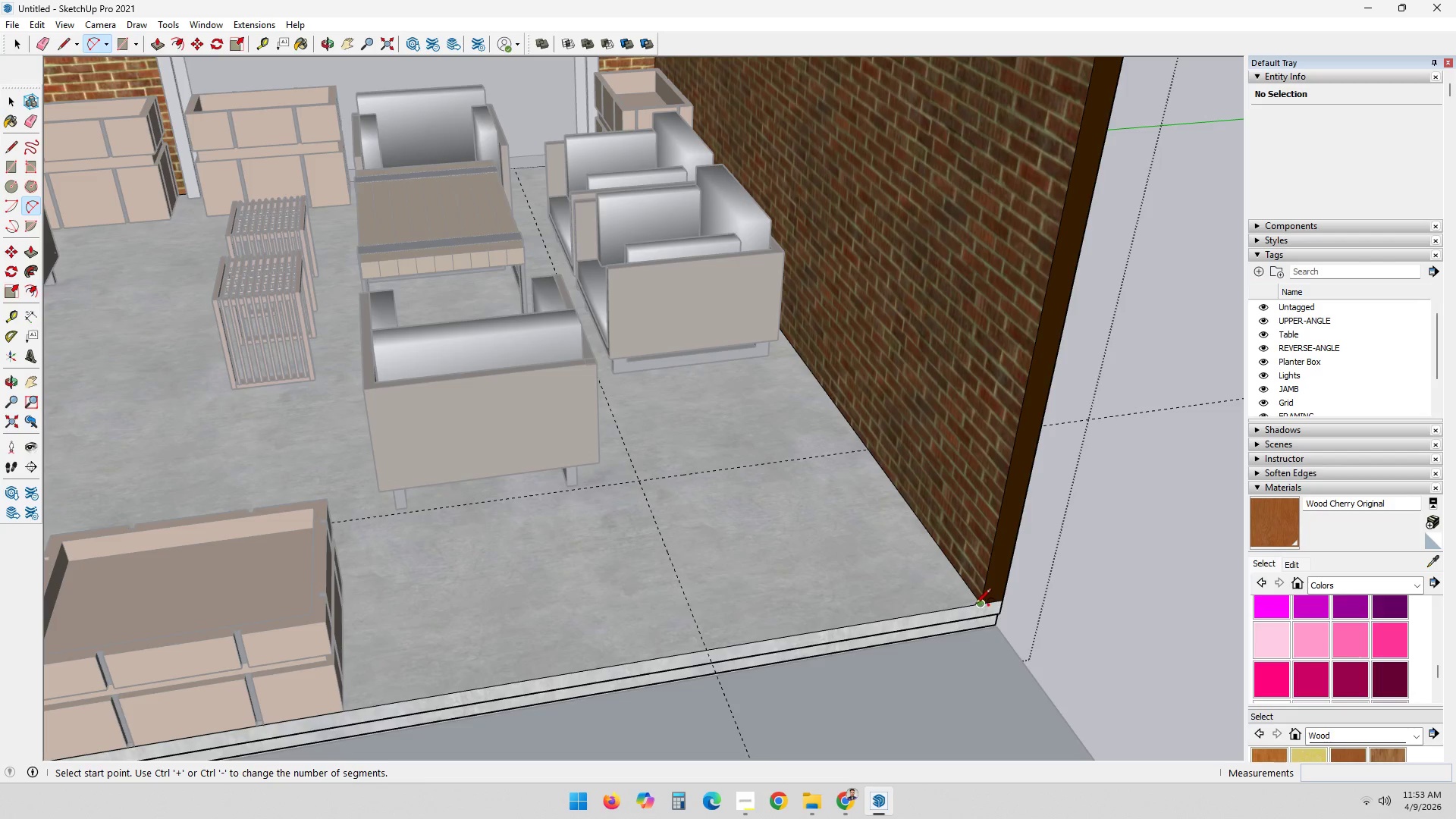 
left_click([977, 604])
 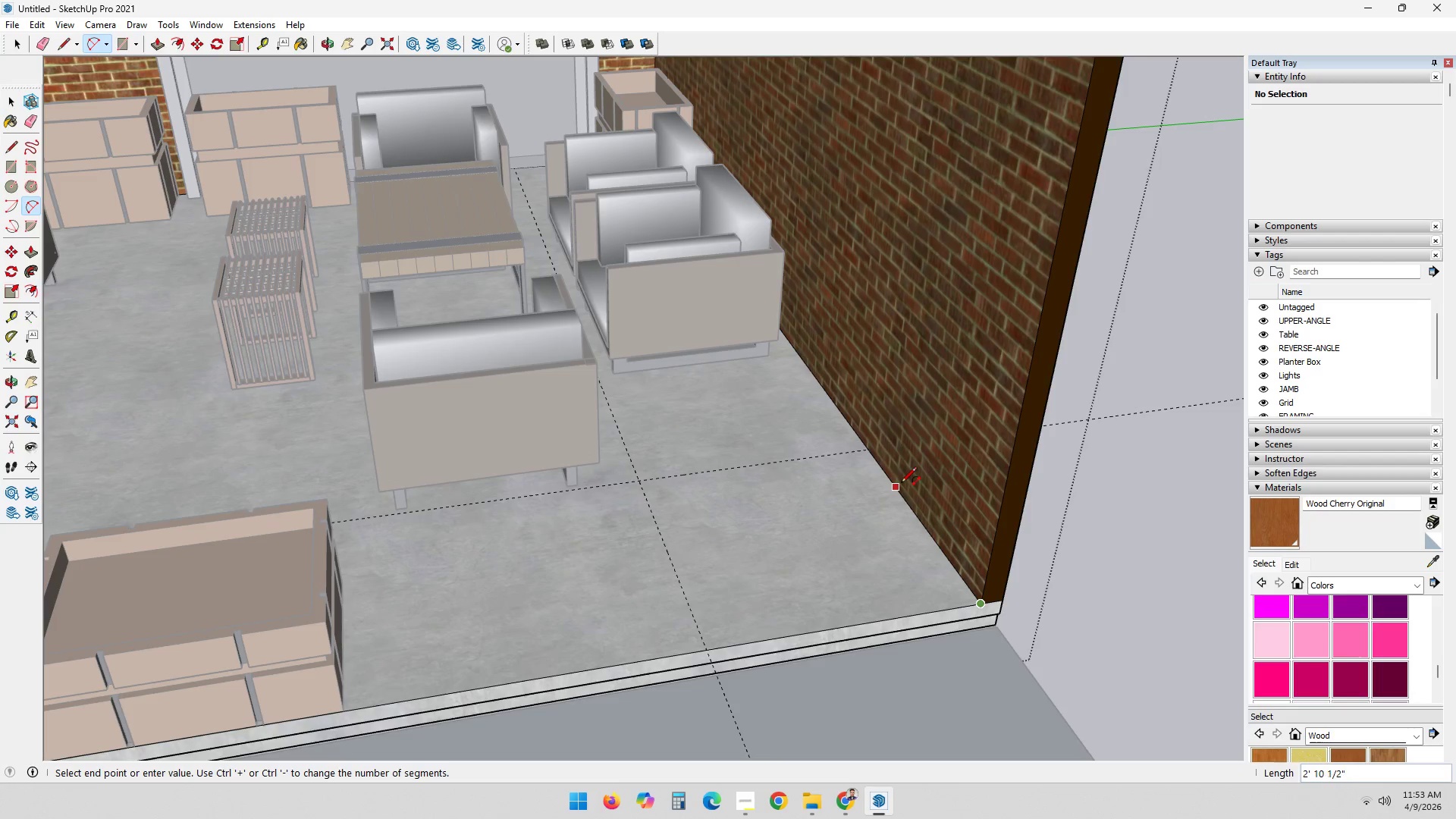 
left_click([914, 514])
 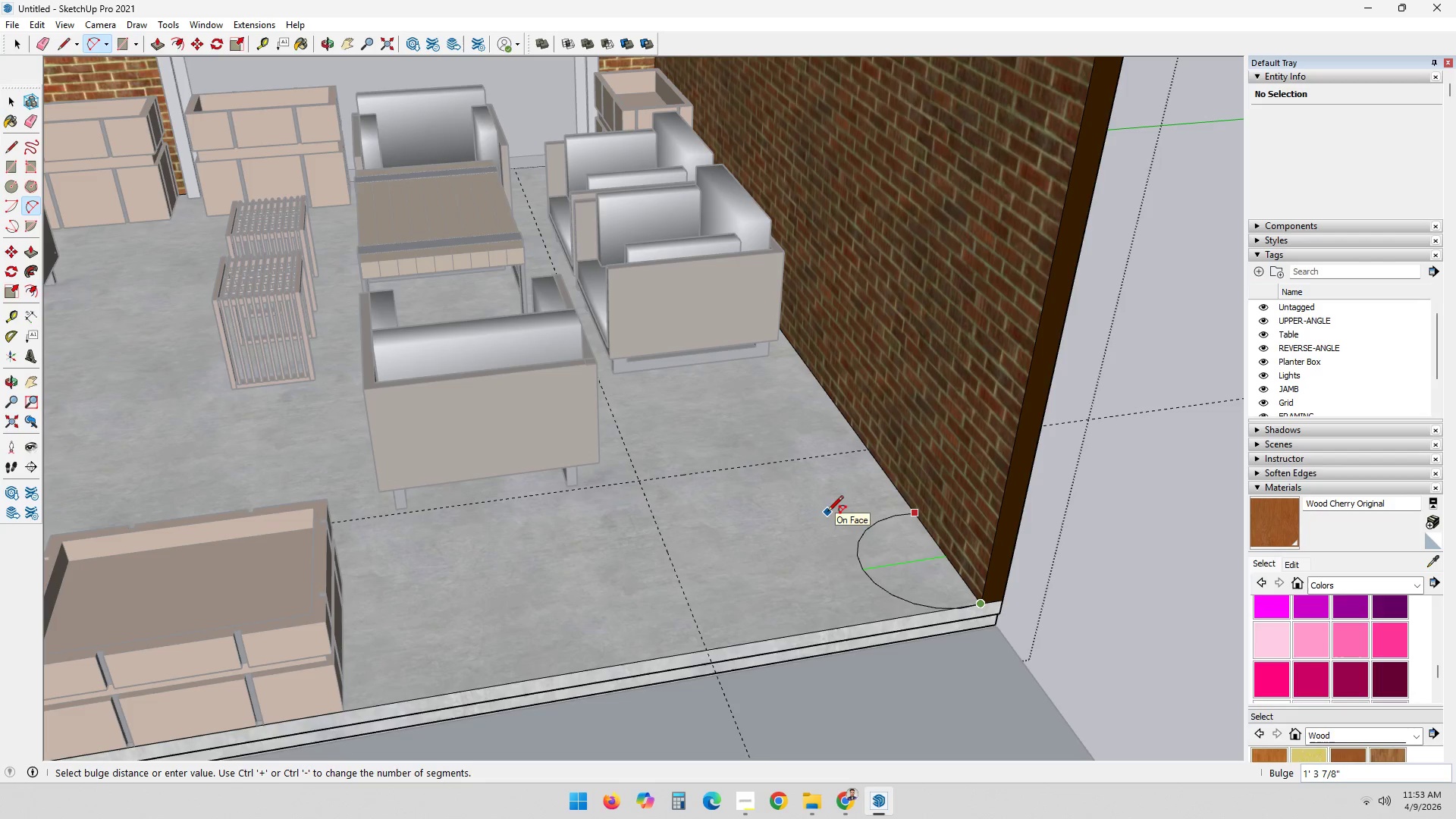 
type(aa)
 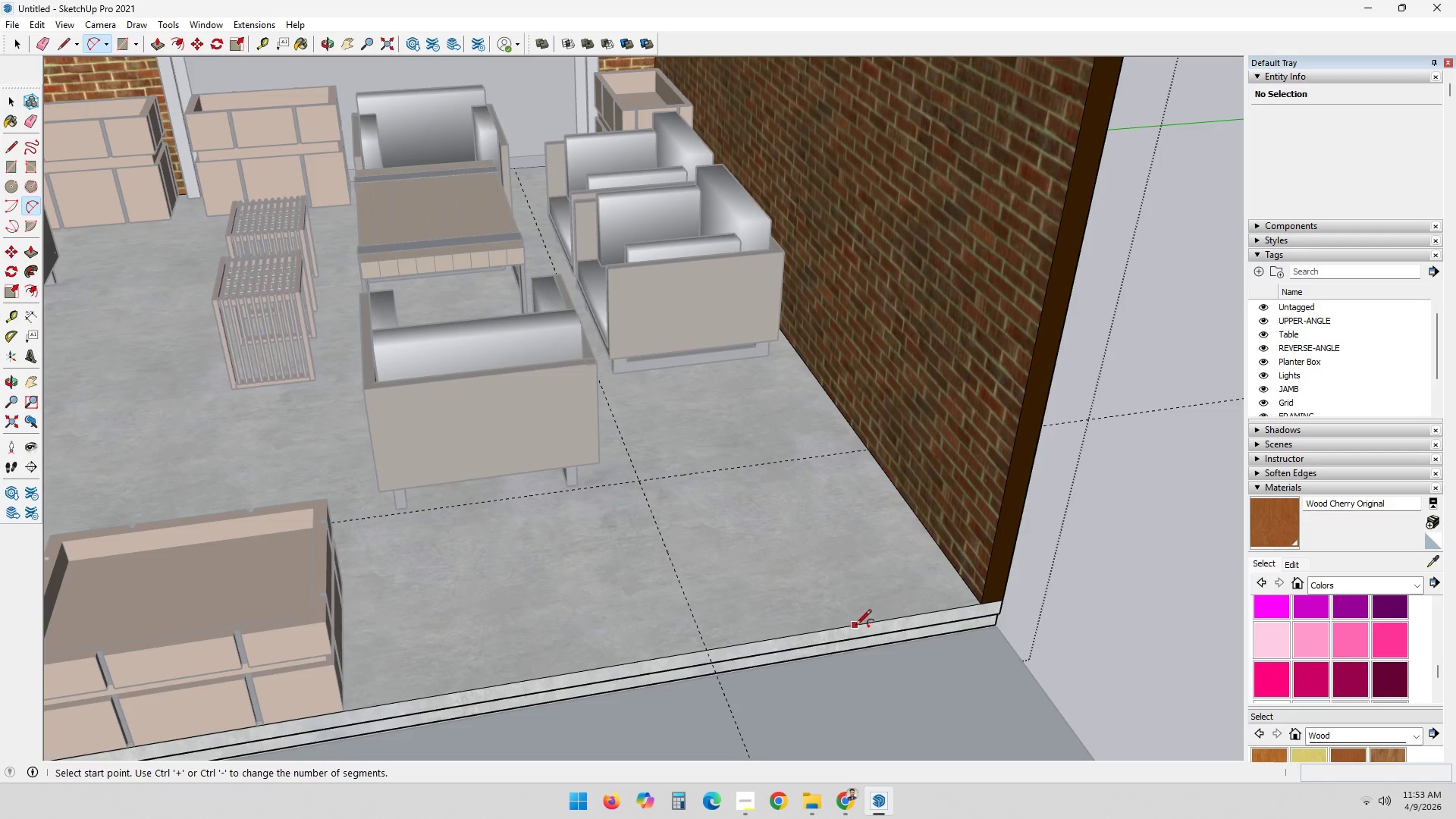 
left_click_drag(start_coordinate=[871, 621], to_coordinate=[886, 613])
 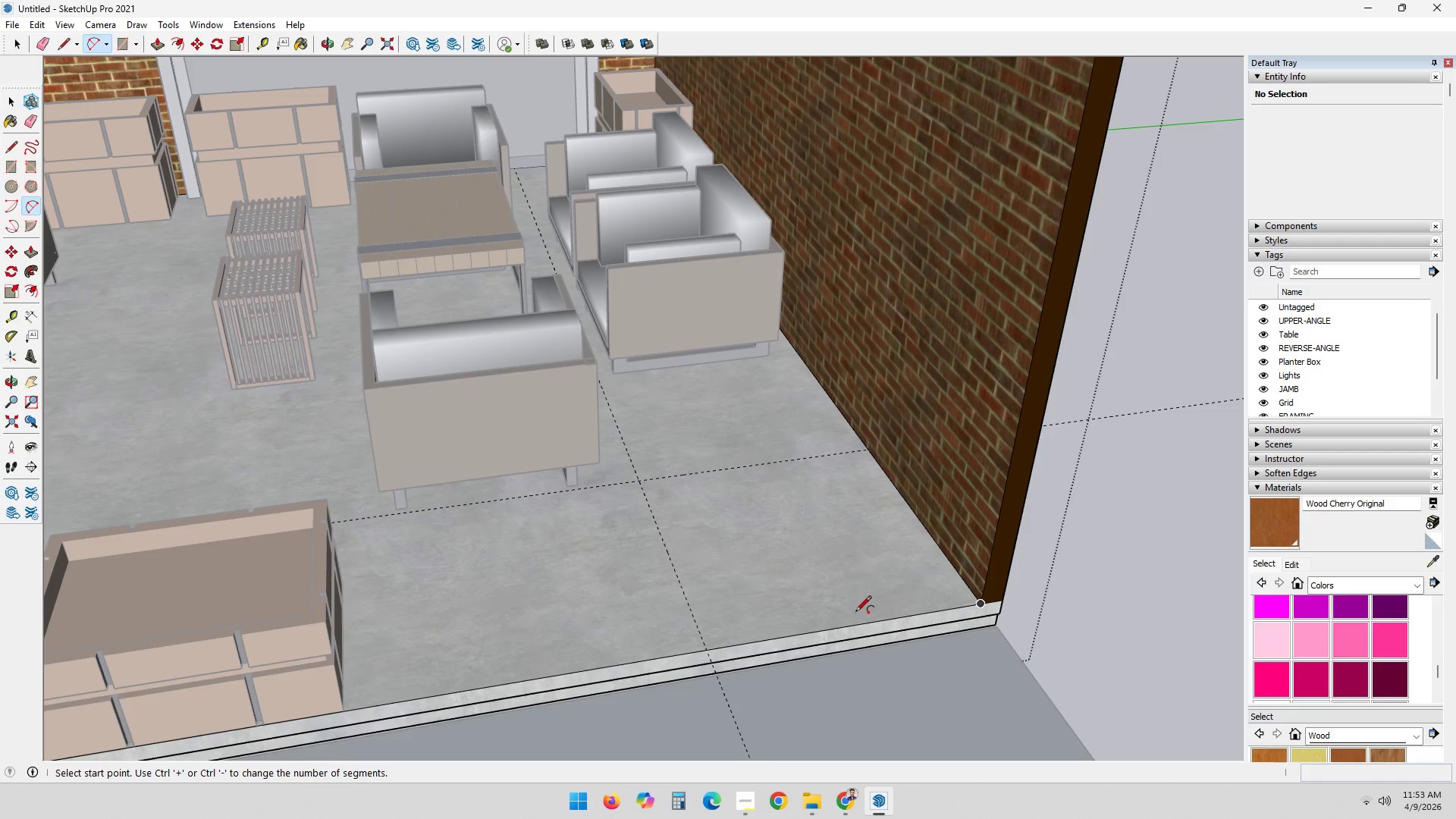 
double_click([819, 536])
 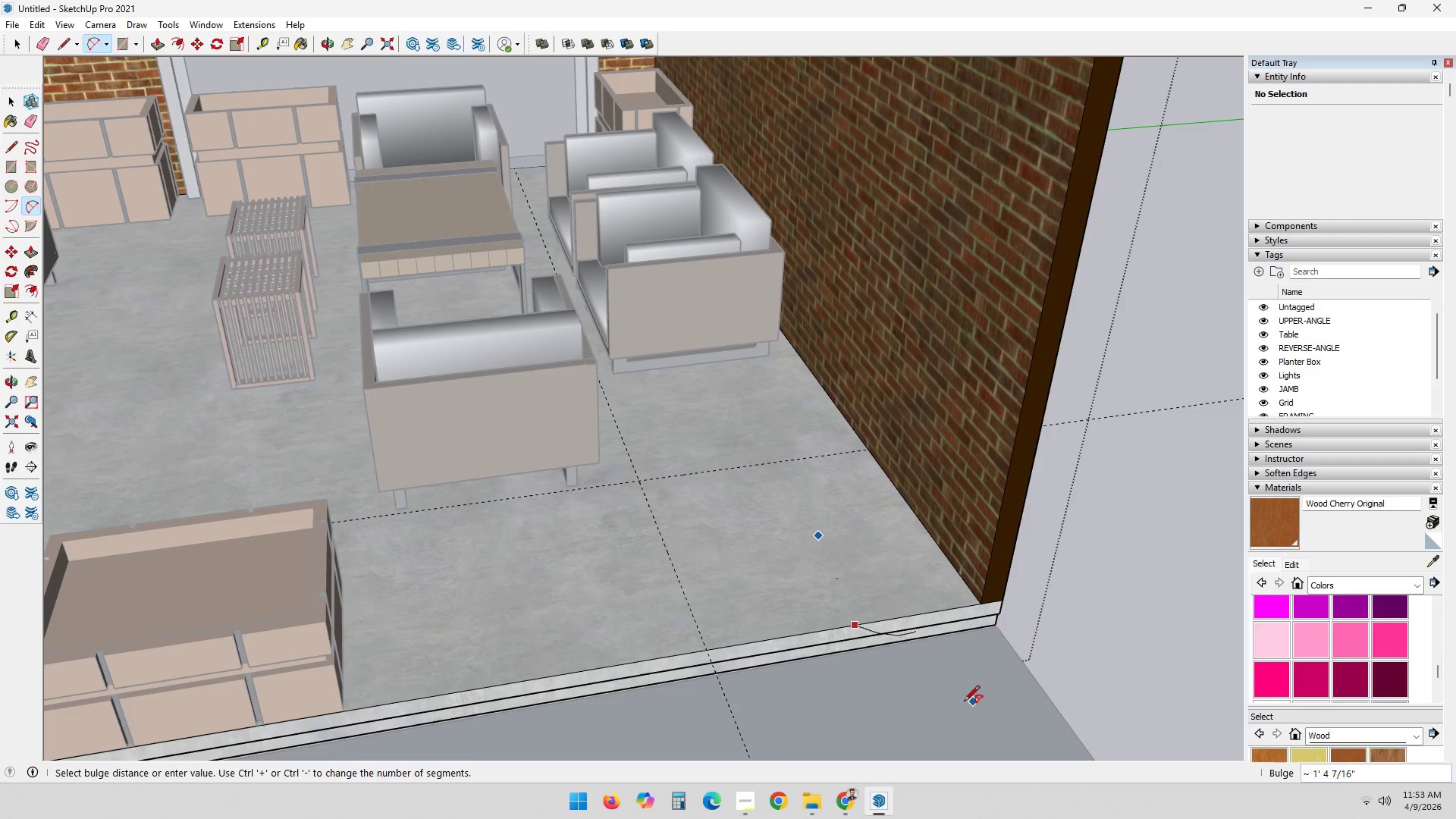 
key(Escape)
 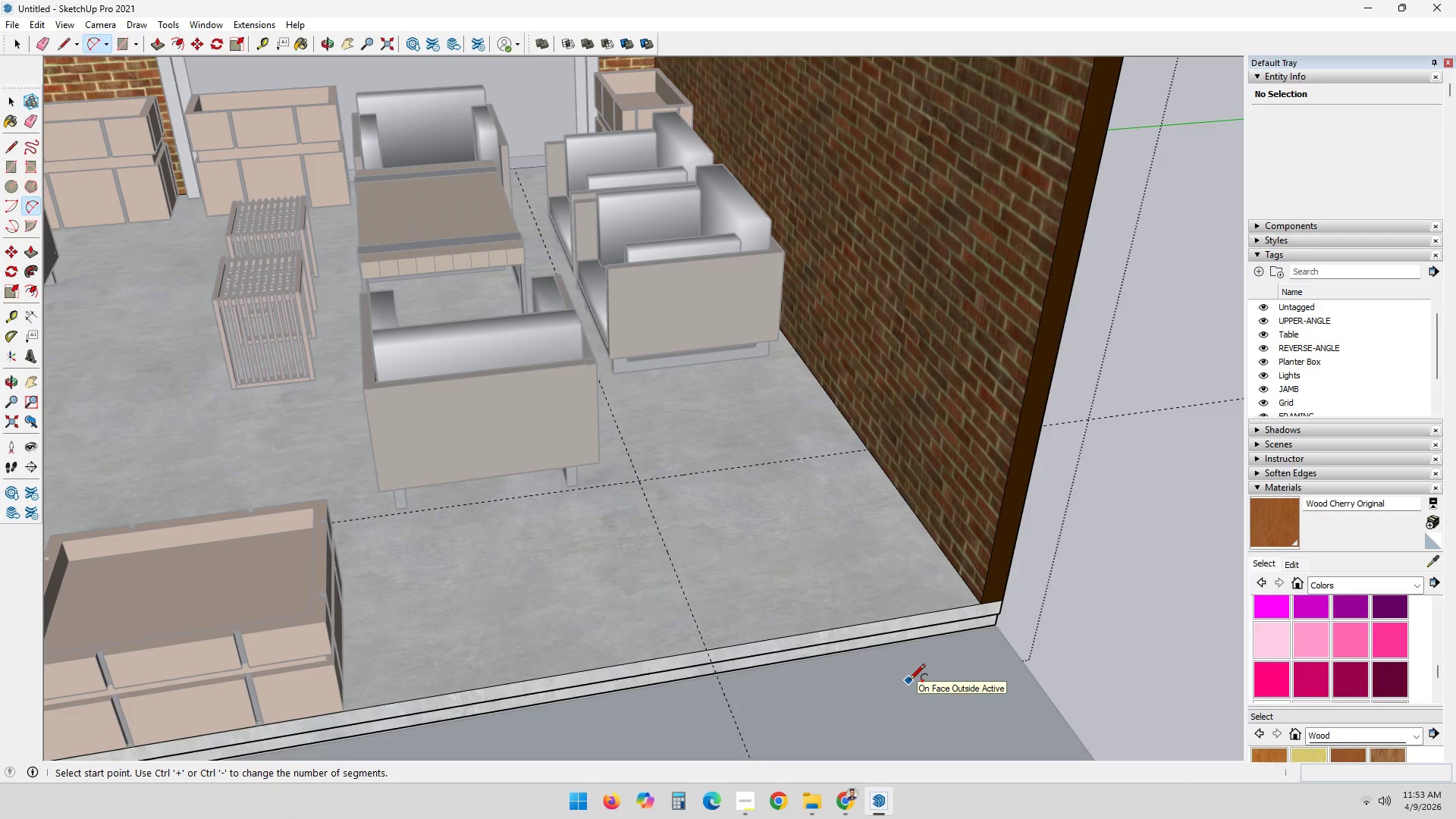 
wait(8.59)
 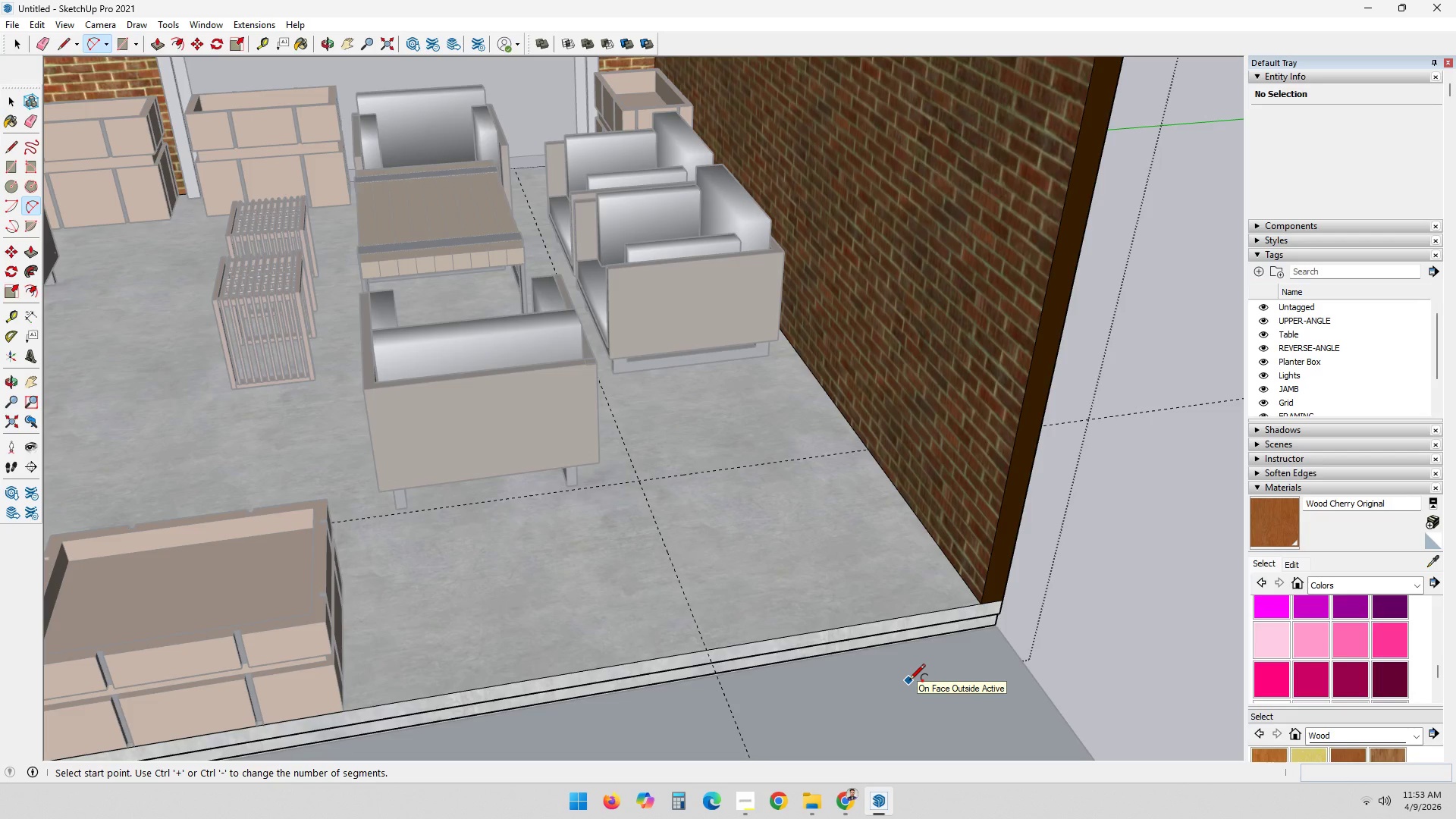 
scroll: coordinate [733, 628], scroll_direction: up, amount: 4.0
 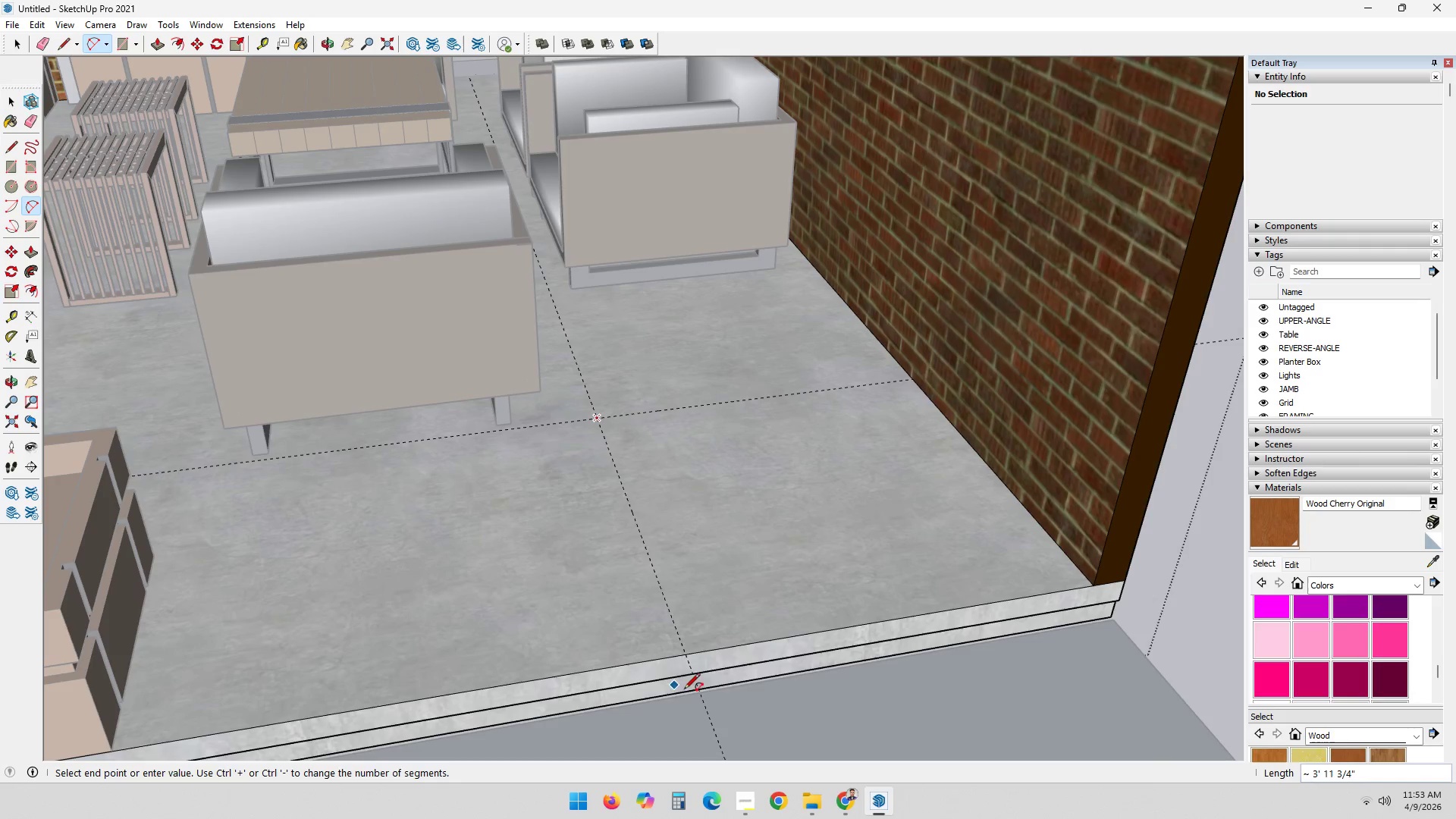 
left_click_drag(start_coordinate=[686, 653], to_coordinate=[707, 645])
 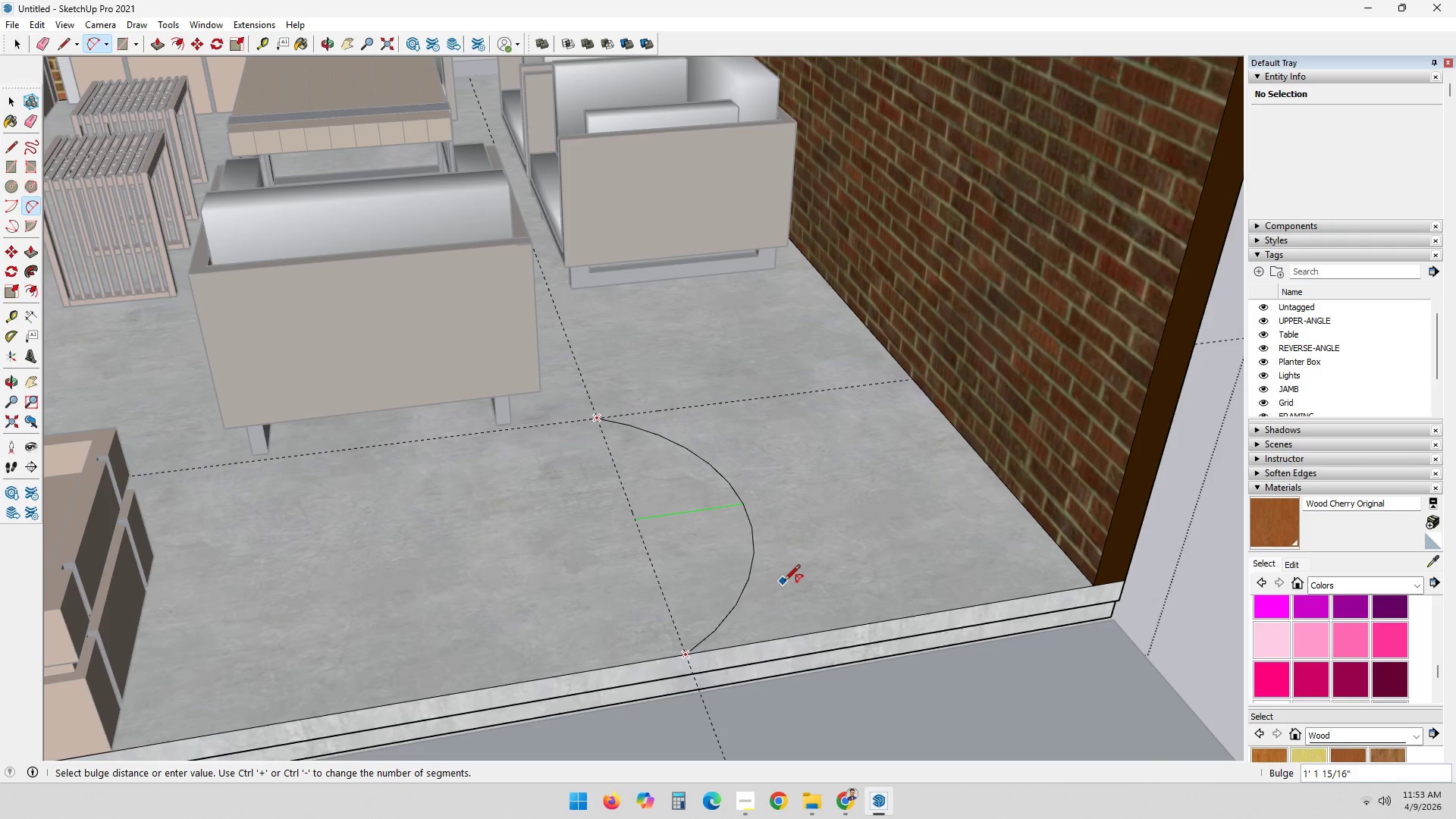 
key(A)
 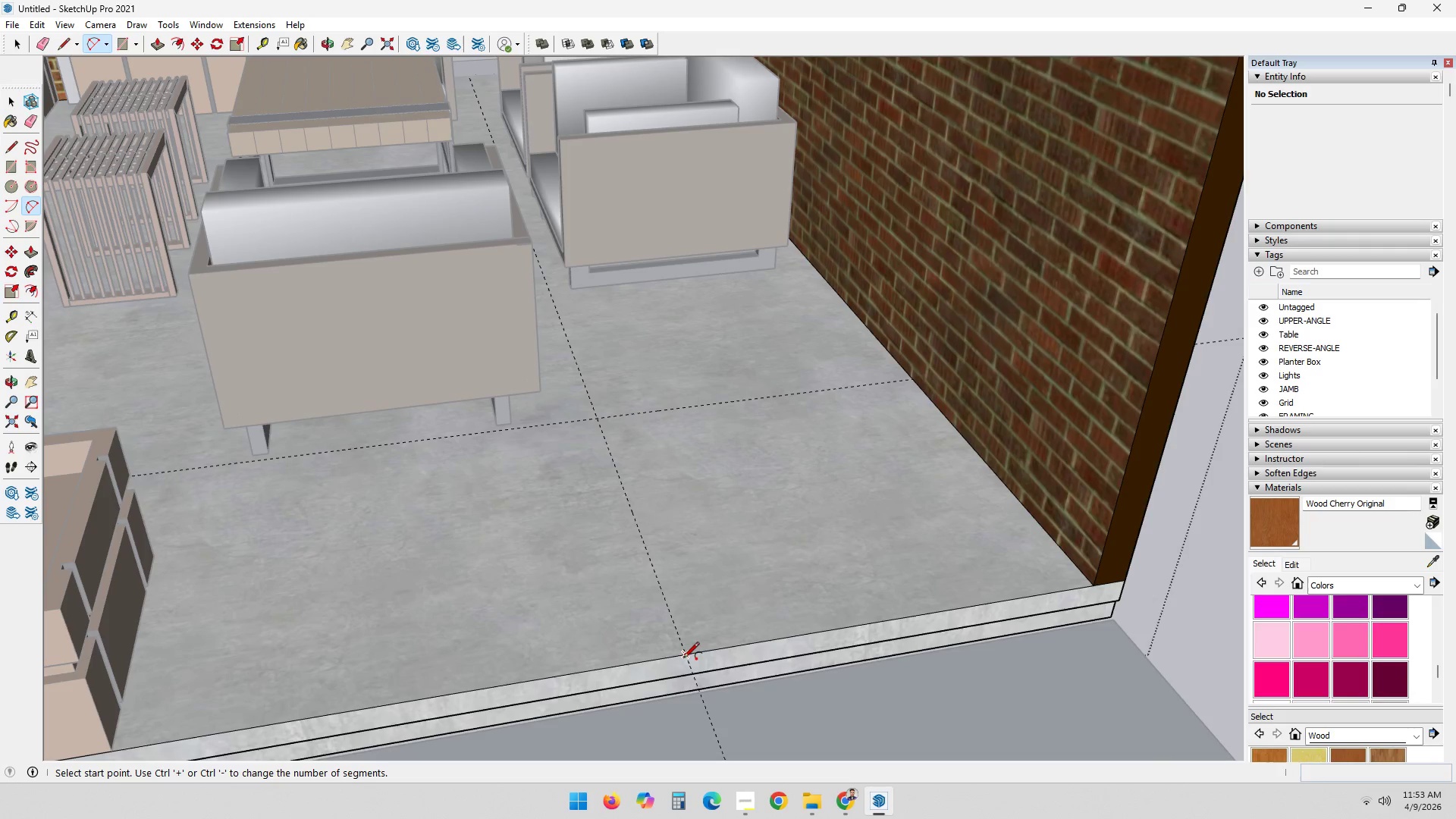 
left_click_drag(start_coordinate=[683, 658], to_coordinate=[678, 641])
 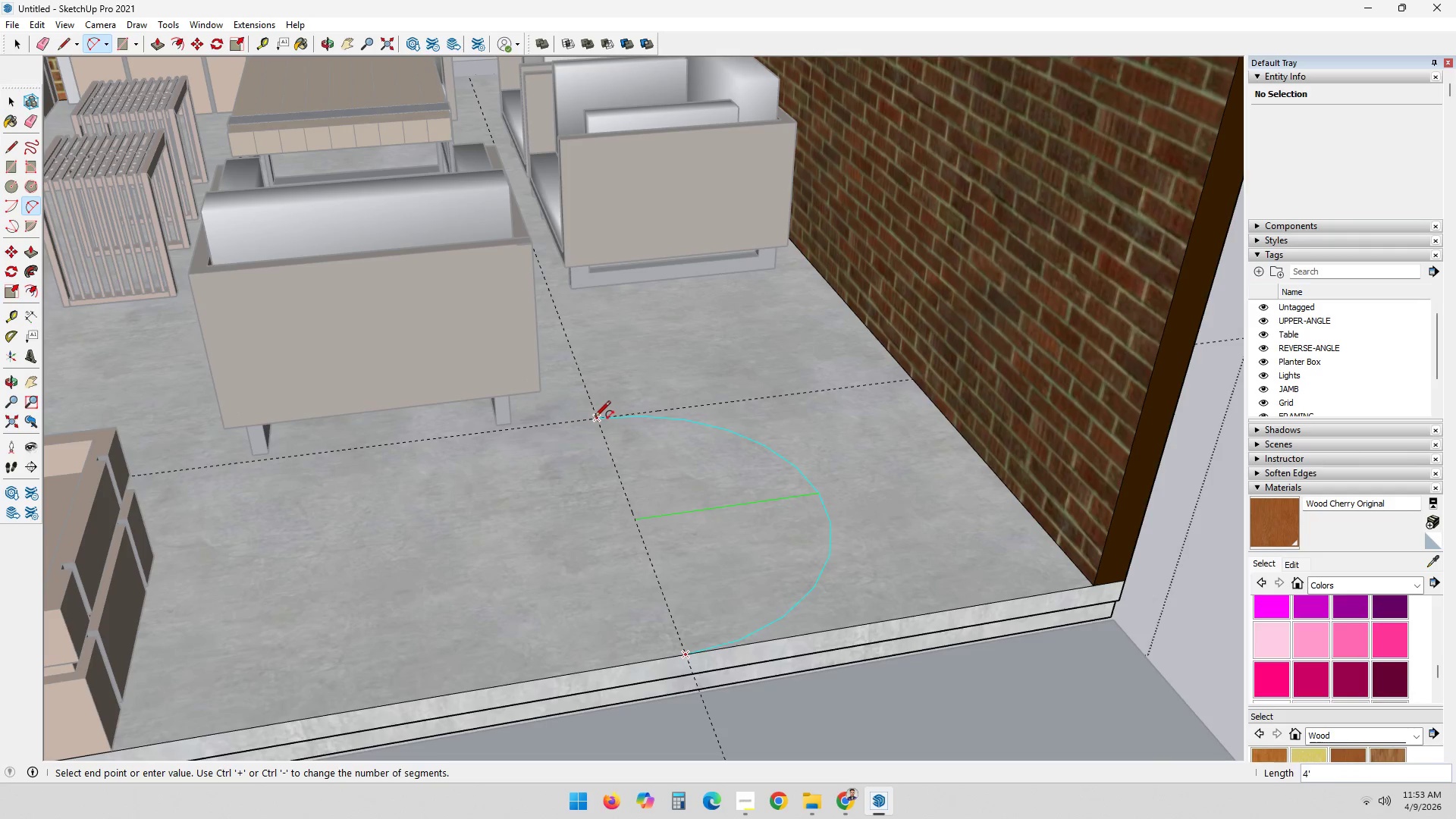 
left_click_drag(start_coordinate=[595, 418], to_coordinate=[617, 418])
 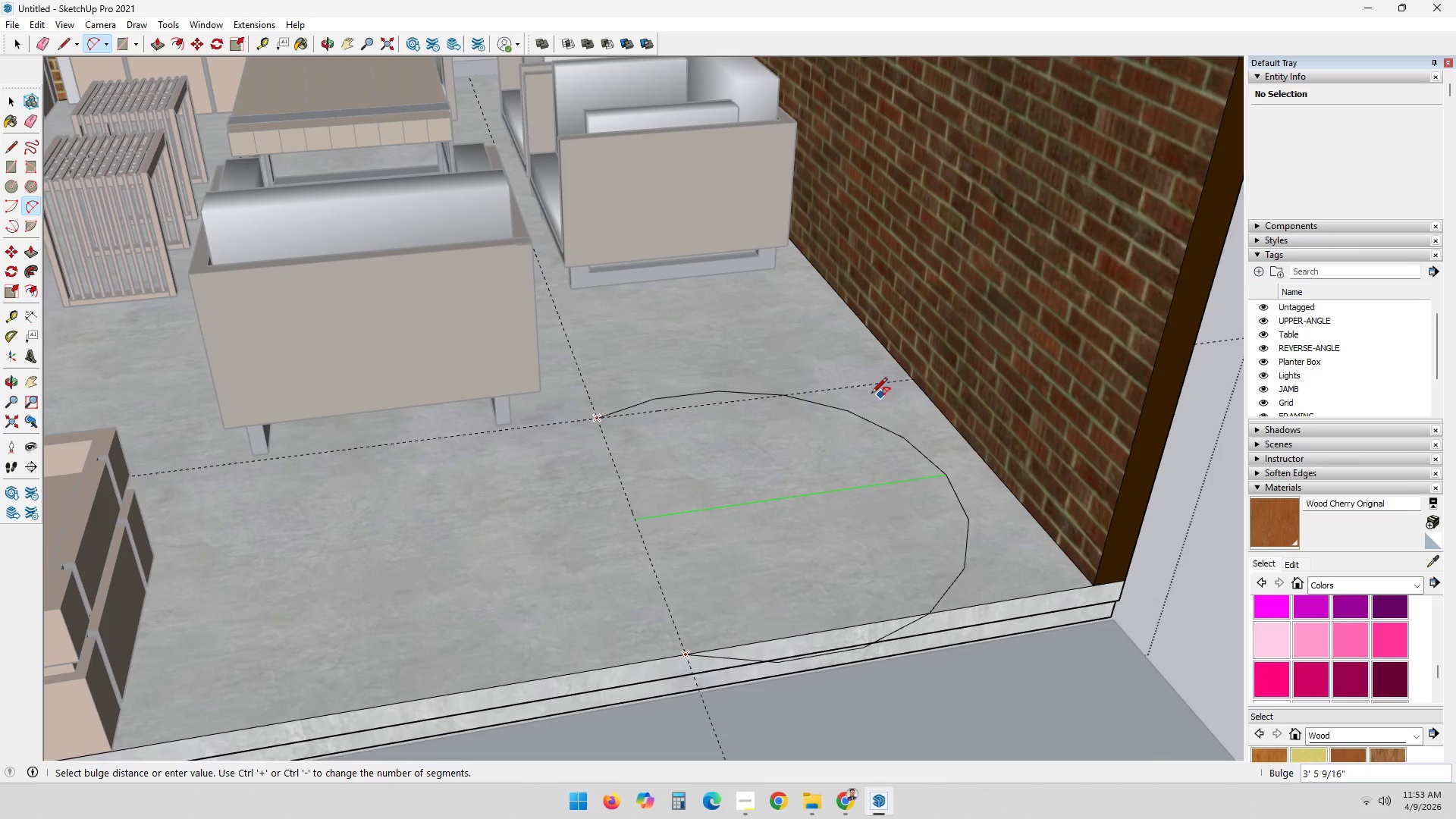 
key(A)
 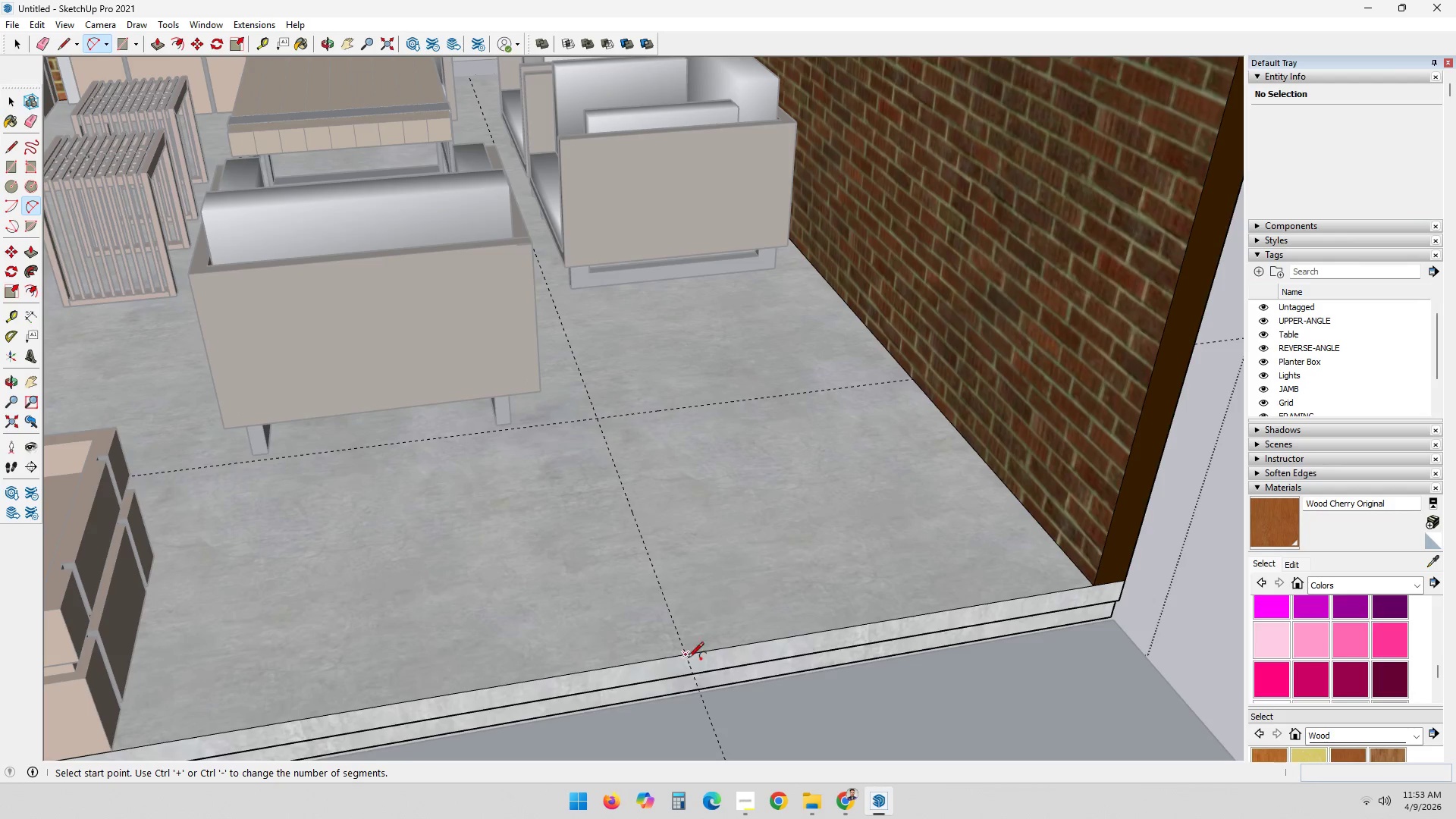 
left_click([687, 662])
 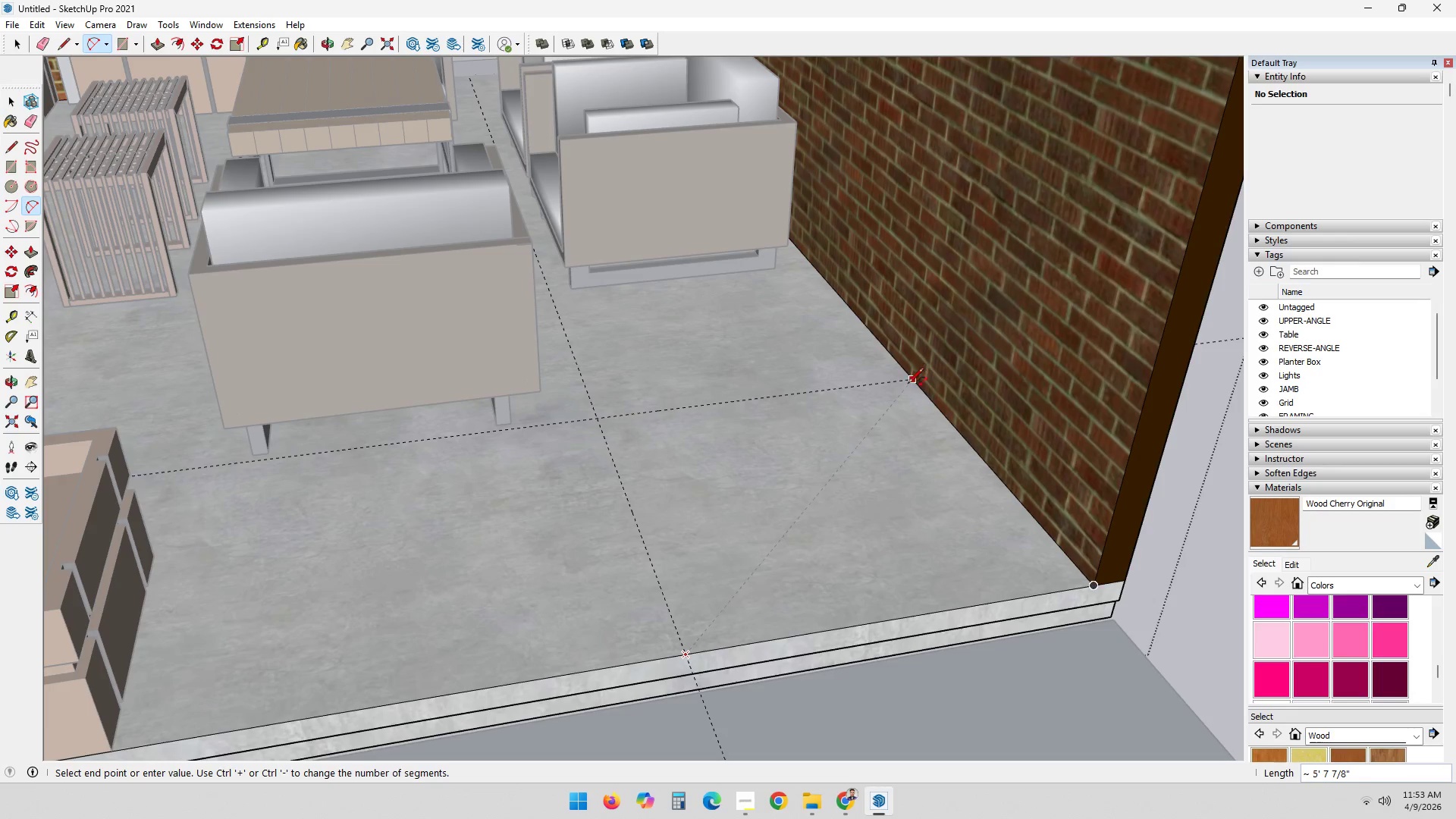 
left_click([908, 385])
 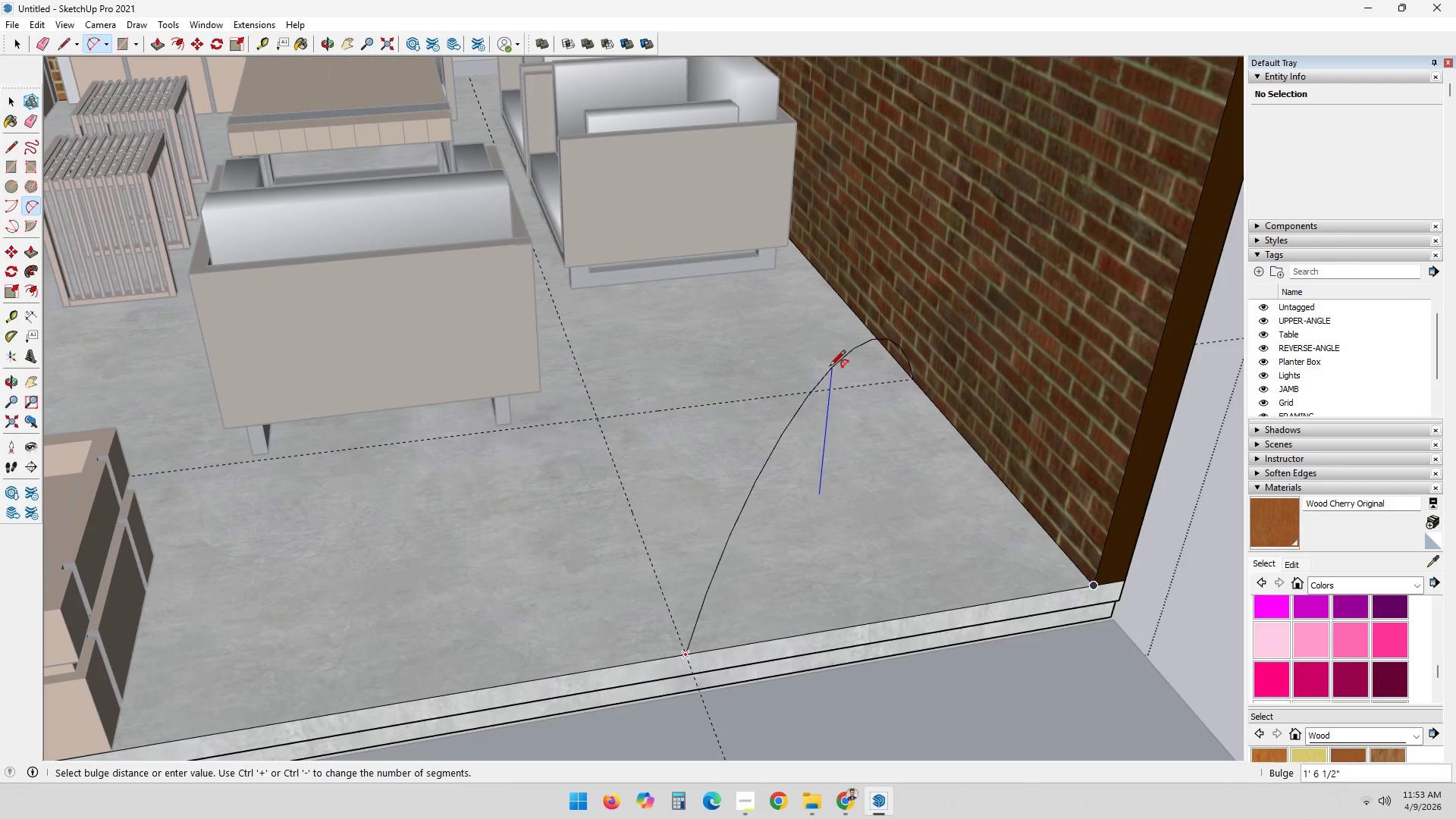 
key(A)
 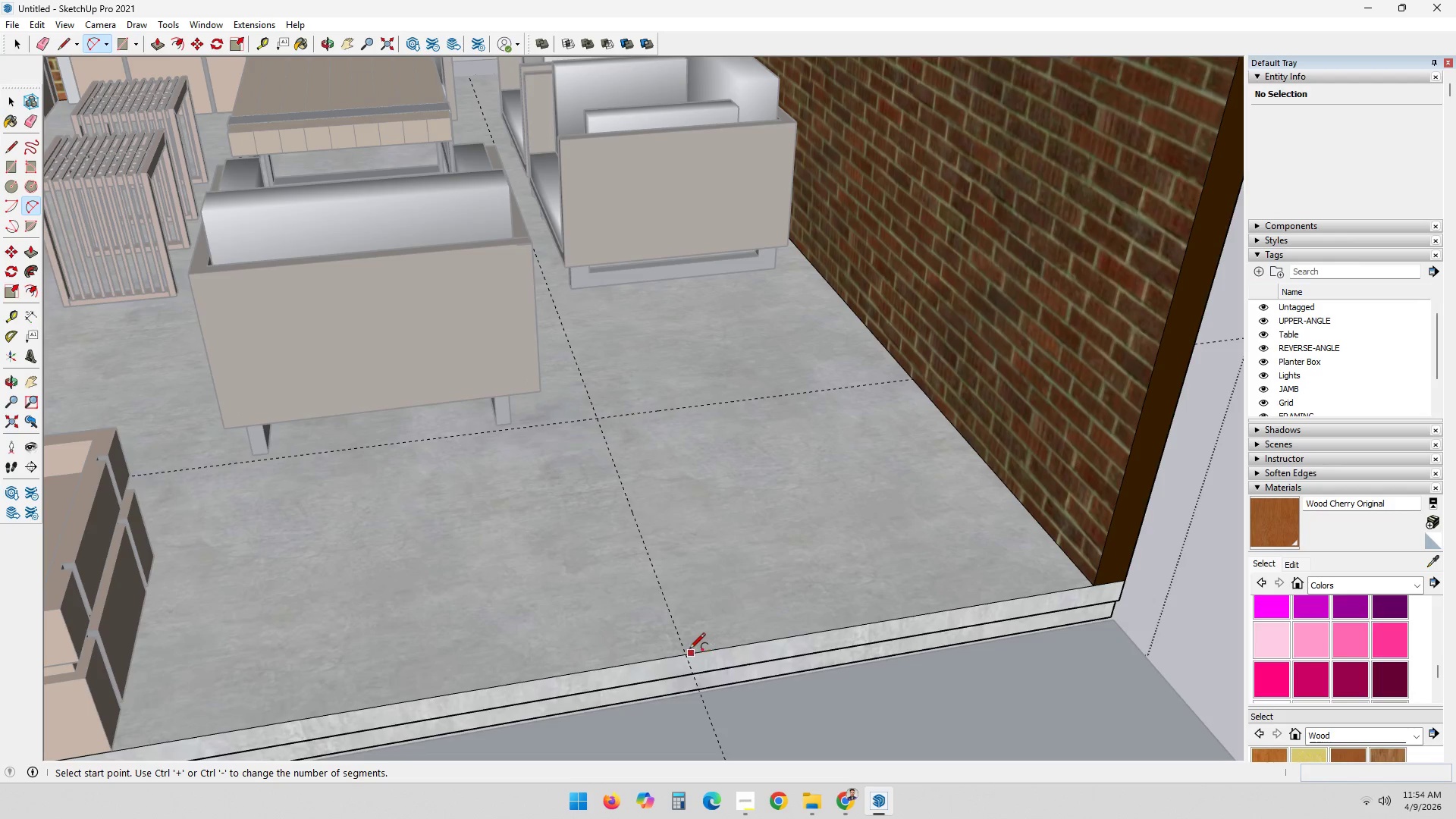 
left_click_drag(start_coordinate=[686, 650], to_coordinate=[692, 644])
 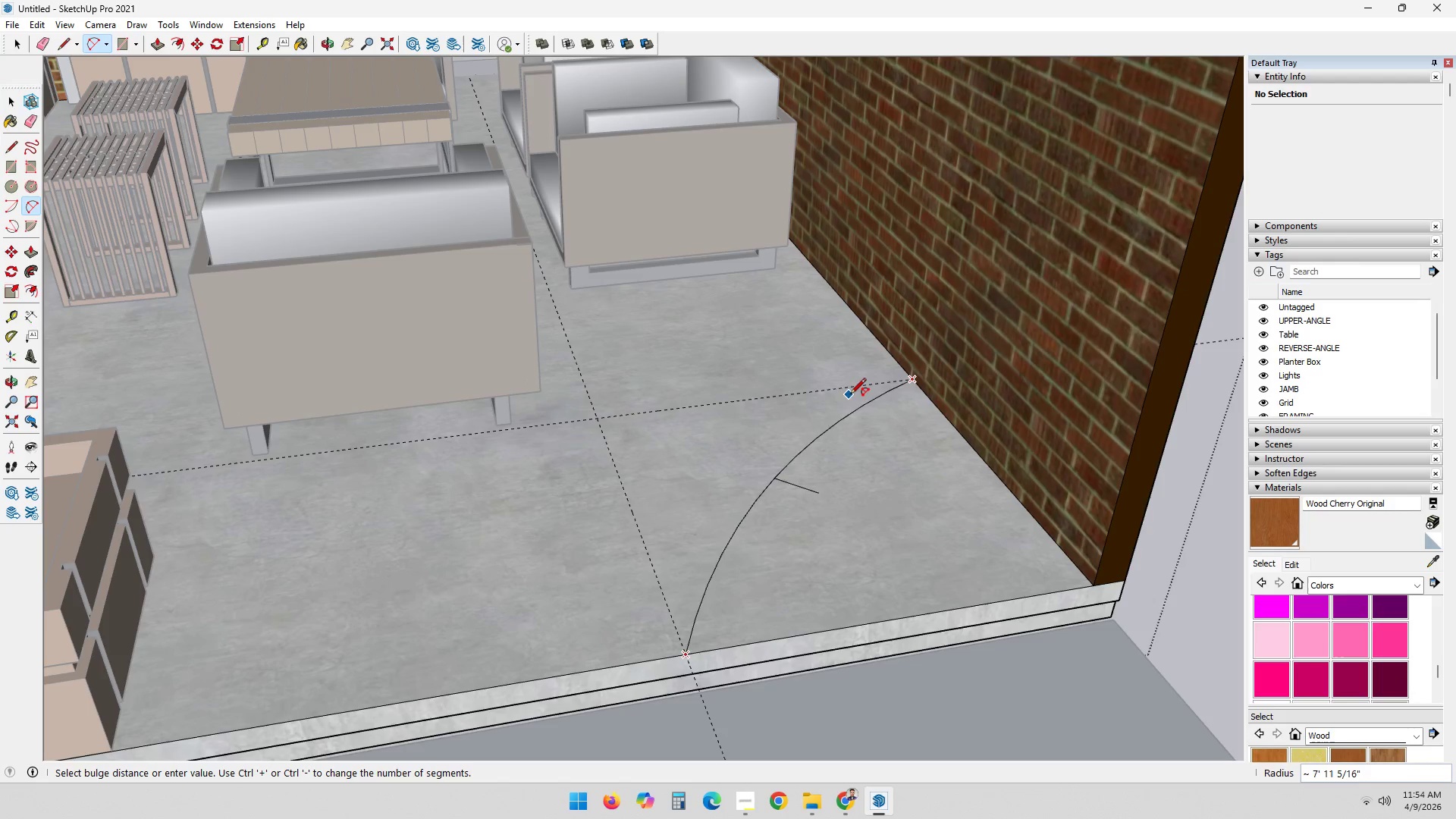 
wait(9.81)
 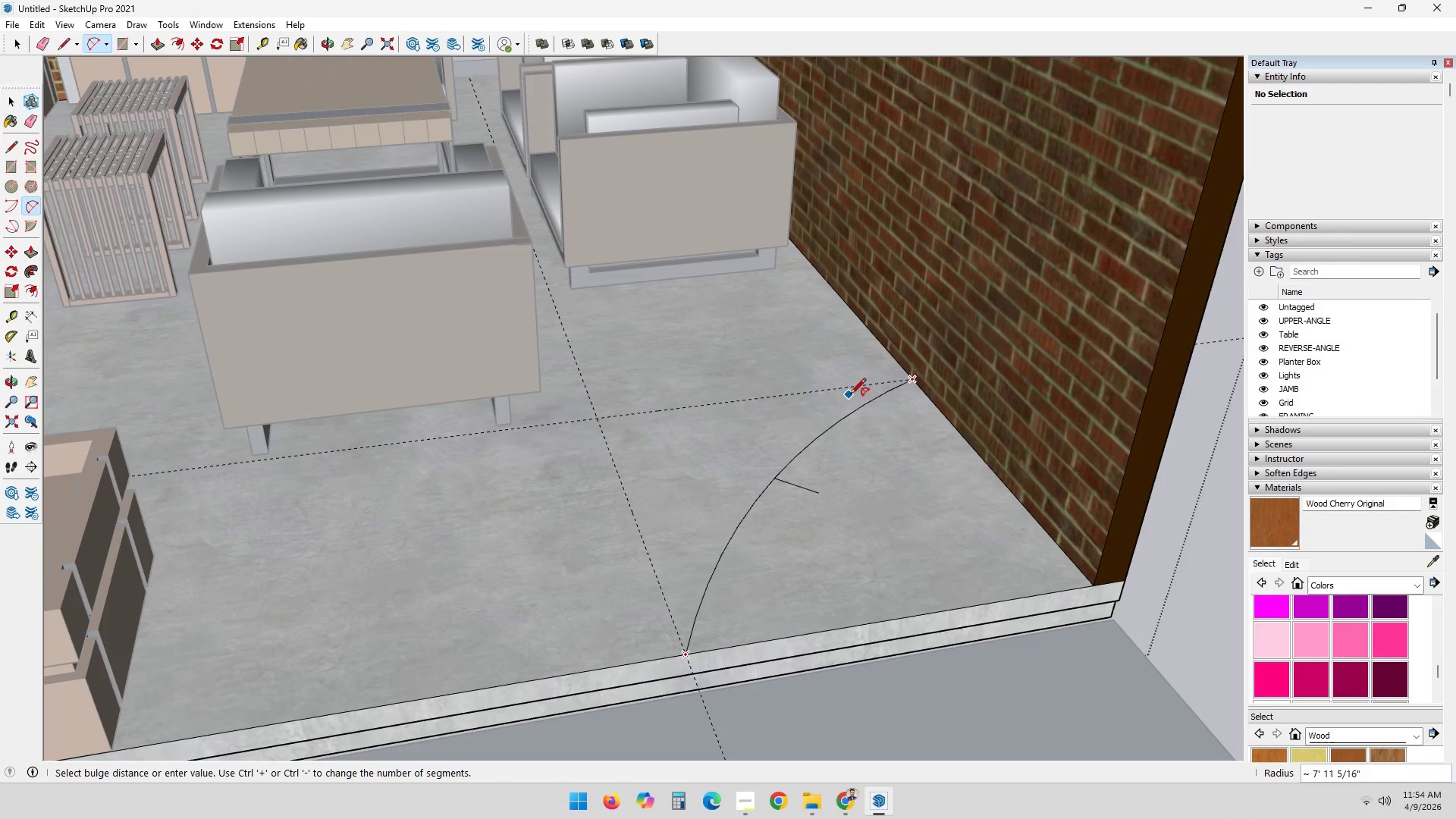 
key(Numpad1)
 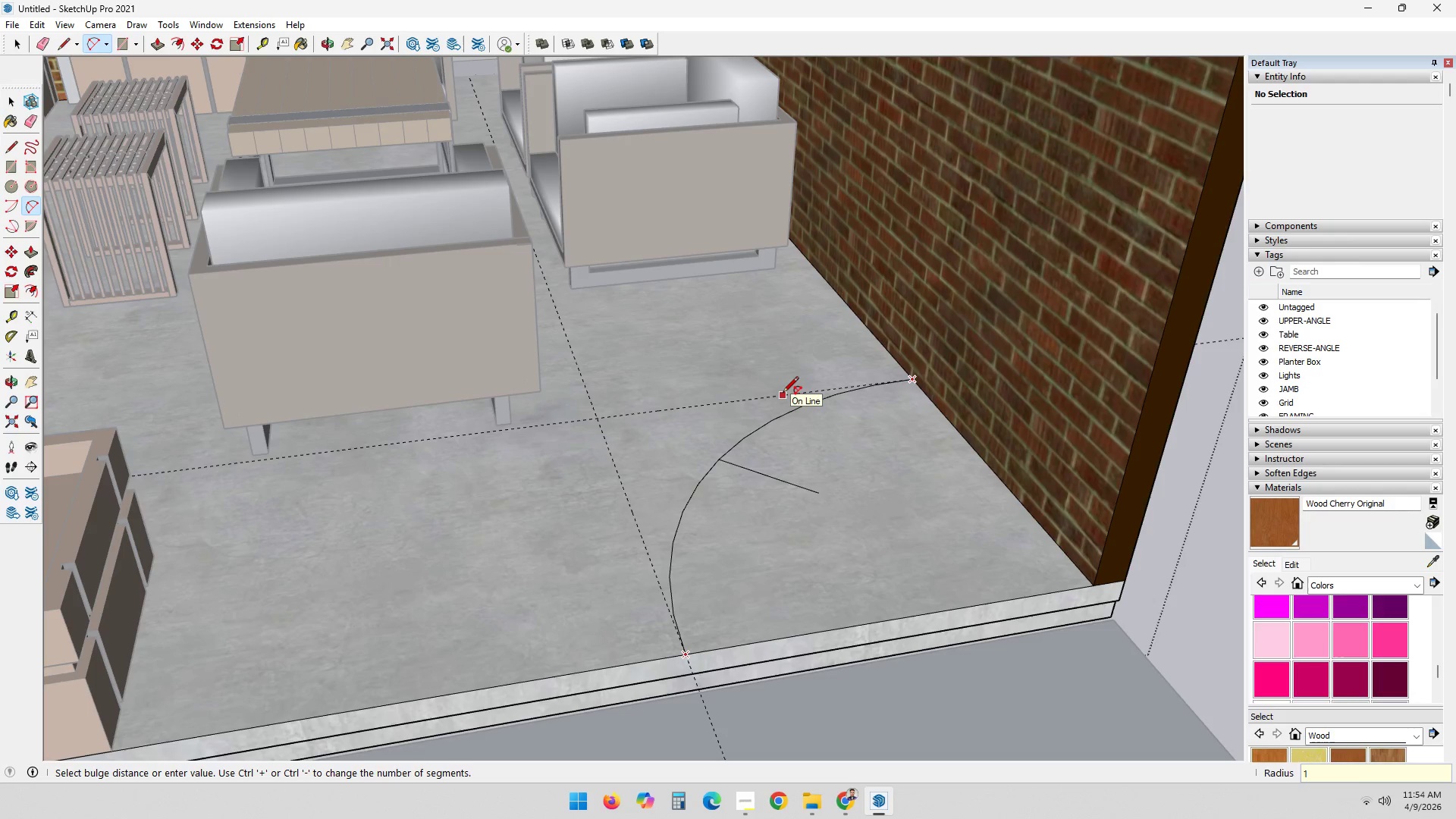 
key(Quote)
 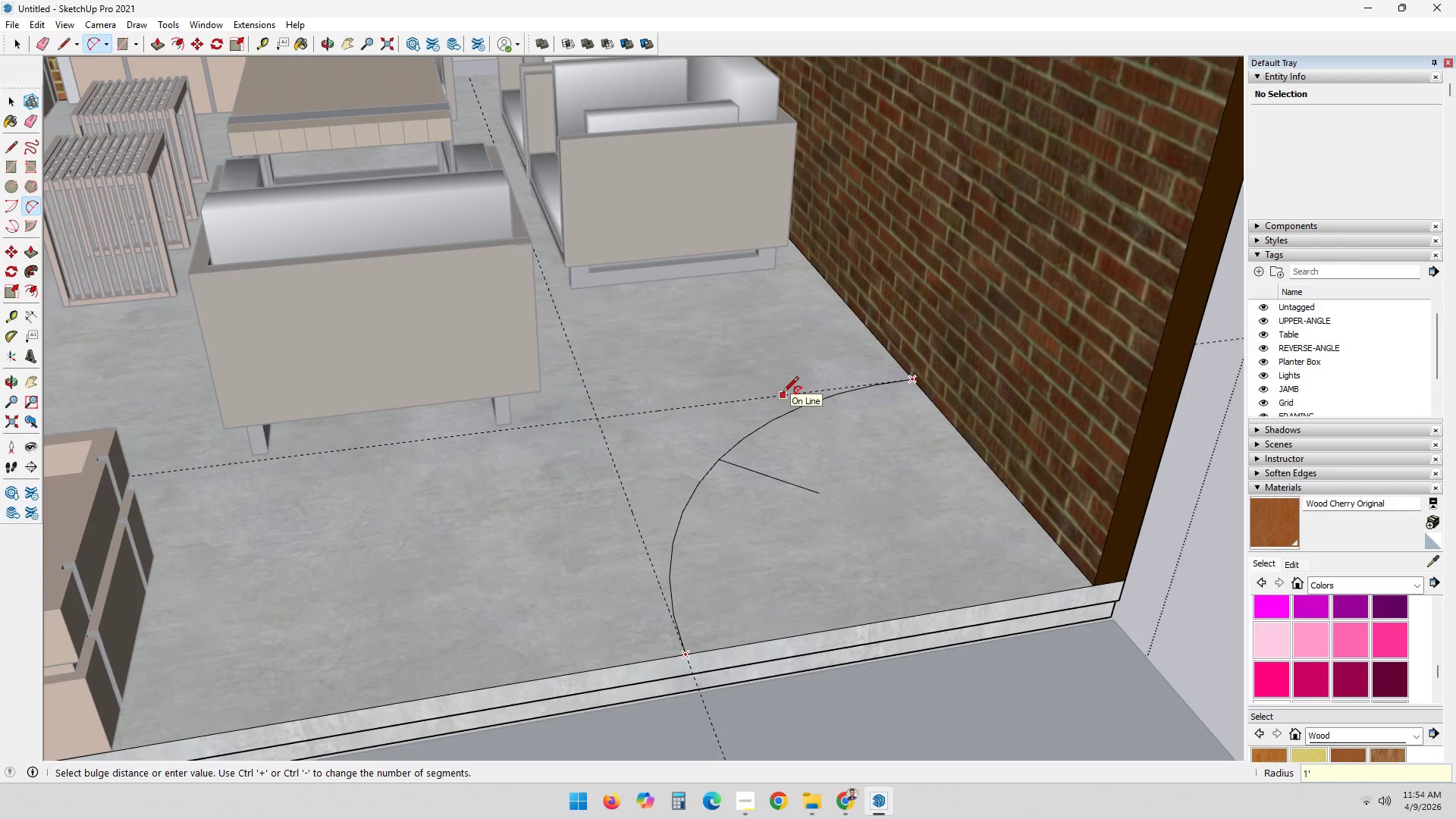 
key(Enter)
 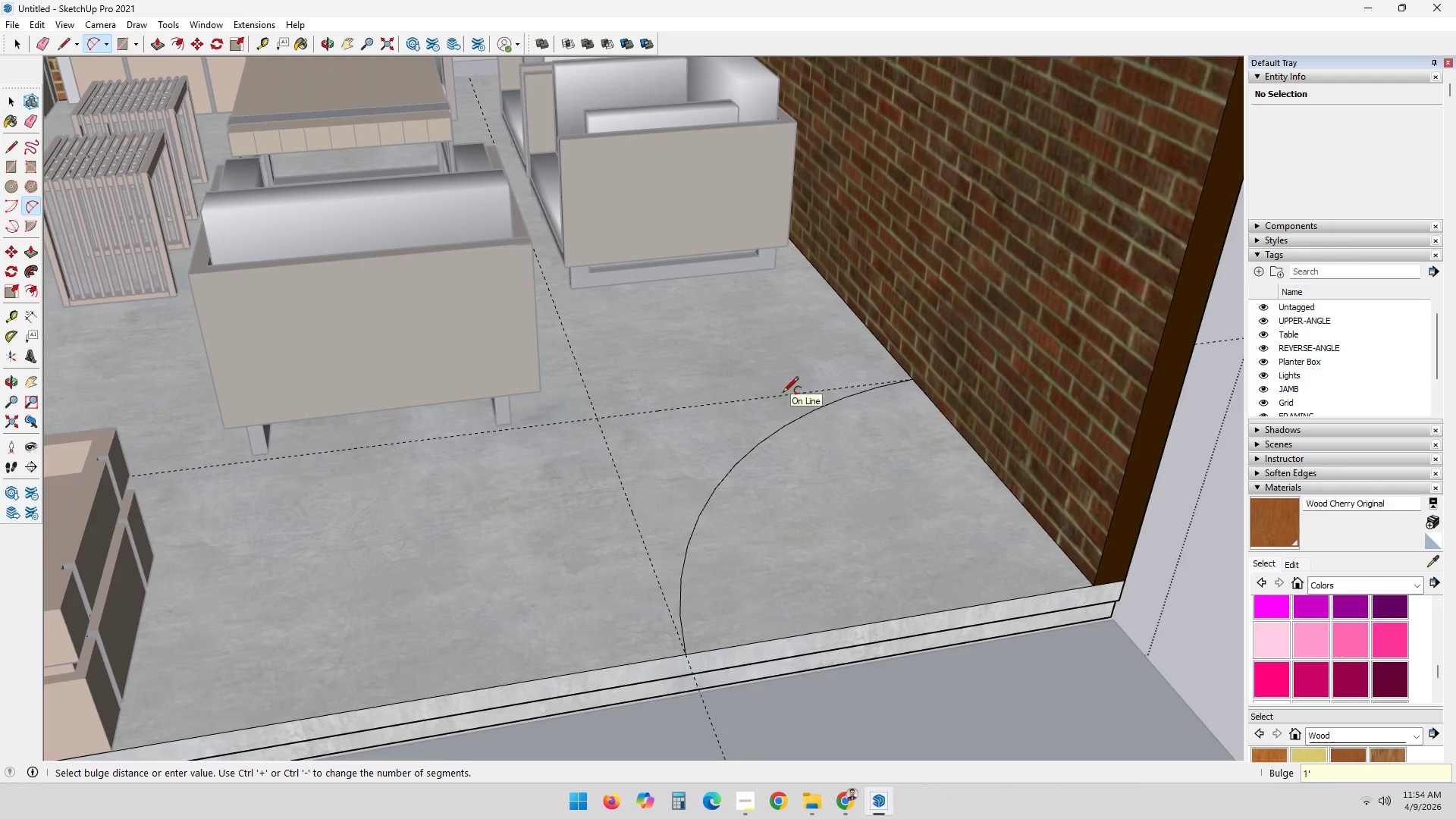 
scroll: coordinate [813, 441], scroll_direction: down, amount: 3.0
 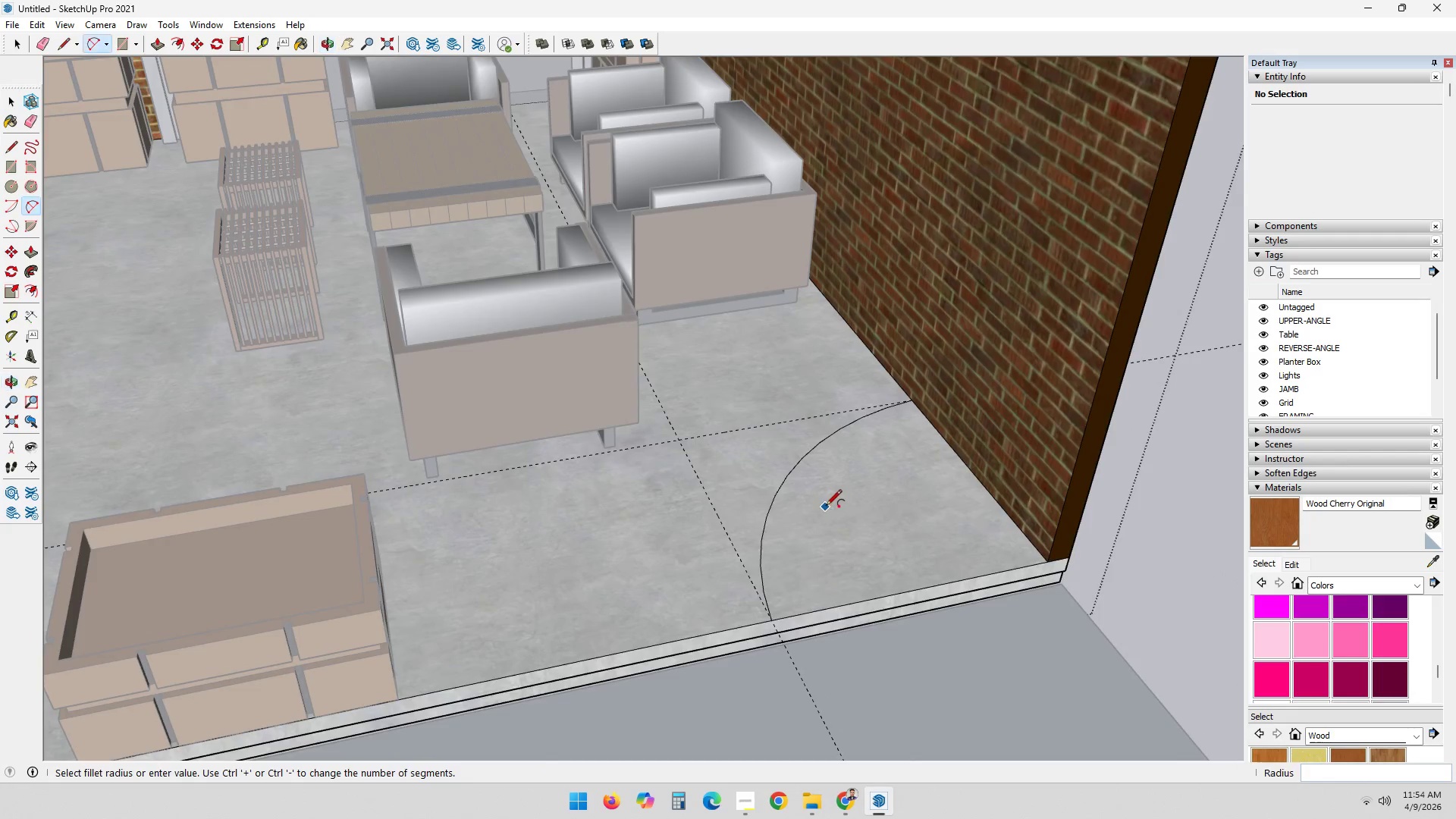 
key(Control+Z)
 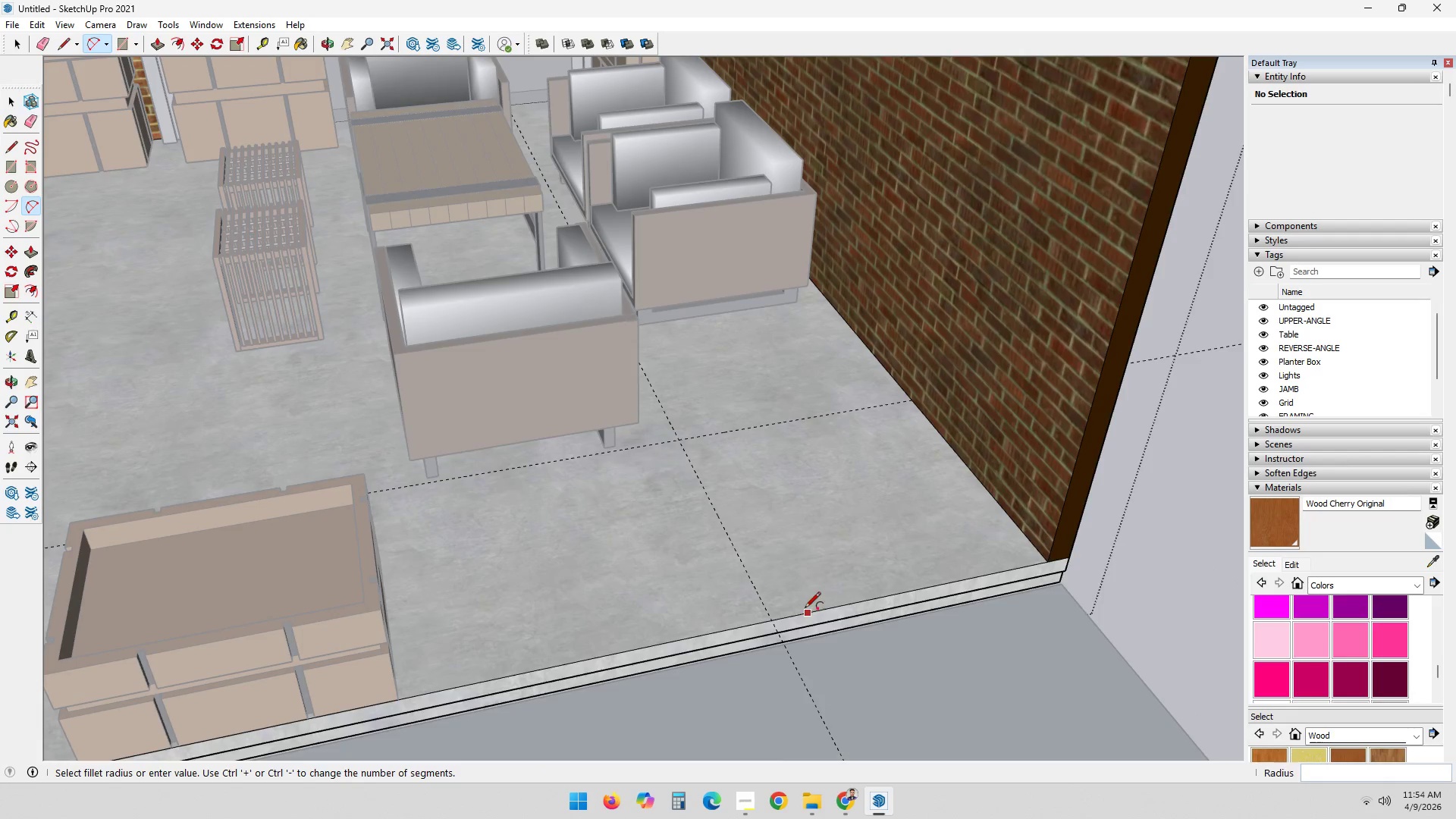 
key(A)
 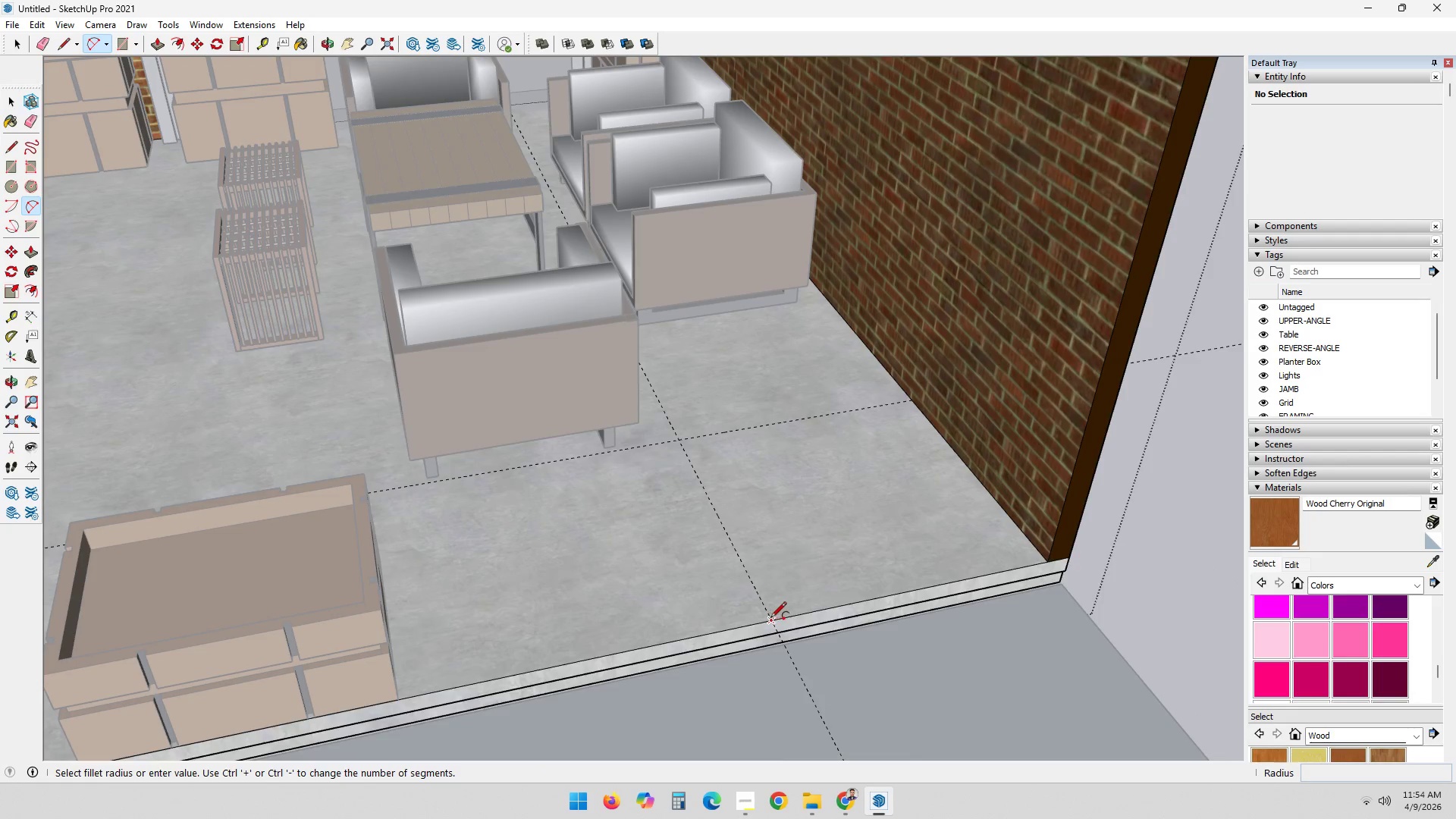 
left_click_drag(start_coordinate=[772, 619], to_coordinate=[786, 600])
 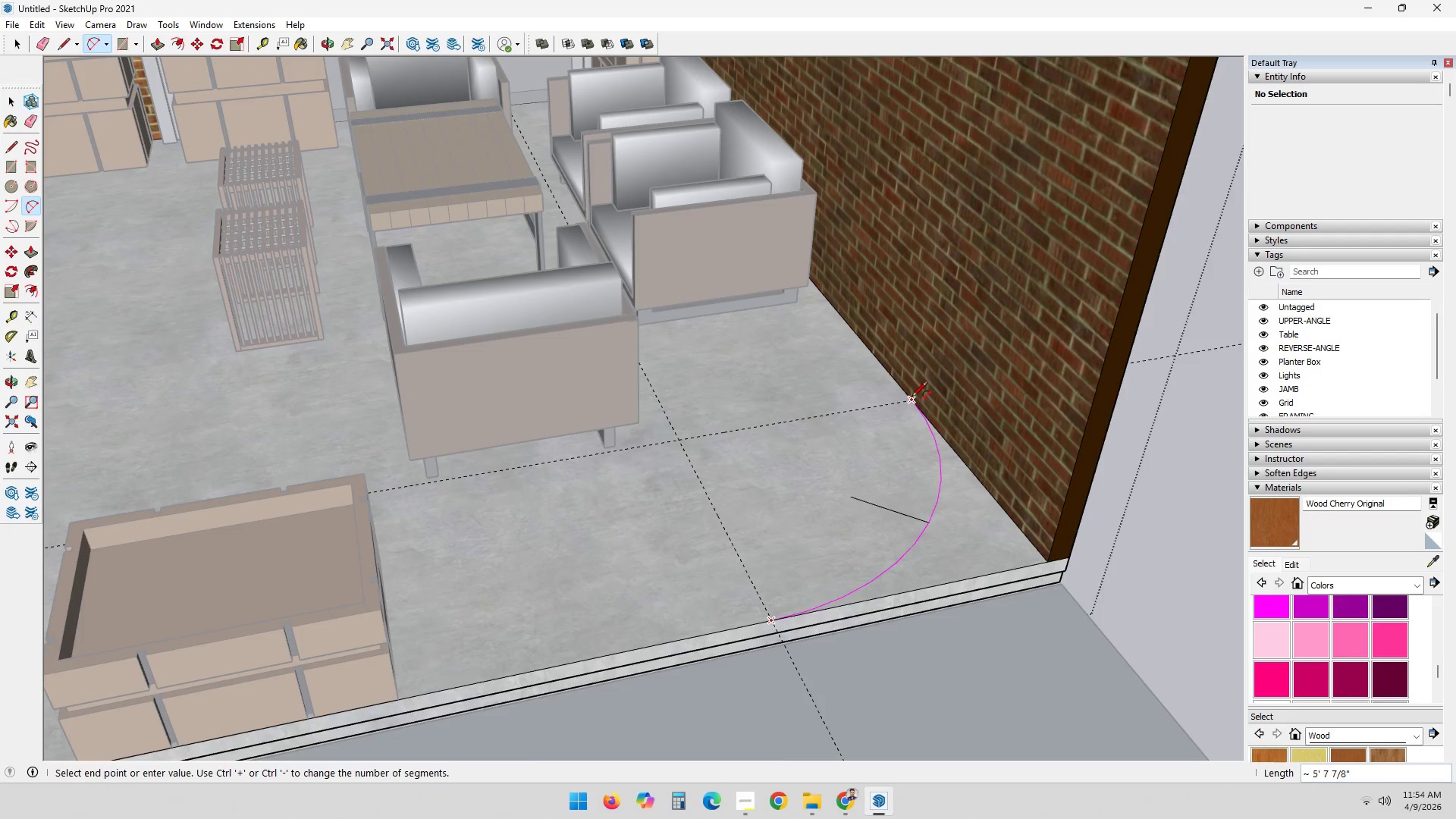 
left_click_drag(start_coordinate=[912, 398], to_coordinate=[906, 399])
 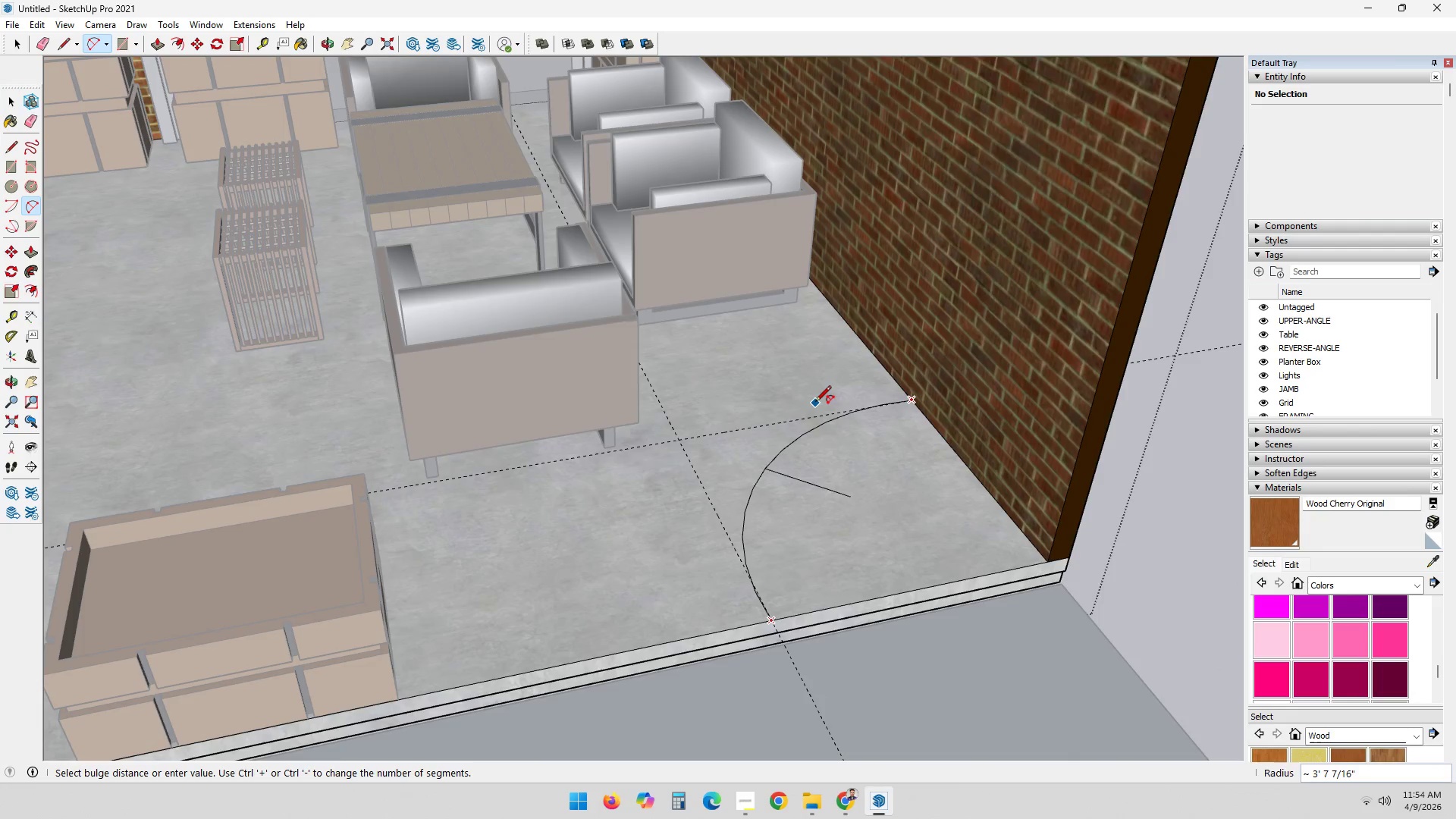 
key(Numpad2)
 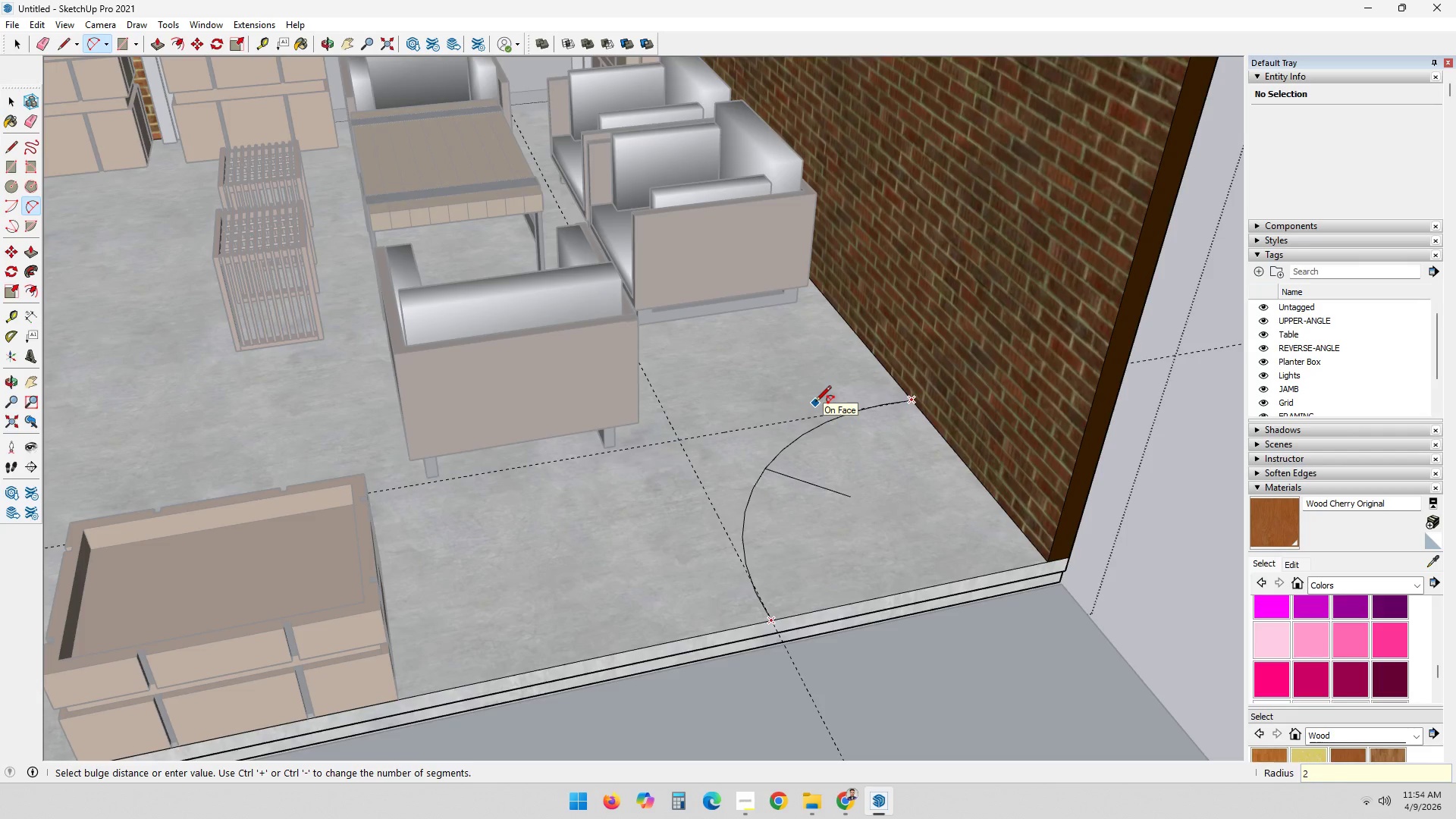 
key(Quote)
 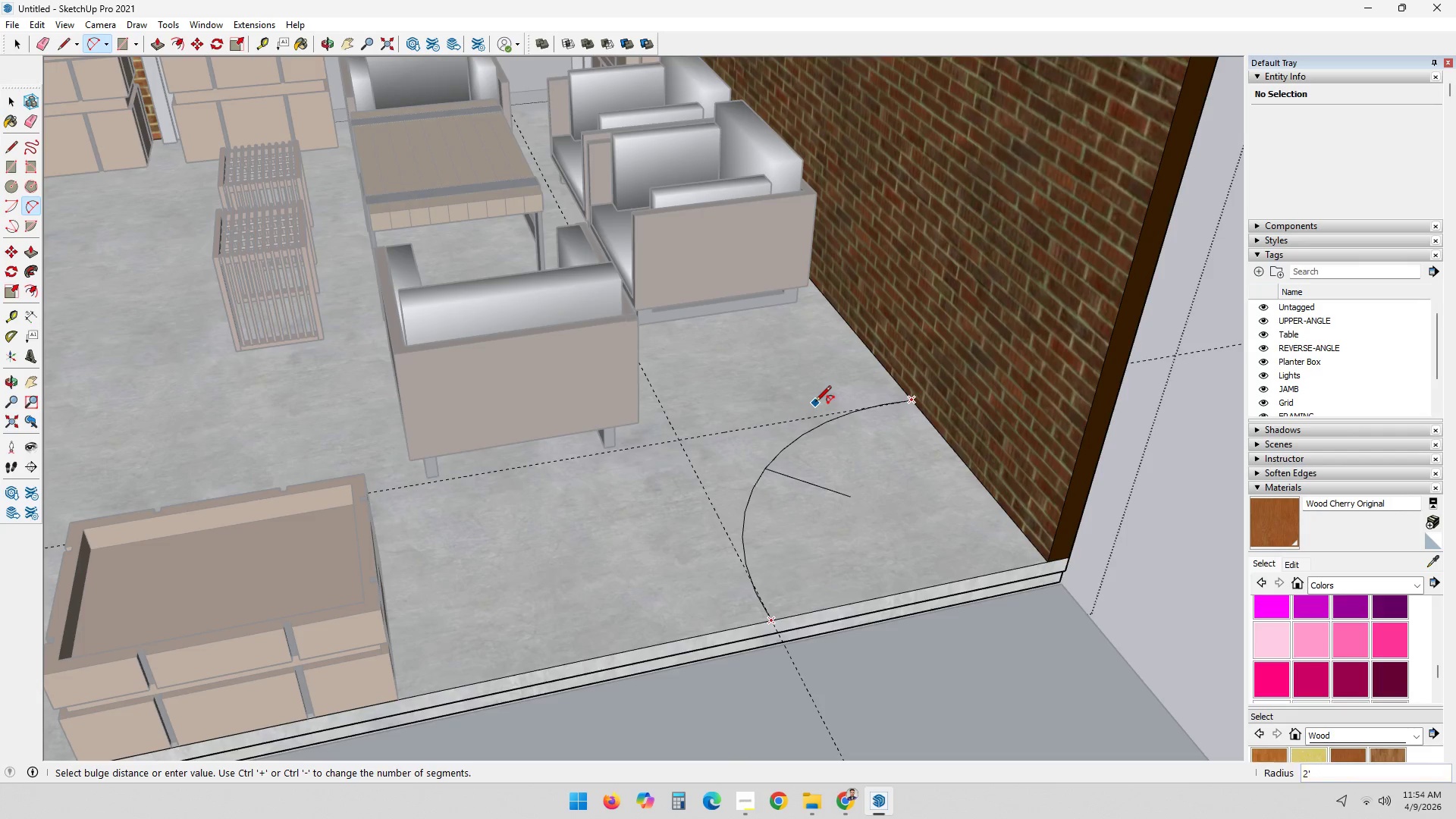 
wait(6.55)
 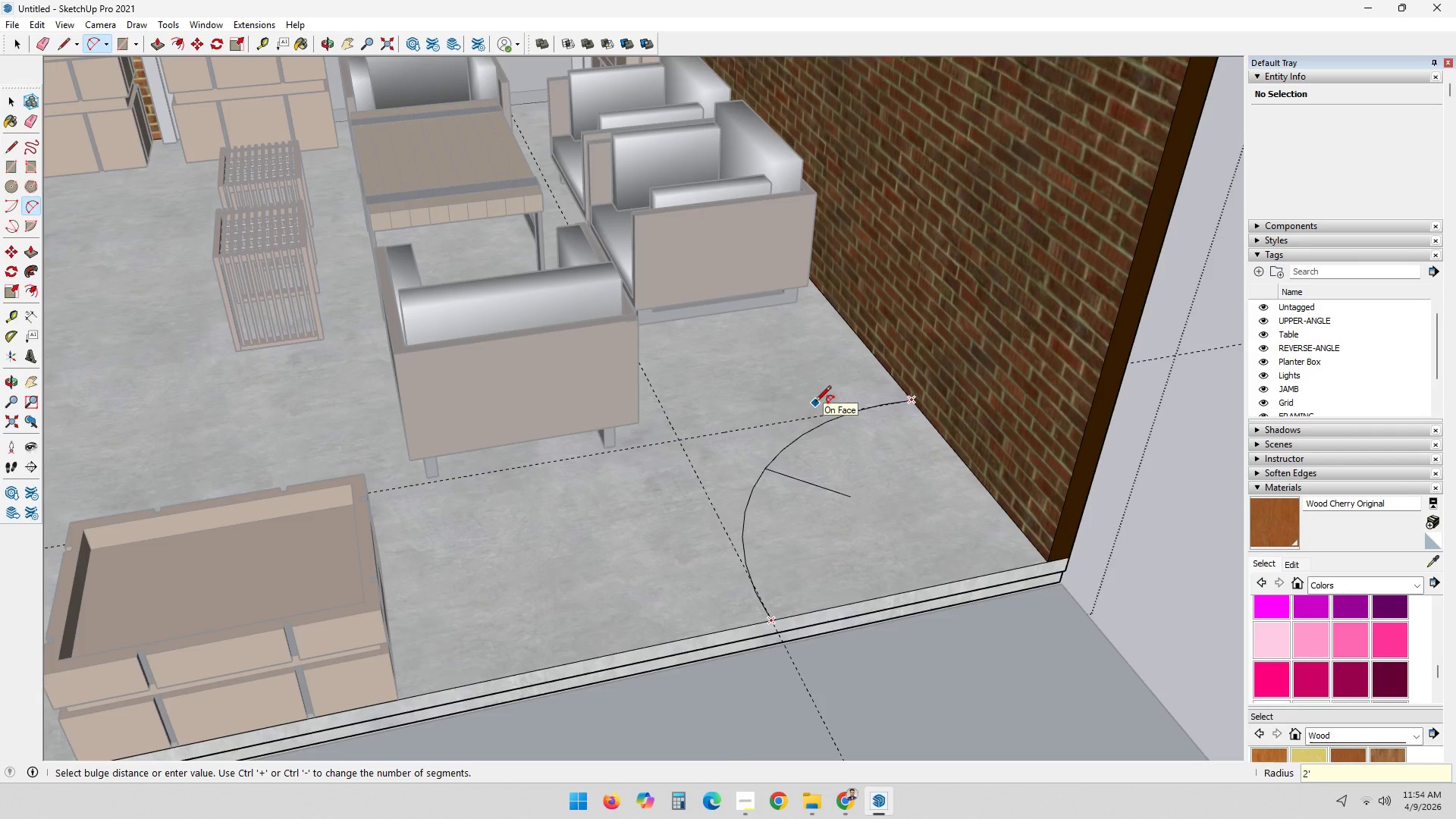 
key(Enter)
 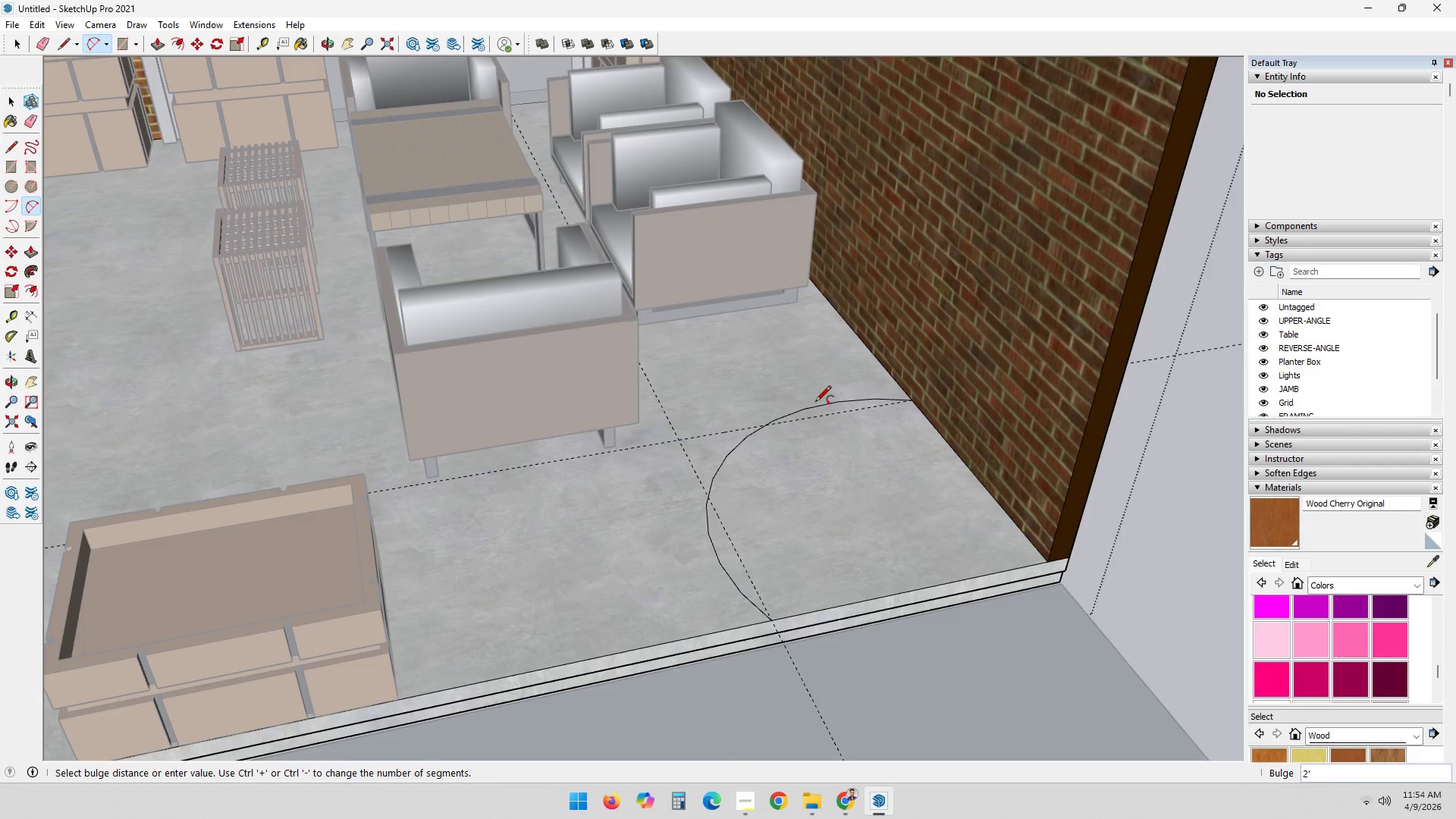 
key(Control+ControlLeft)
 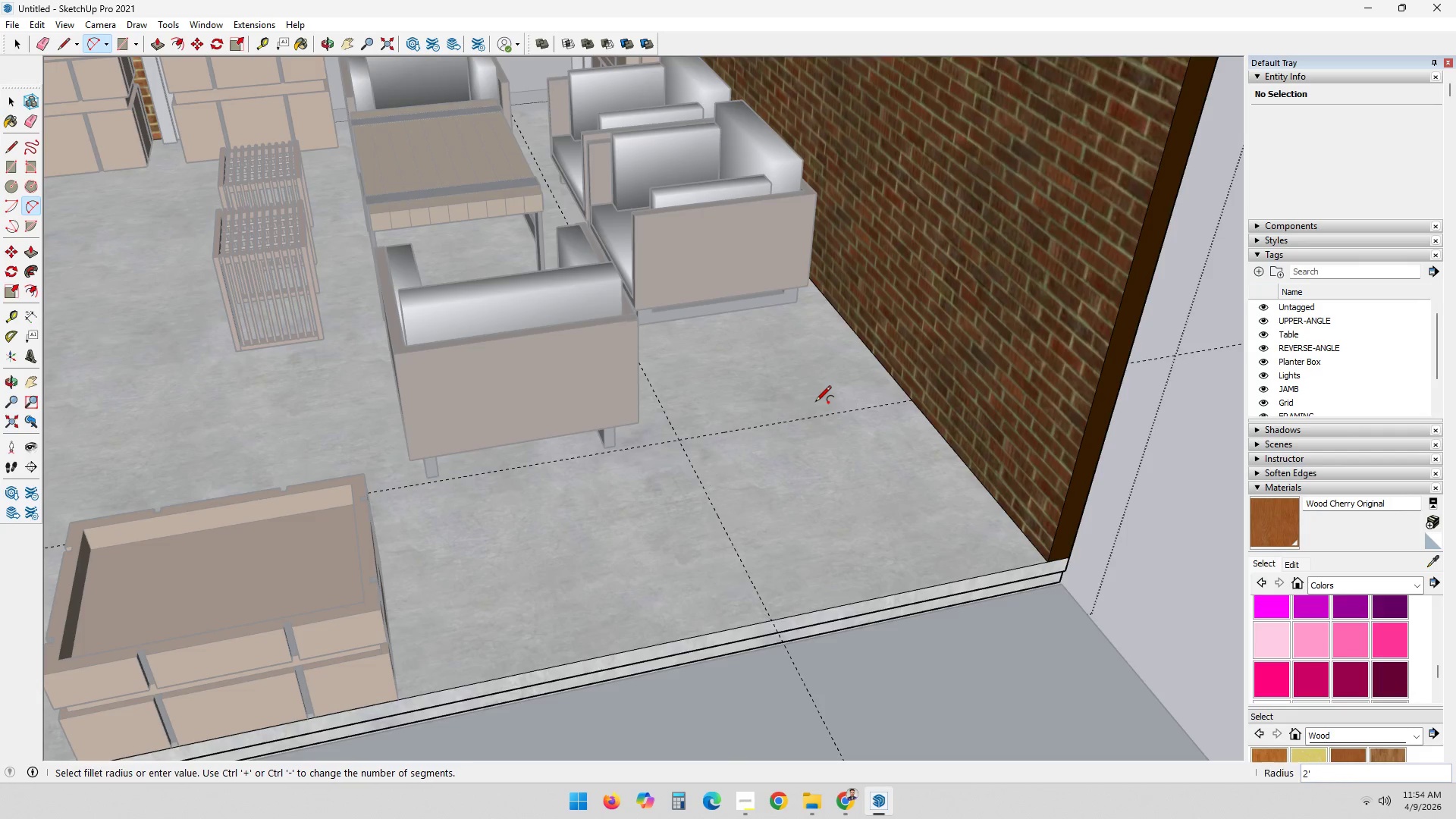 
key(Control+Z)
 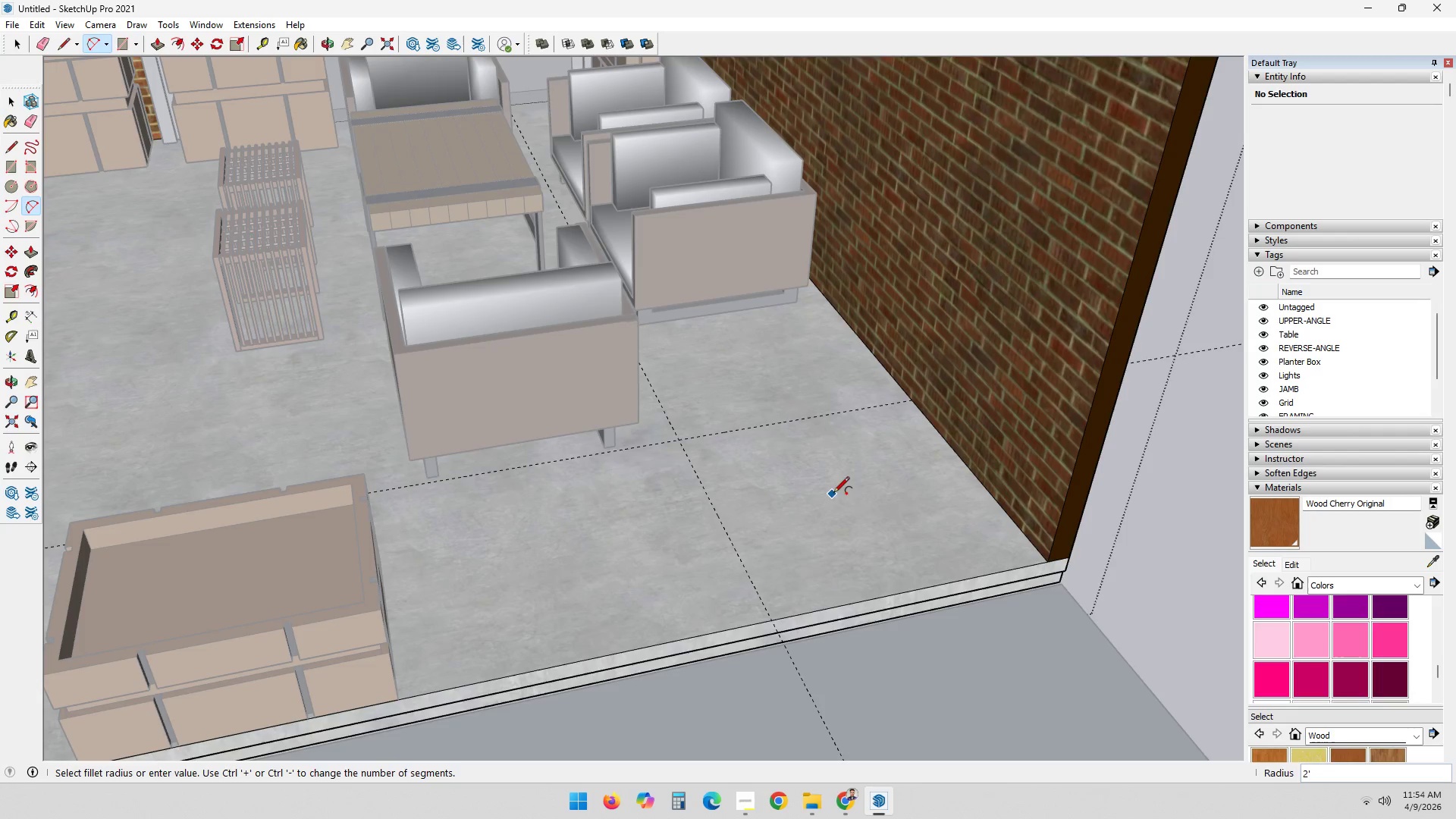 
scroll: coordinate [858, 520], scroll_direction: down, amount: 1.0
 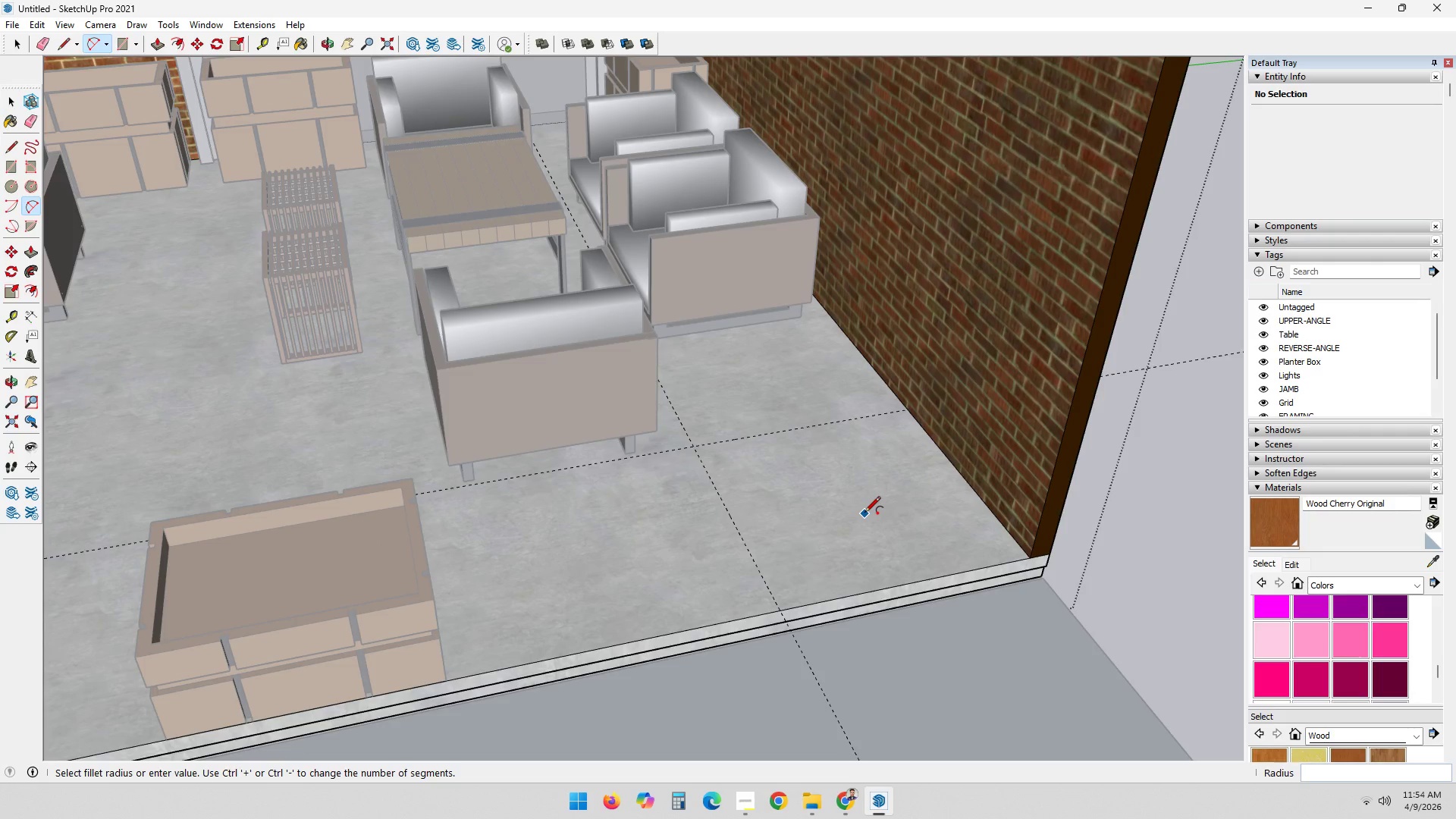 
key(Space)
 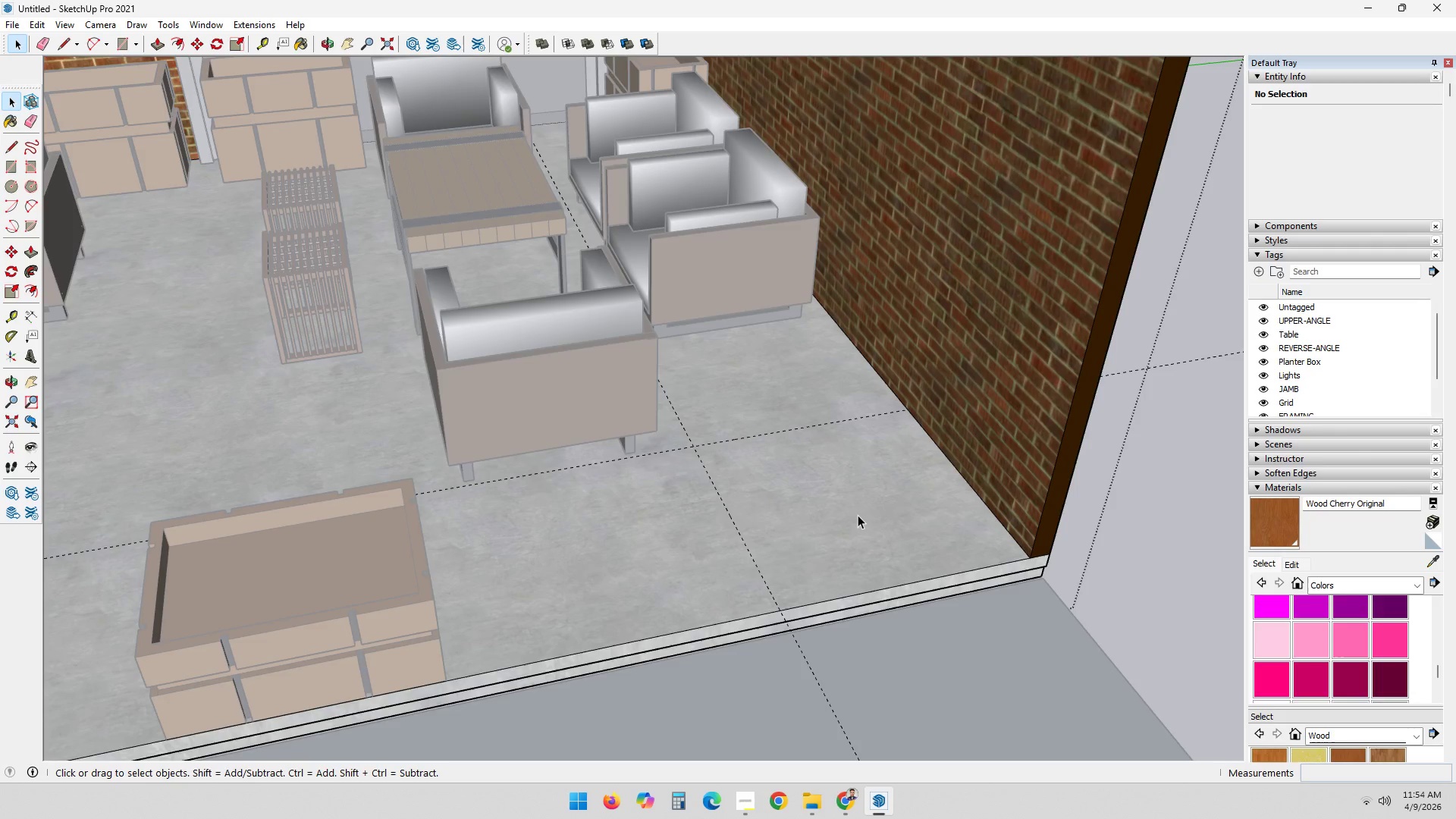 
wait(28.38)
 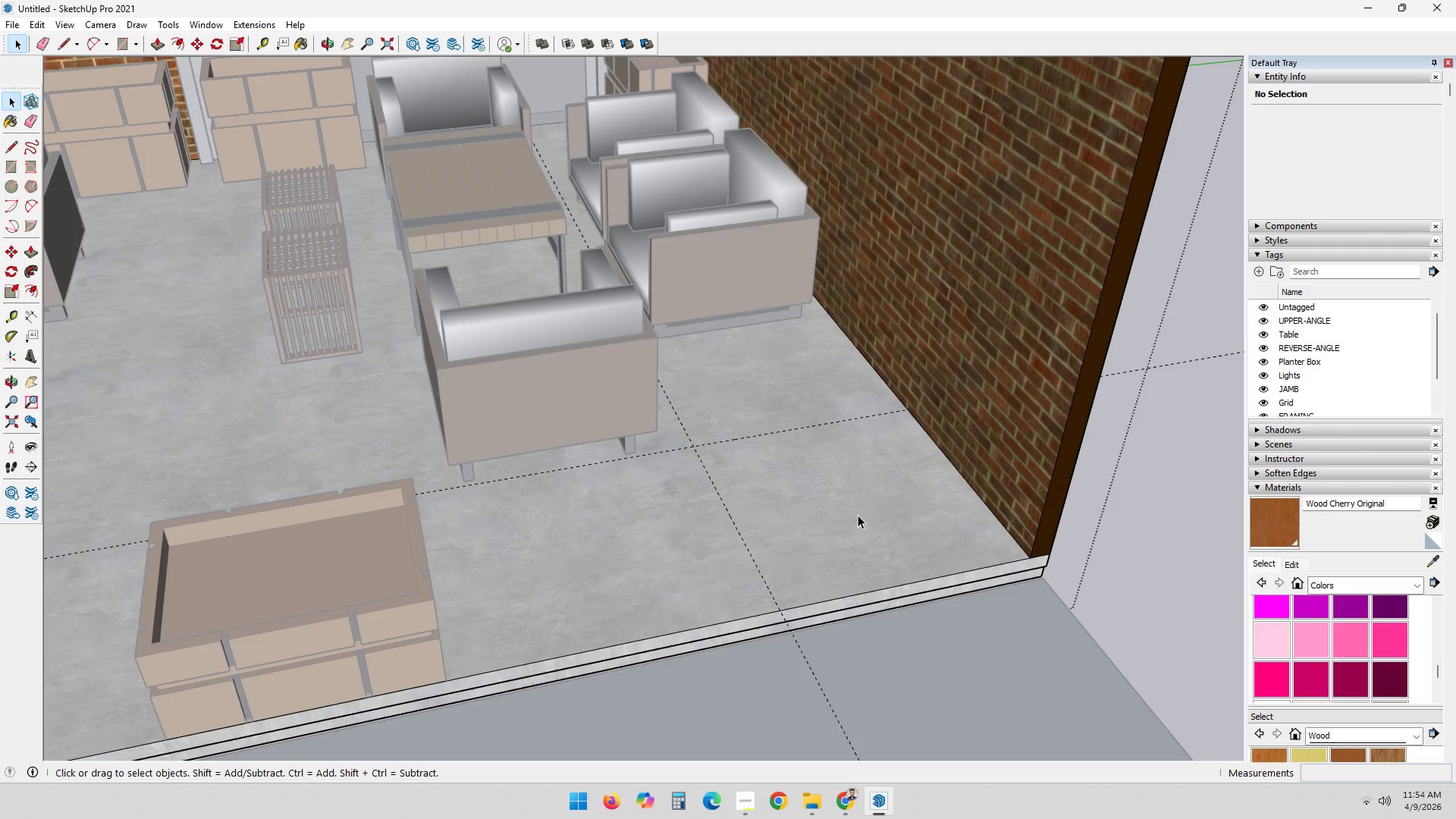 
key(A)
 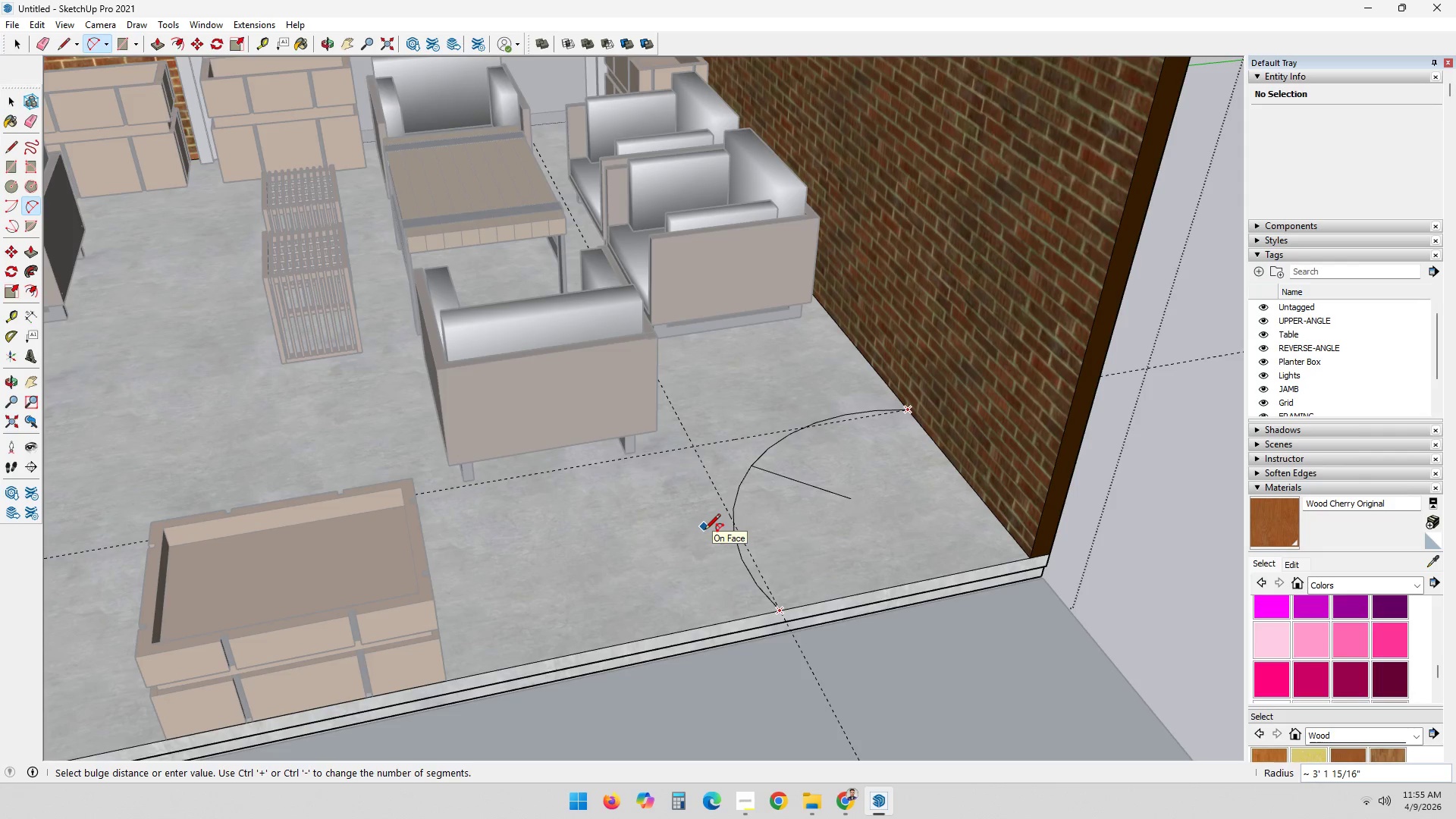 
key(Numpad2)
 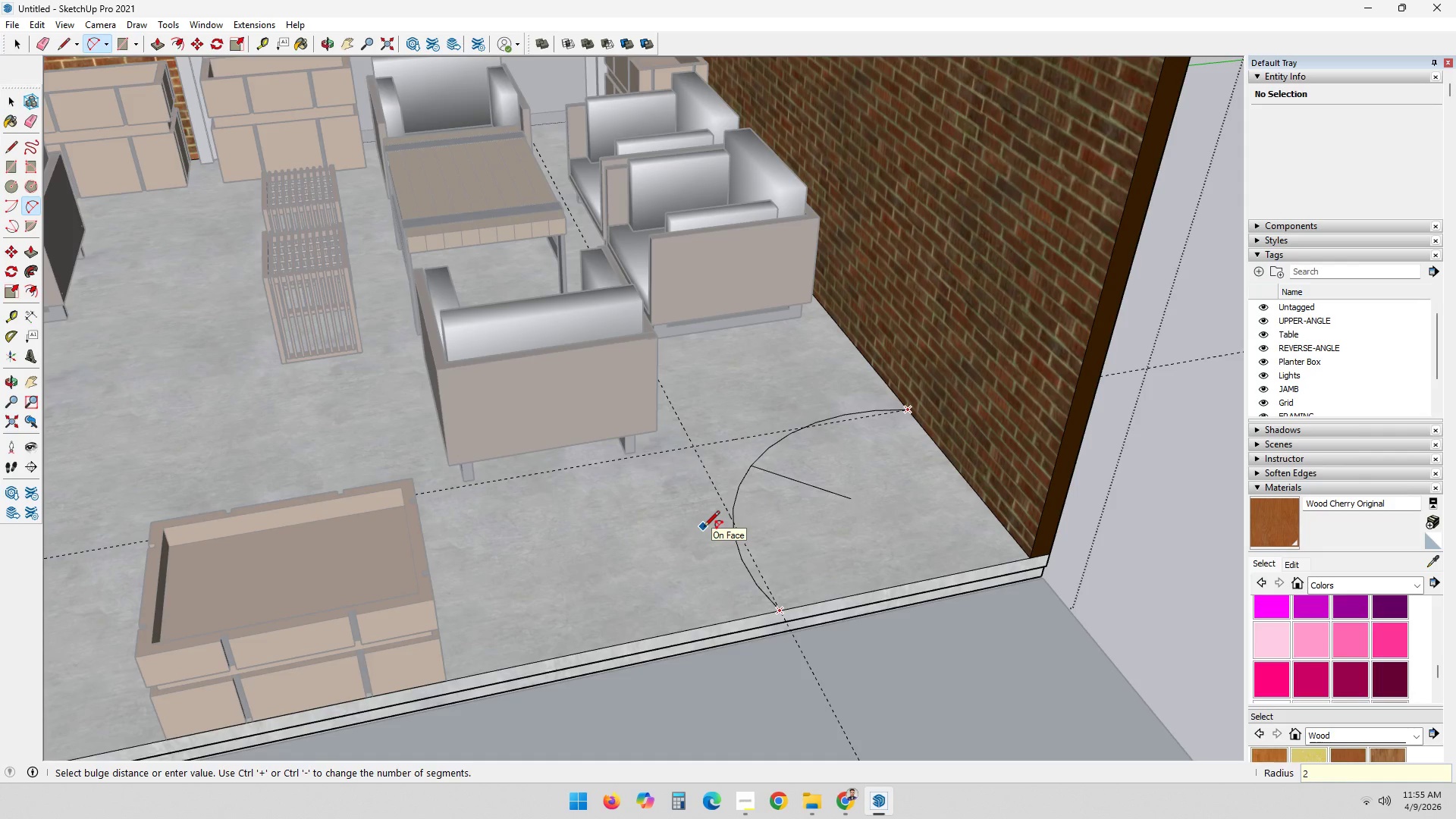 
key(Quote)
 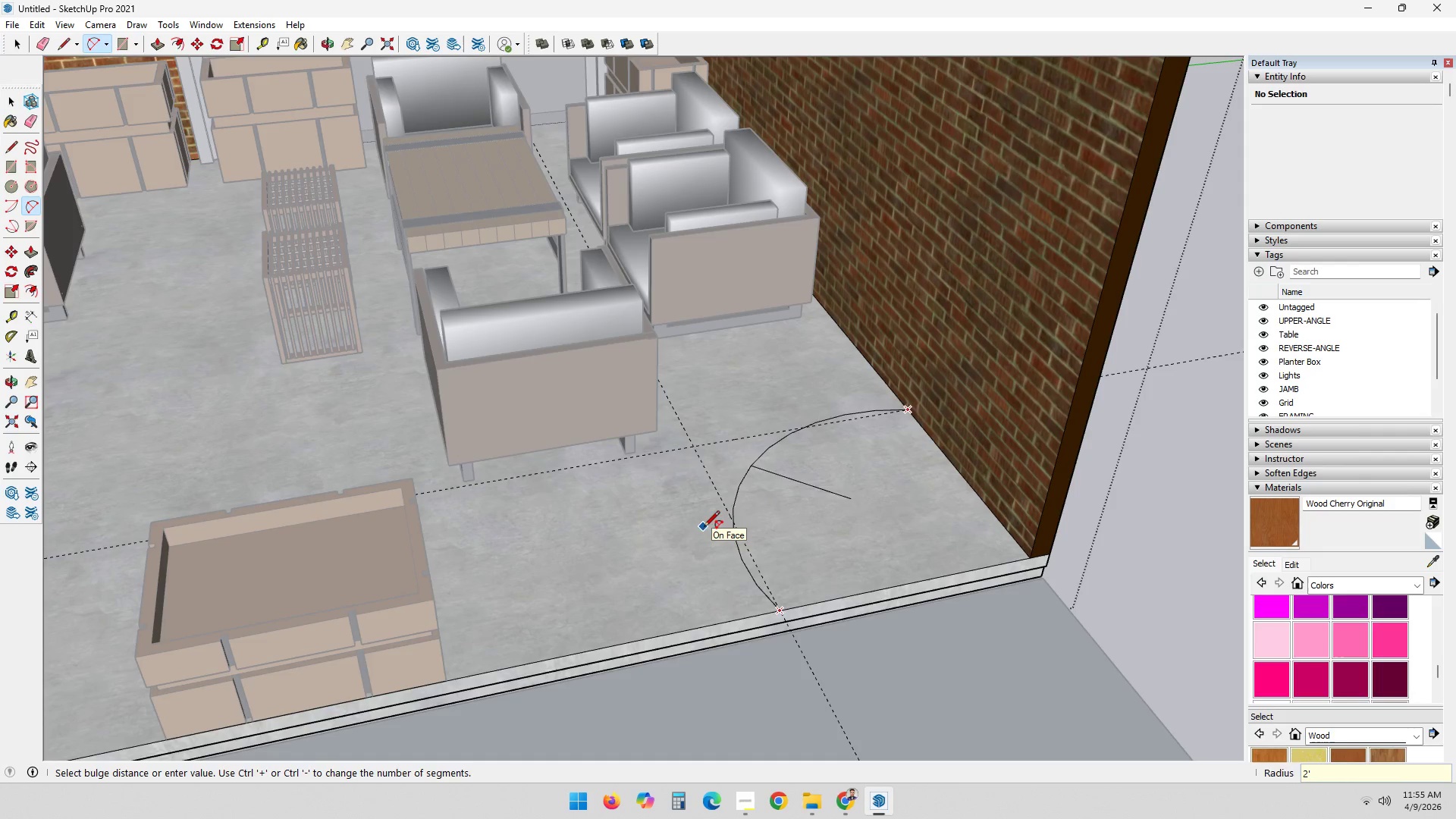 
key(Enter)
 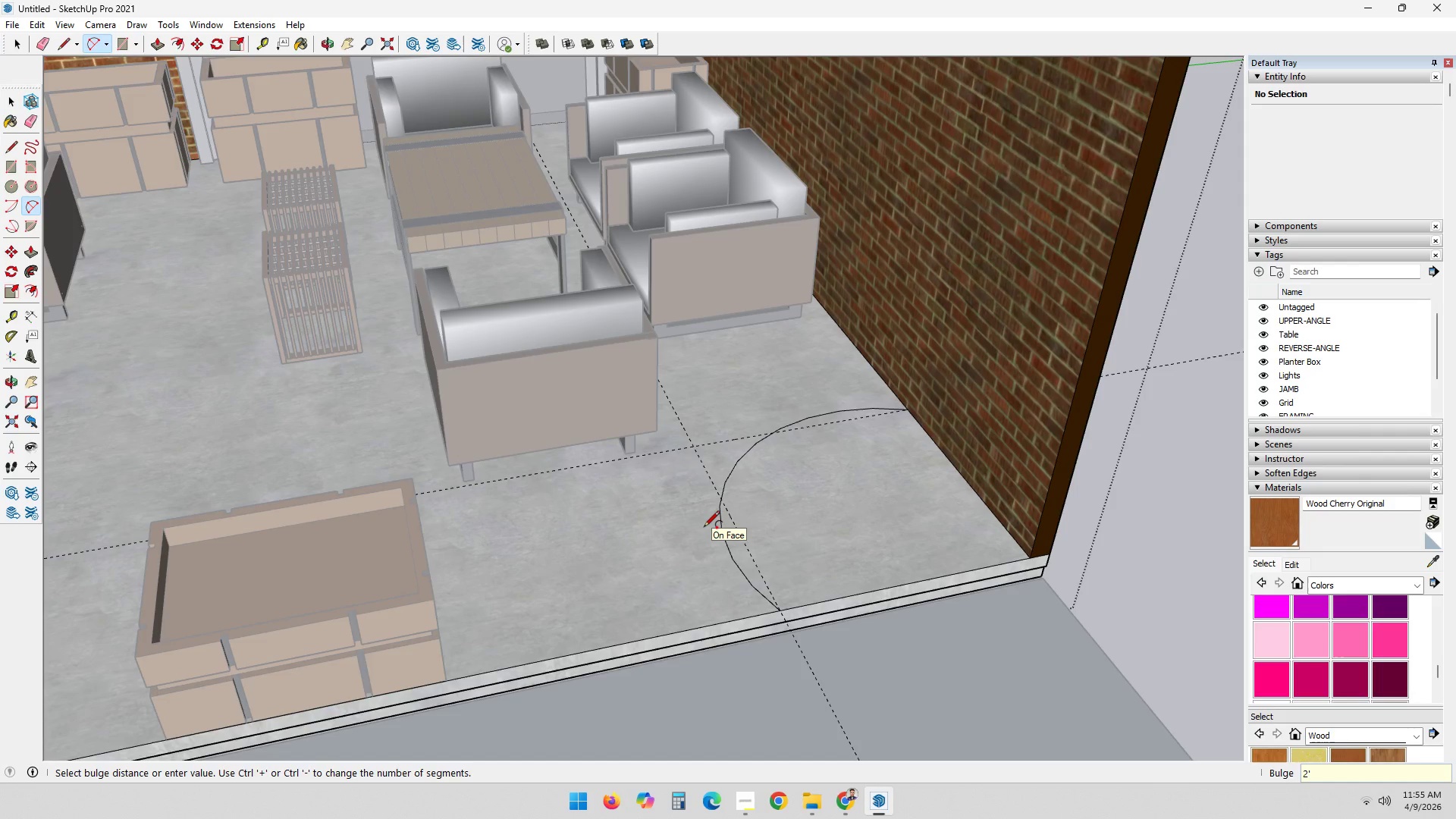 
scroll: coordinate [956, 583], scroll_direction: down, amount: 2.0
 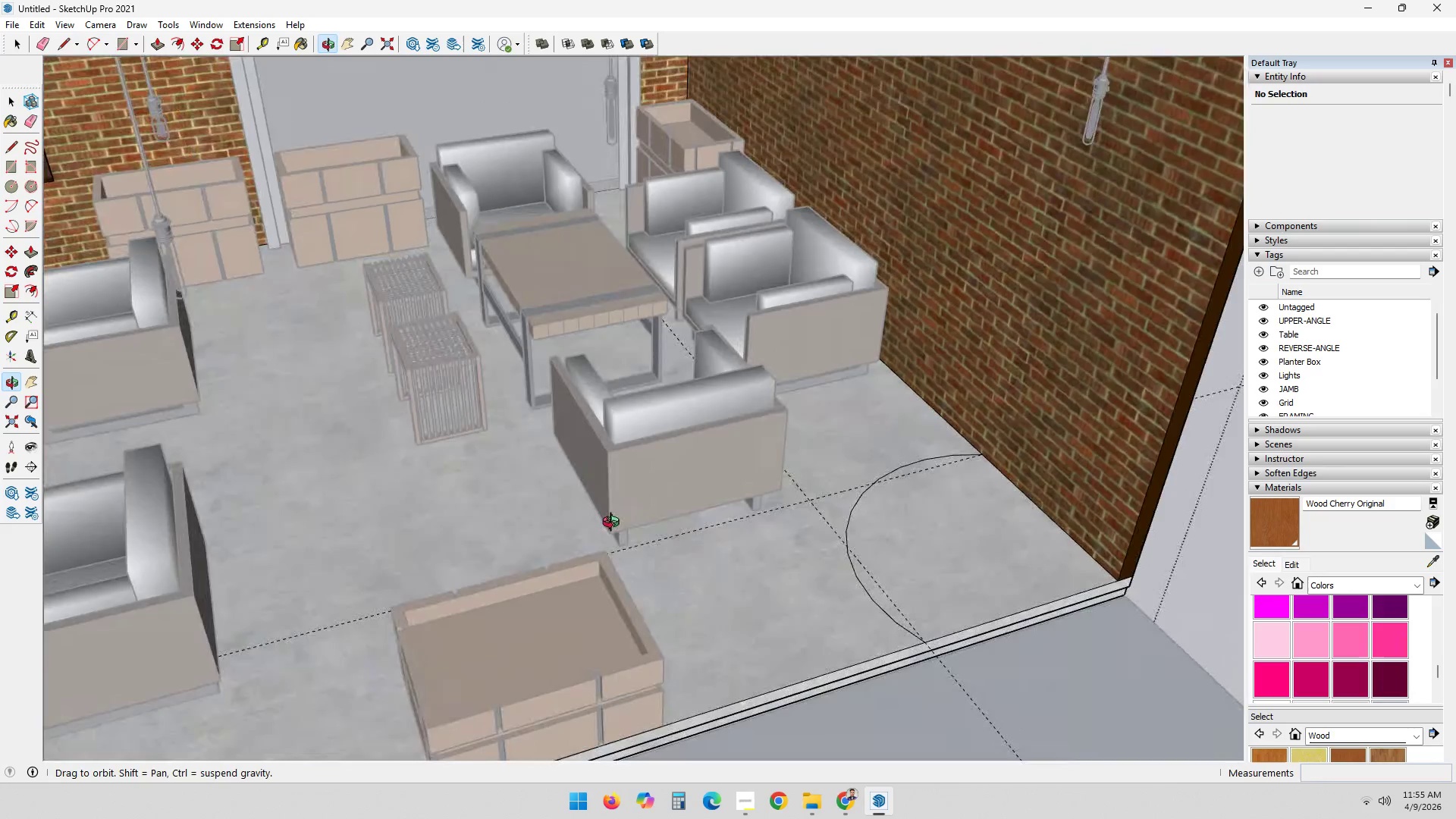 
key(Space)
 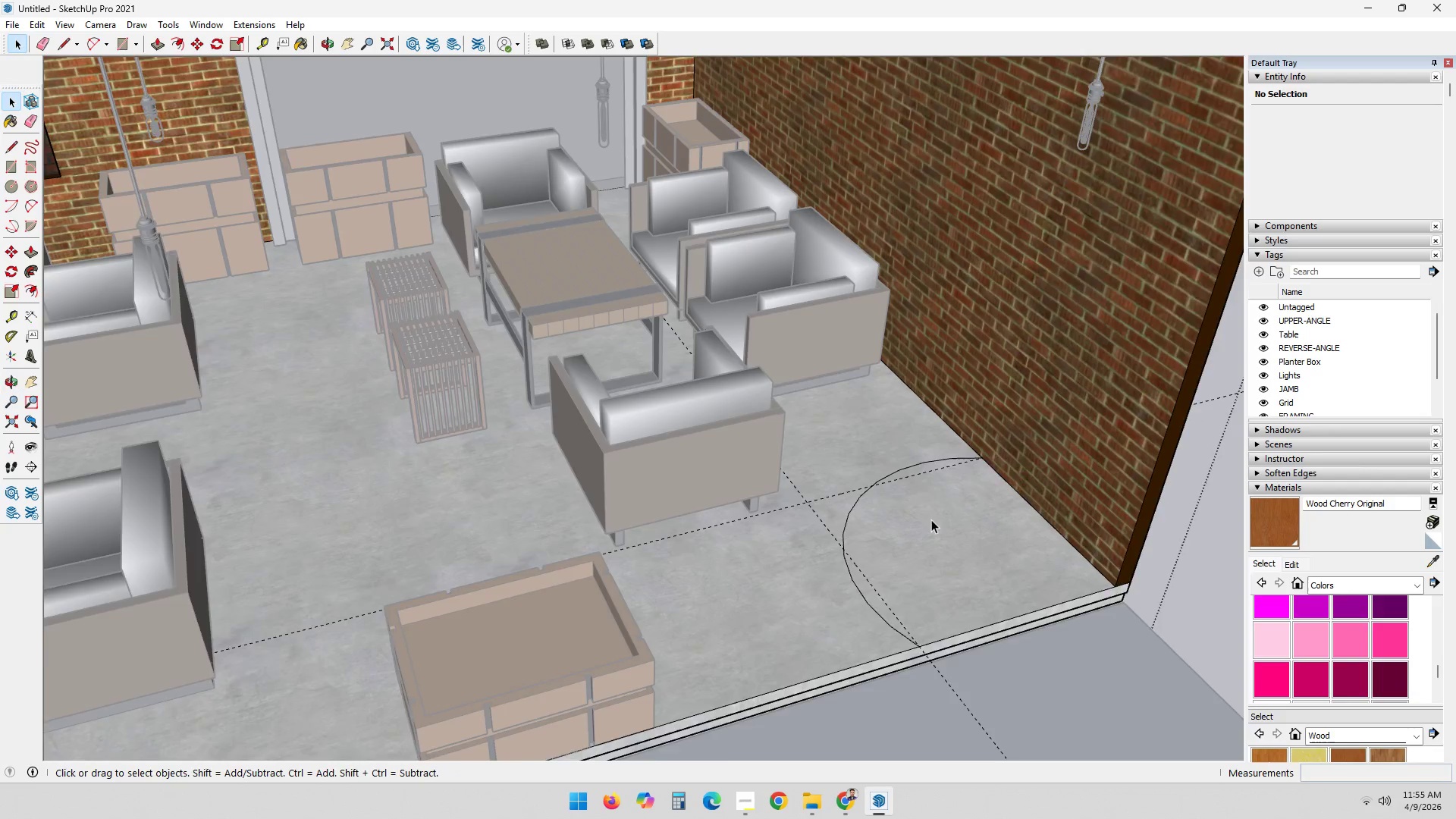 
scroll: coordinate [930, 525], scroll_direction: up, amount: 4.0
 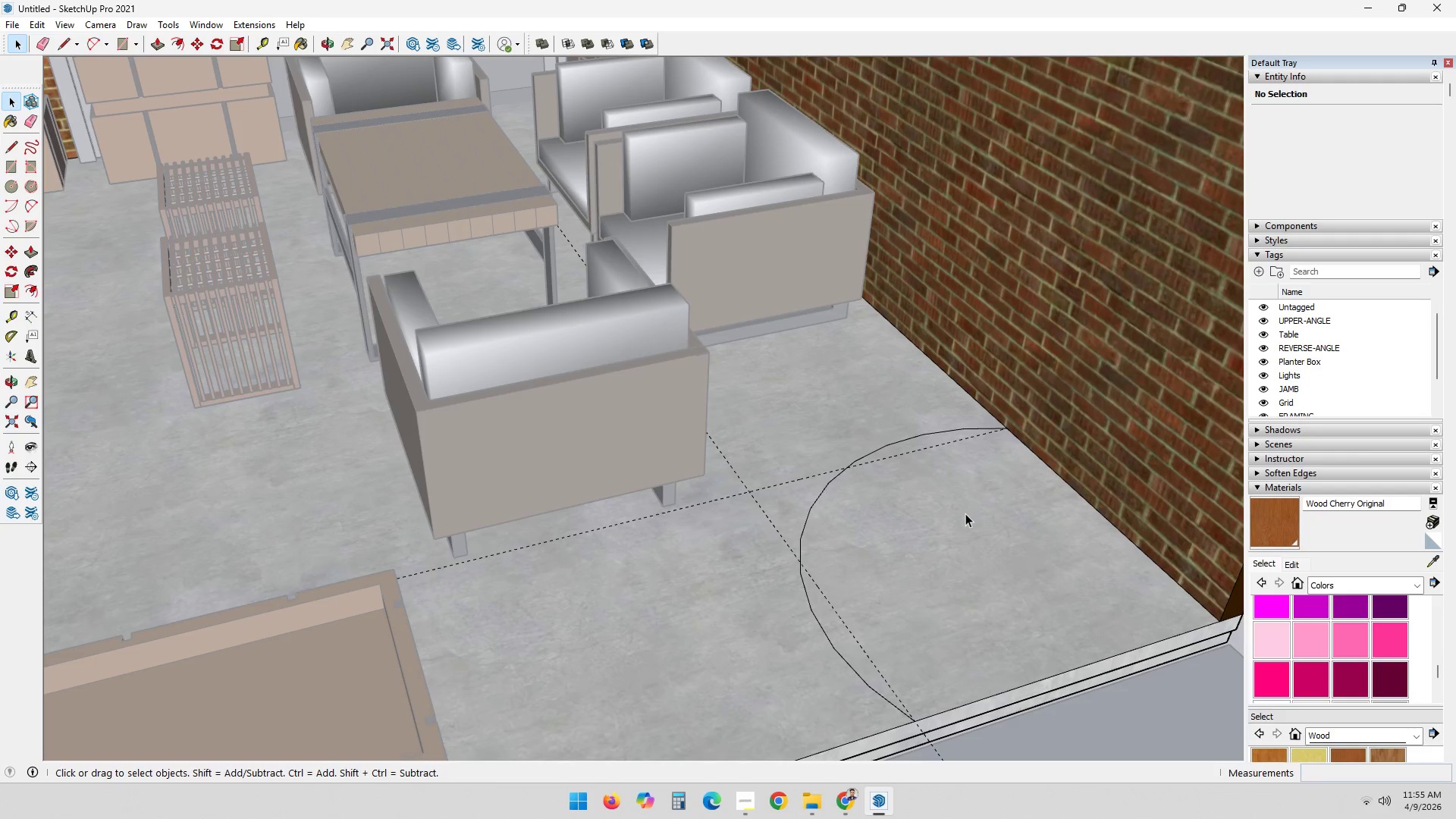 
key(R)
 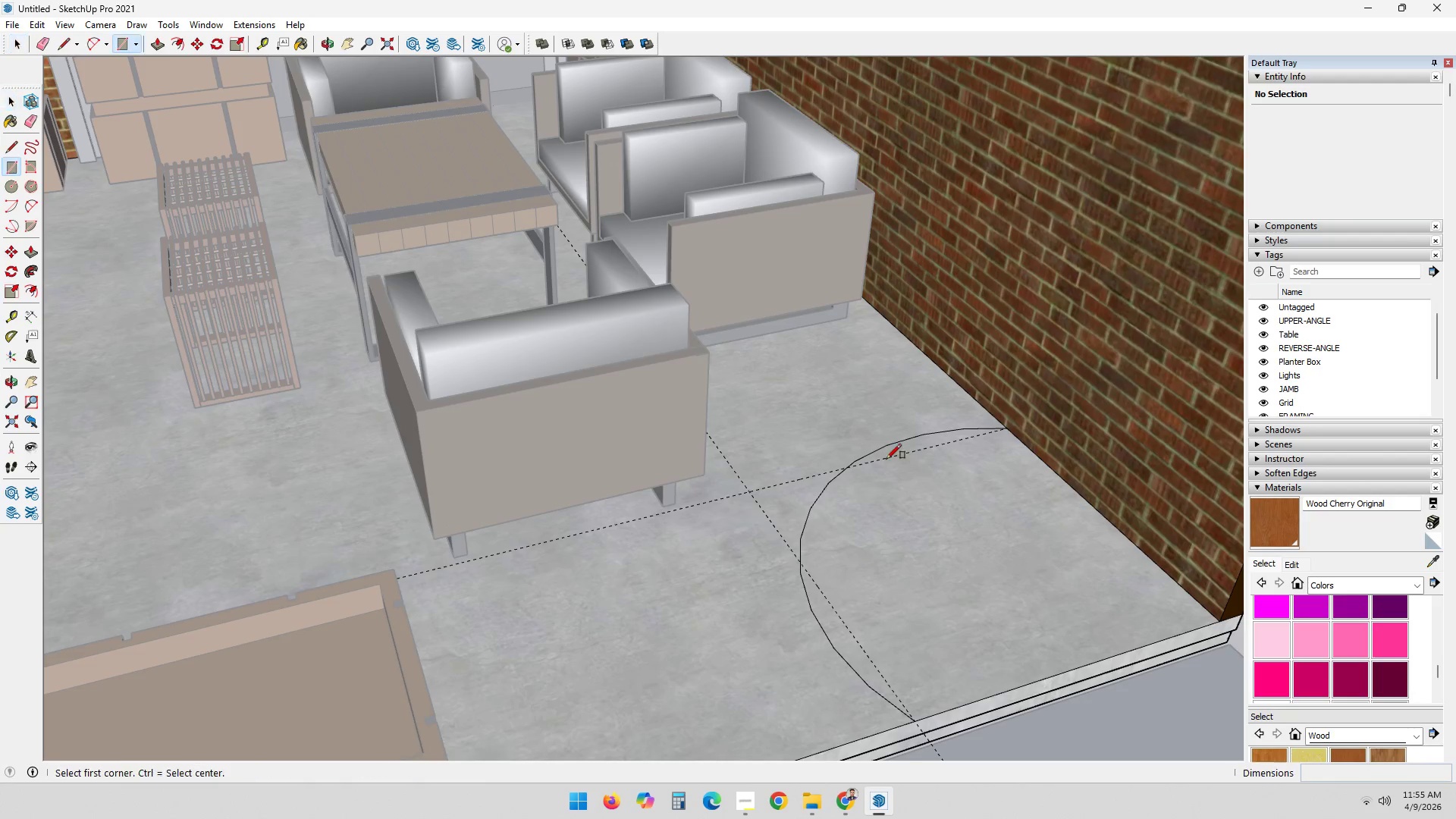 
left_click([886, 459])
 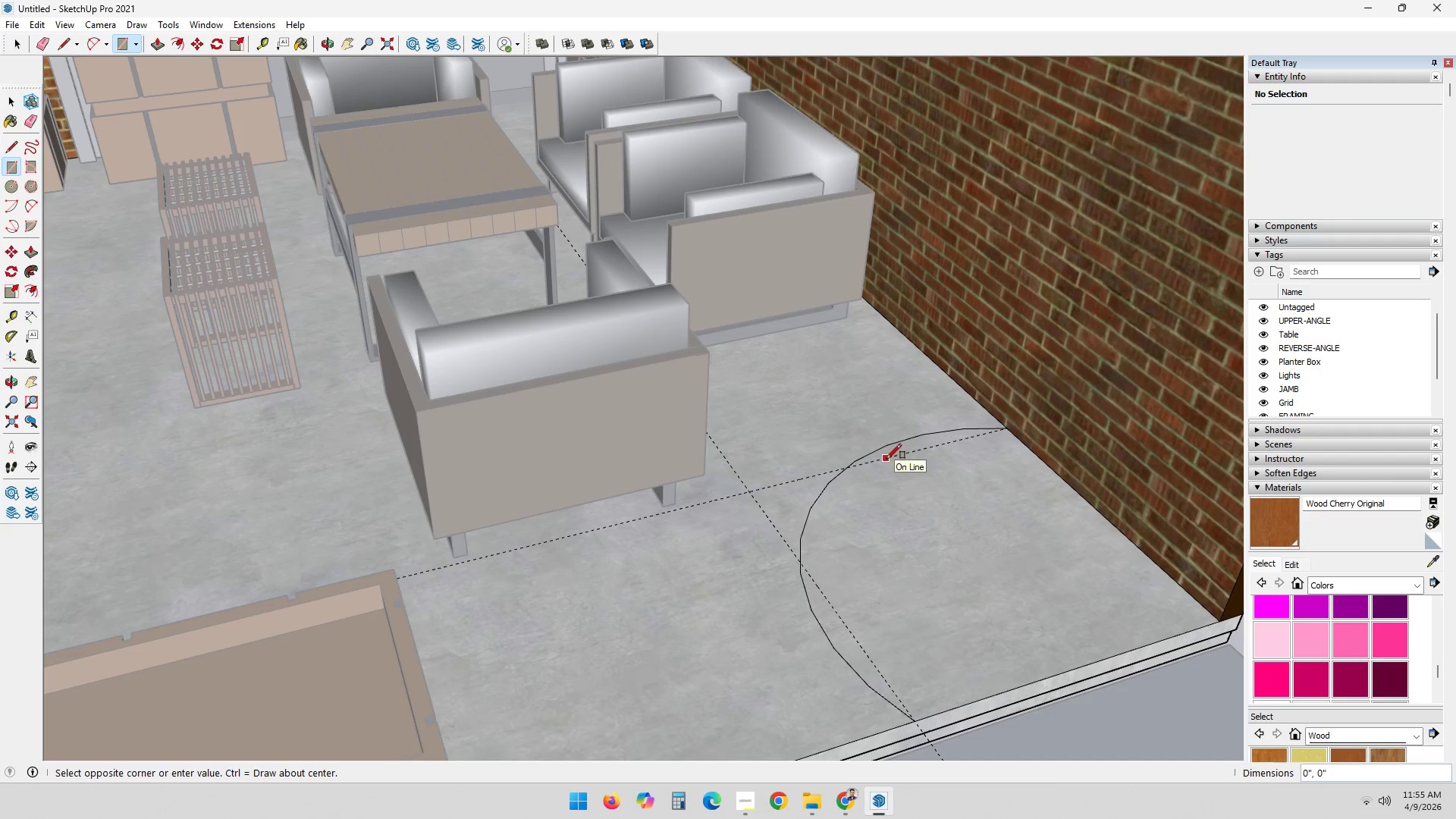 
key(E)
 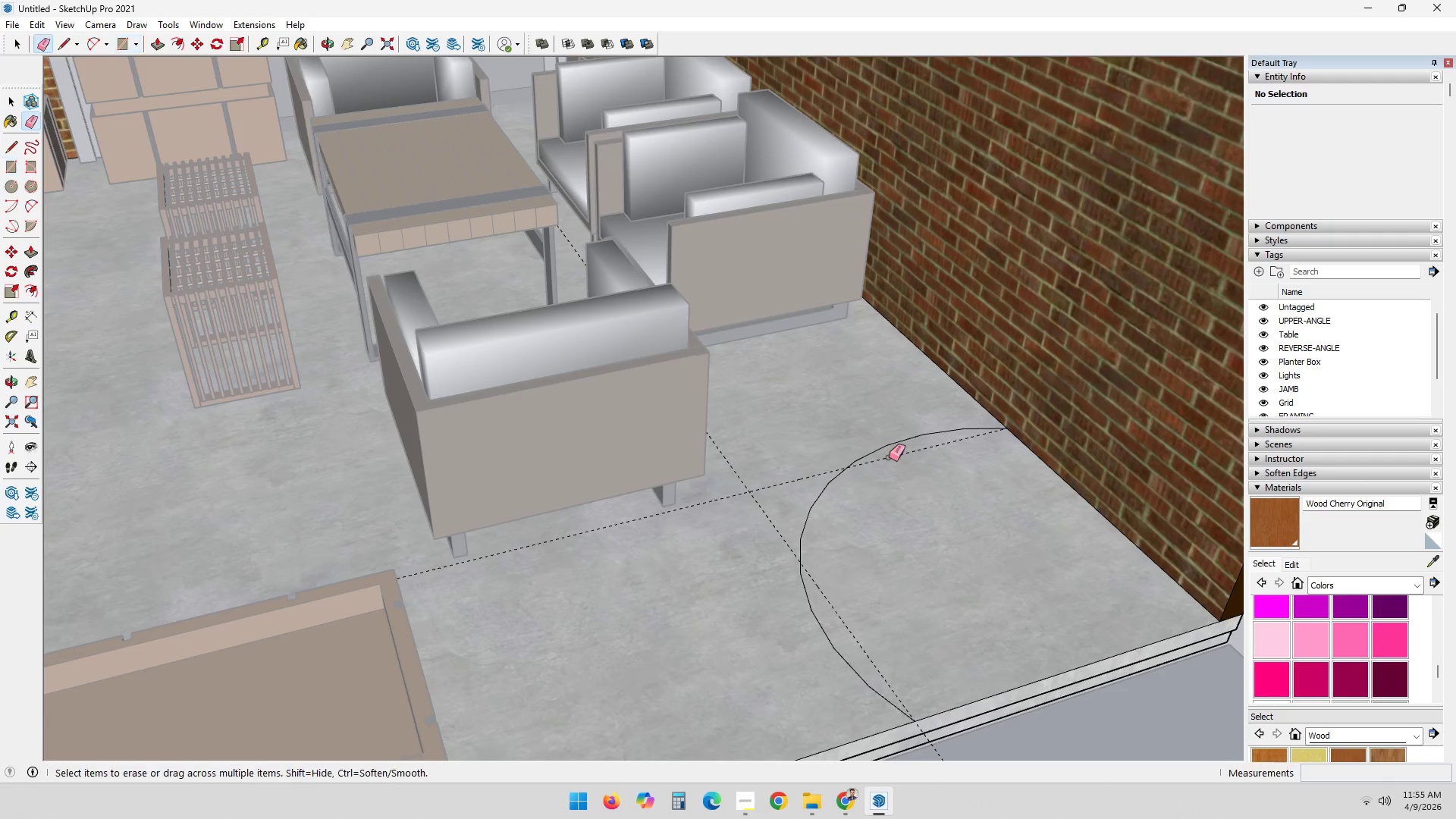 
left_click([889, 457])
 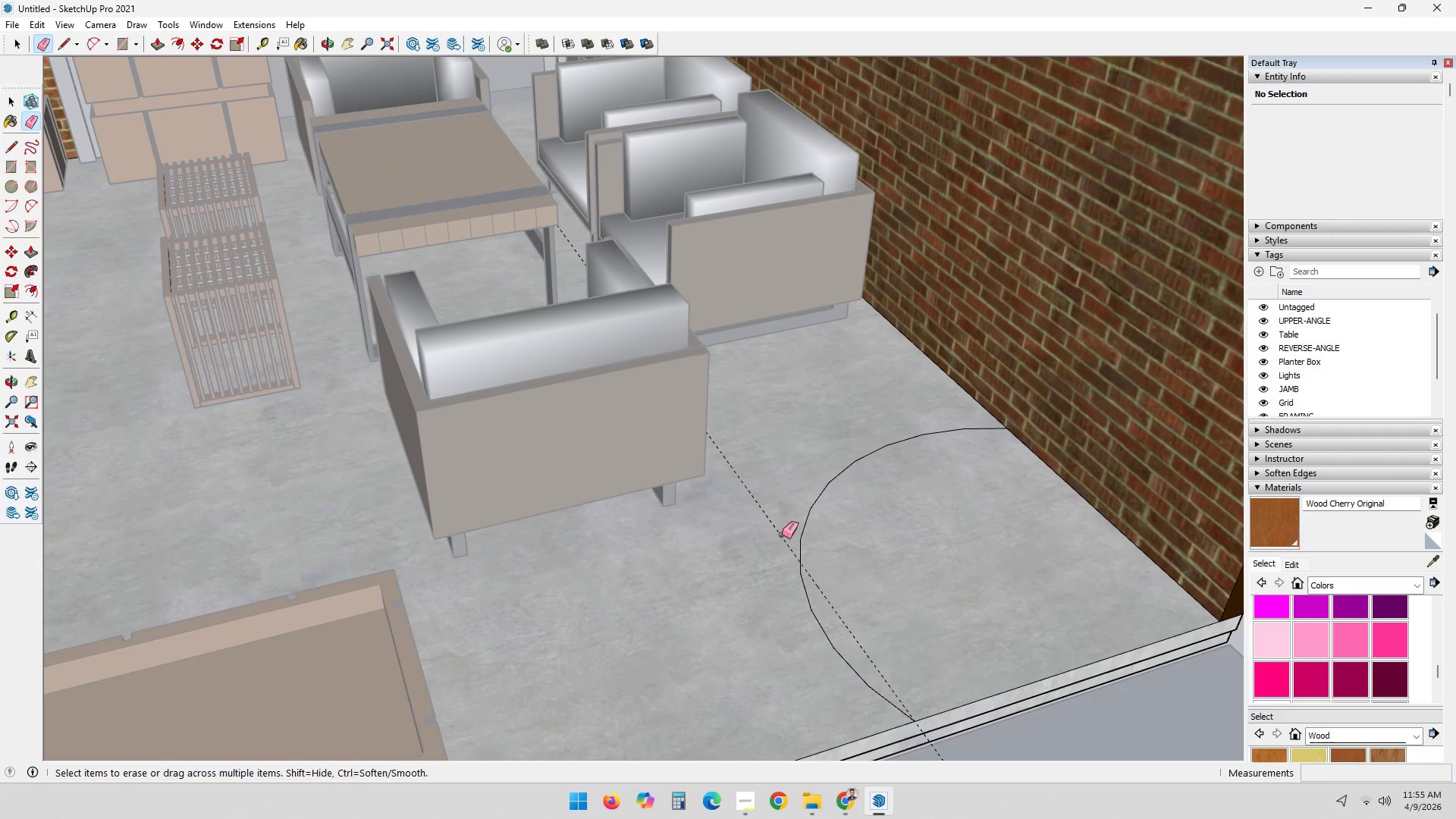 
left_click([781, 534])
 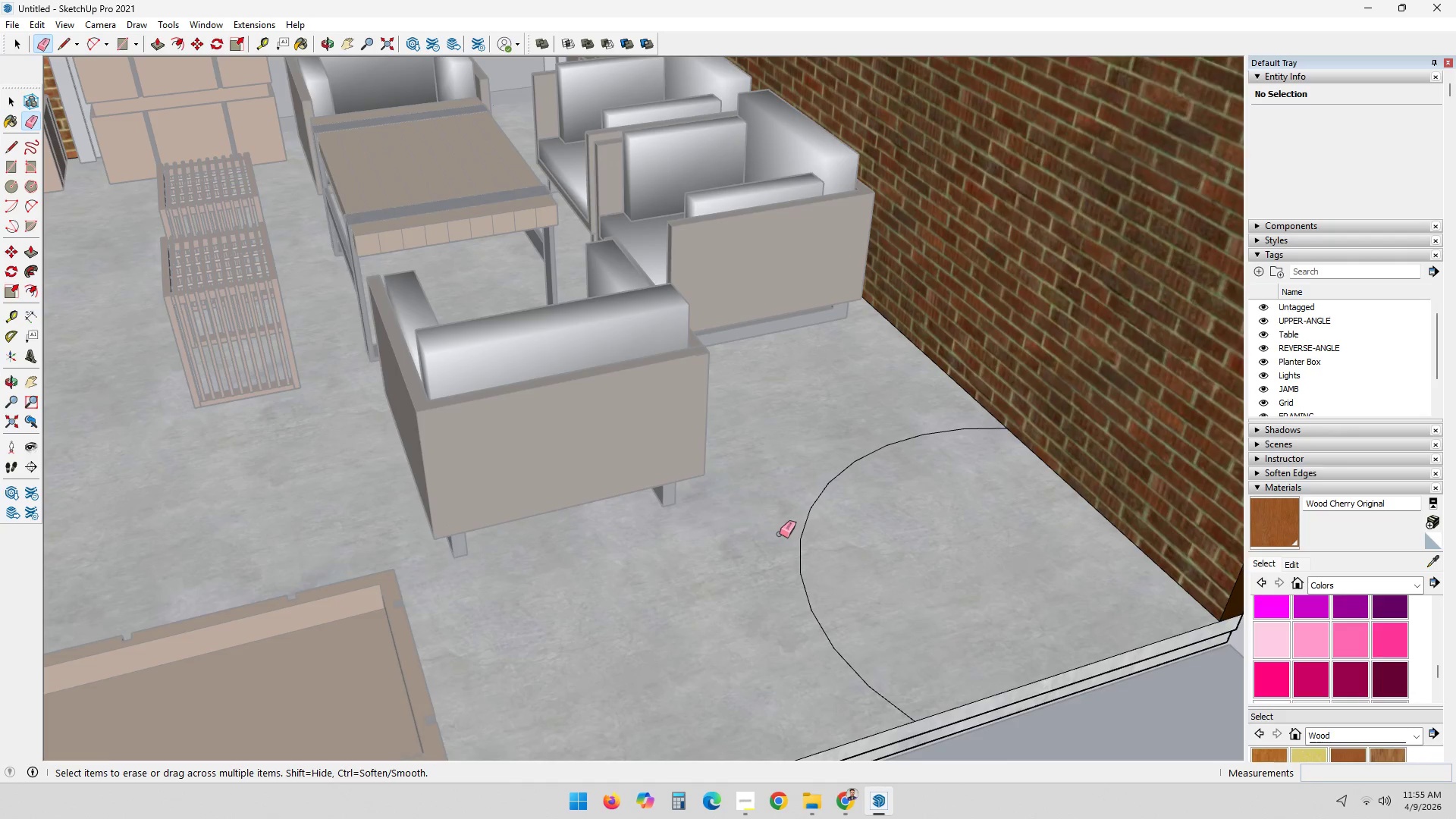 
scroll: coordinate [975, 605], scroll_direction: down, amount: 1.0
 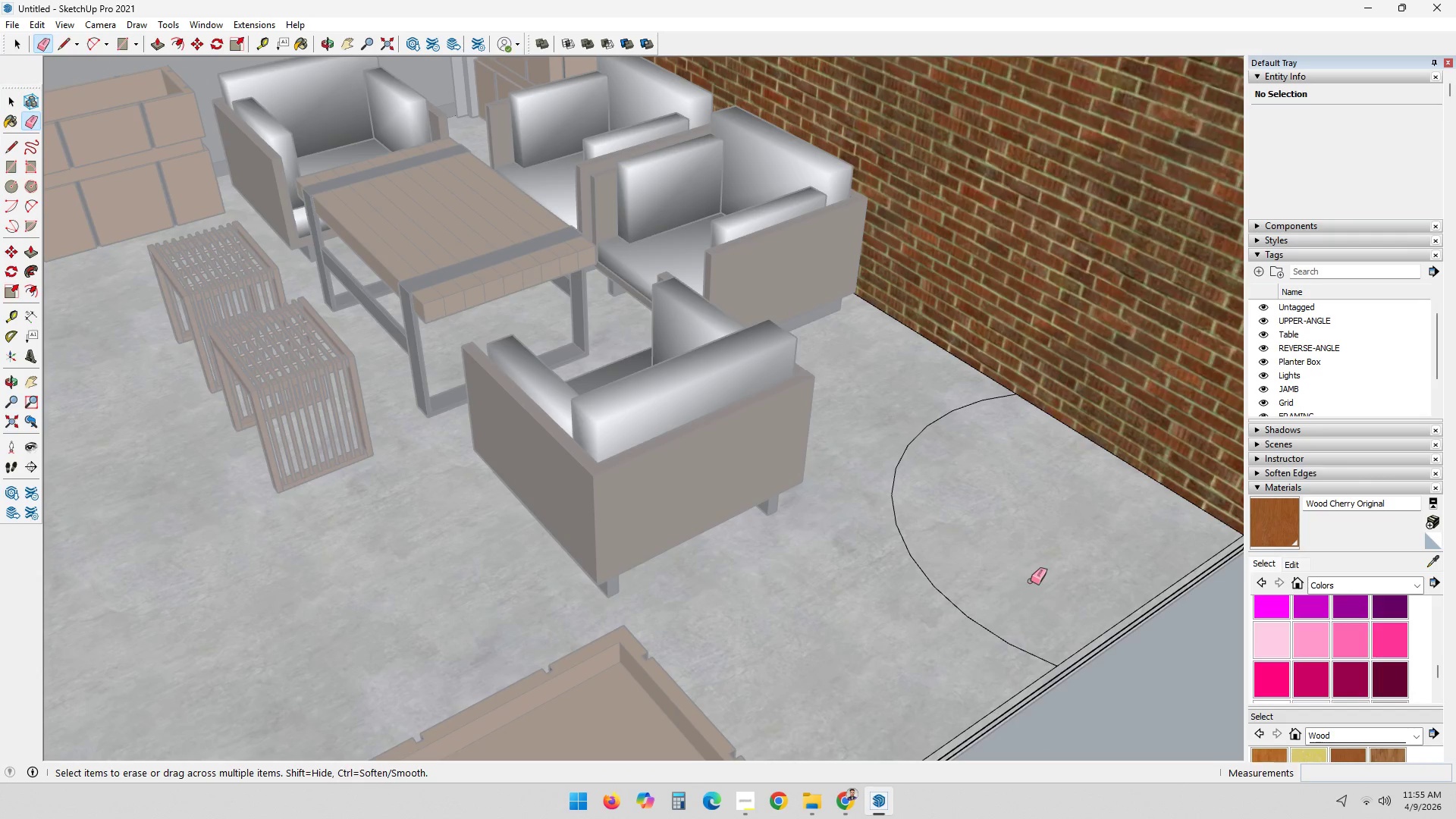 
key(P)
 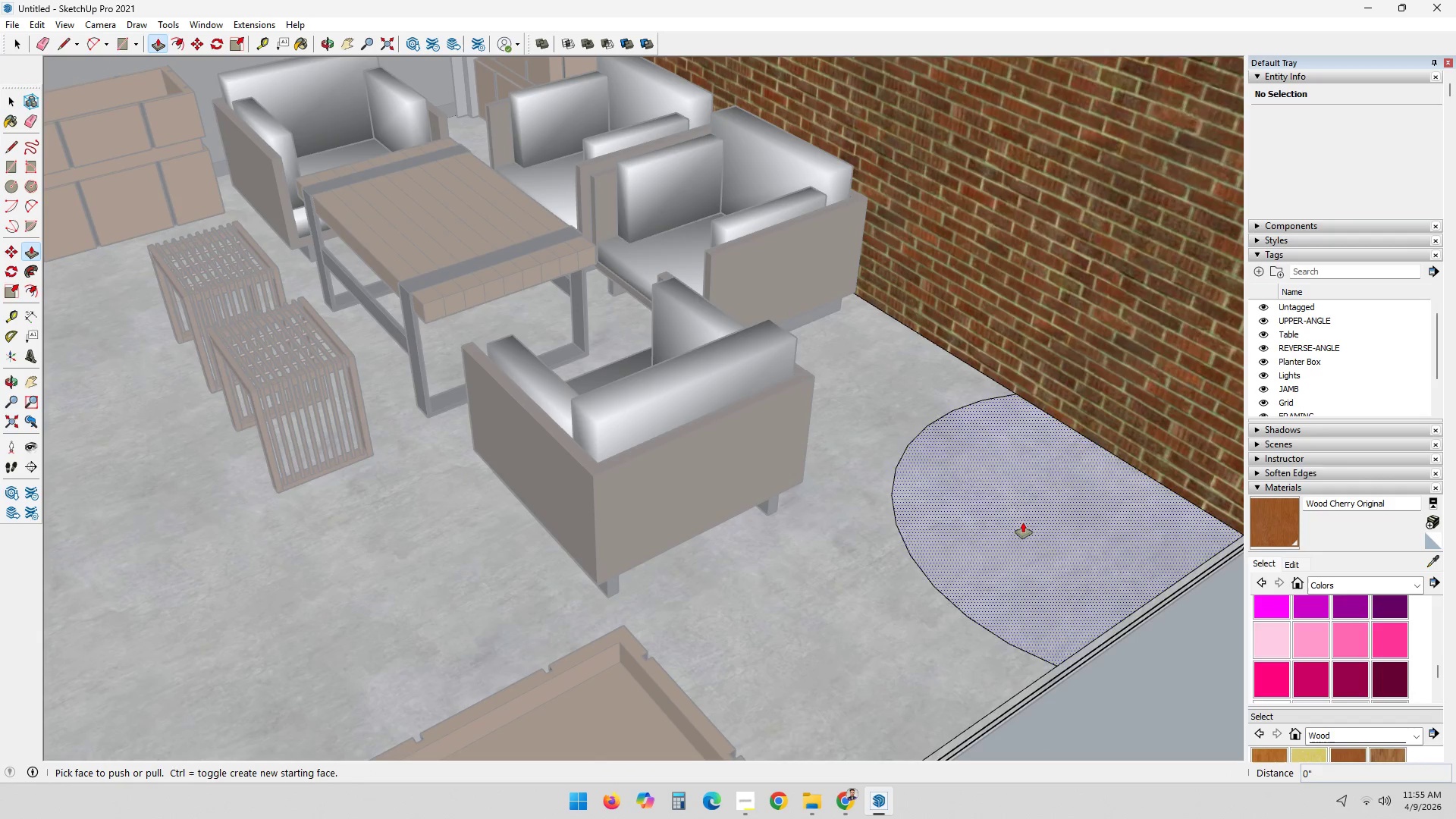 
left_click([1022, 522])
 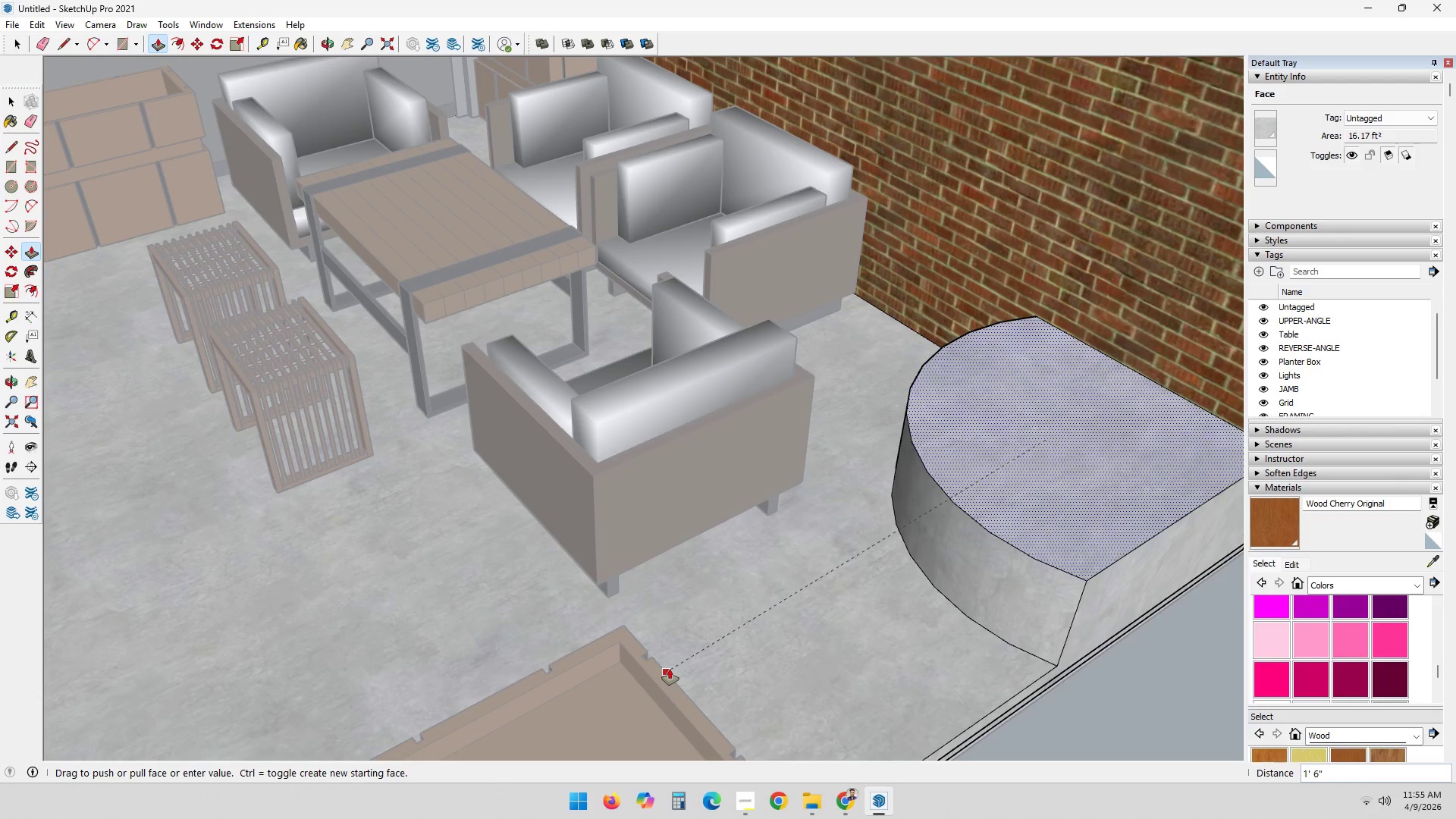 
wait(7.55)
 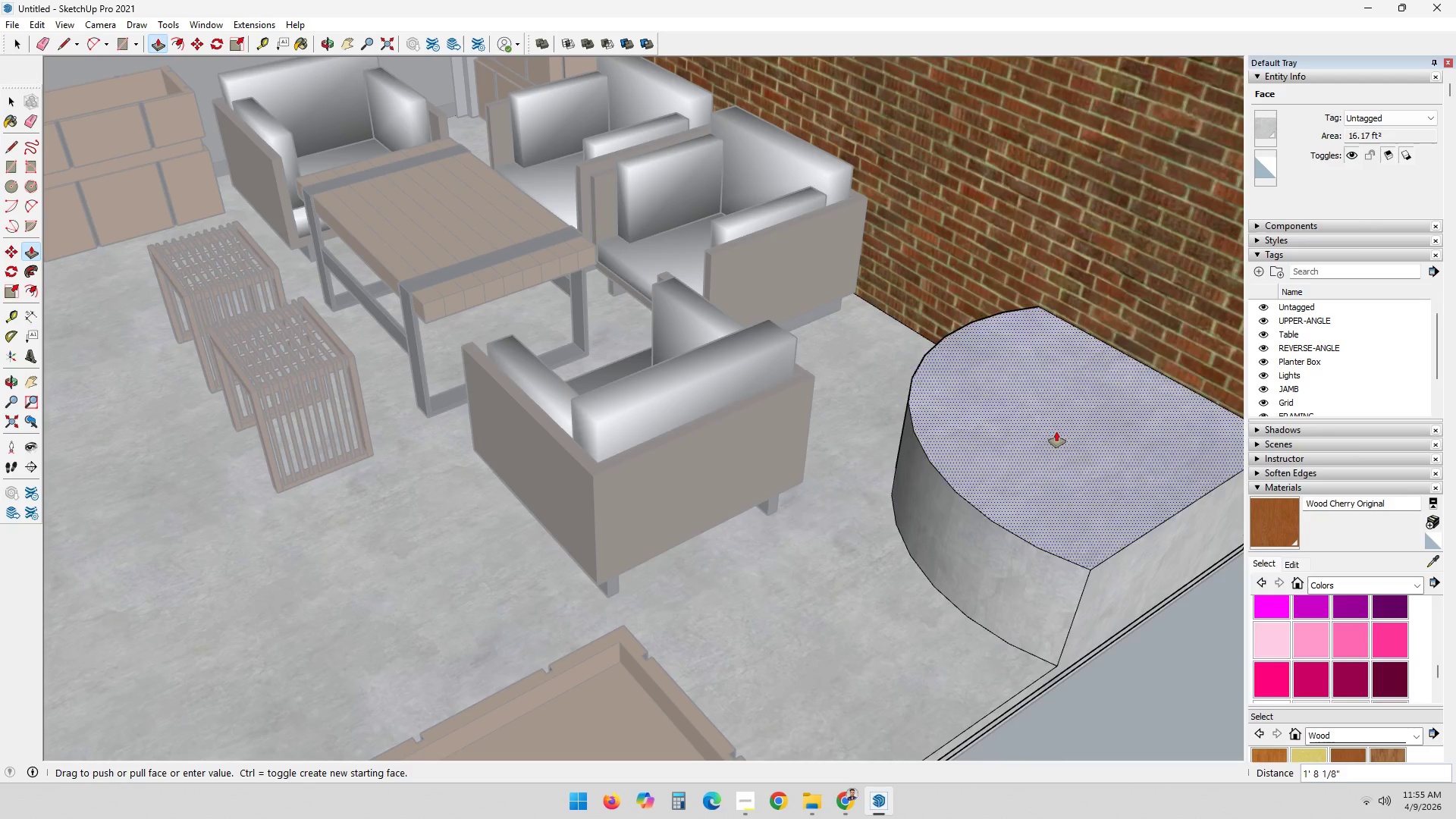 
left_click([814, 378])
 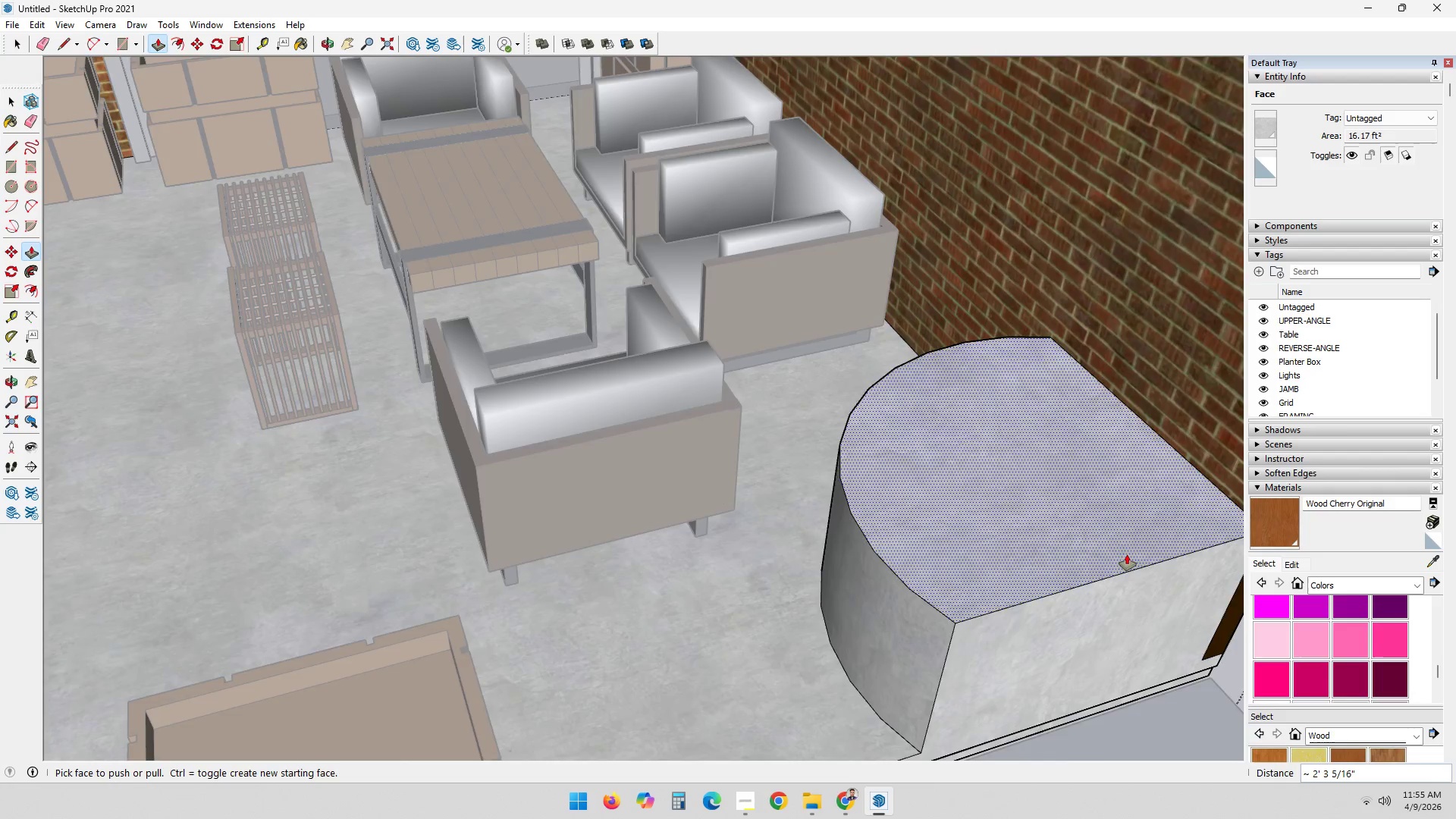 
key(Shift+ShiftLeft)
 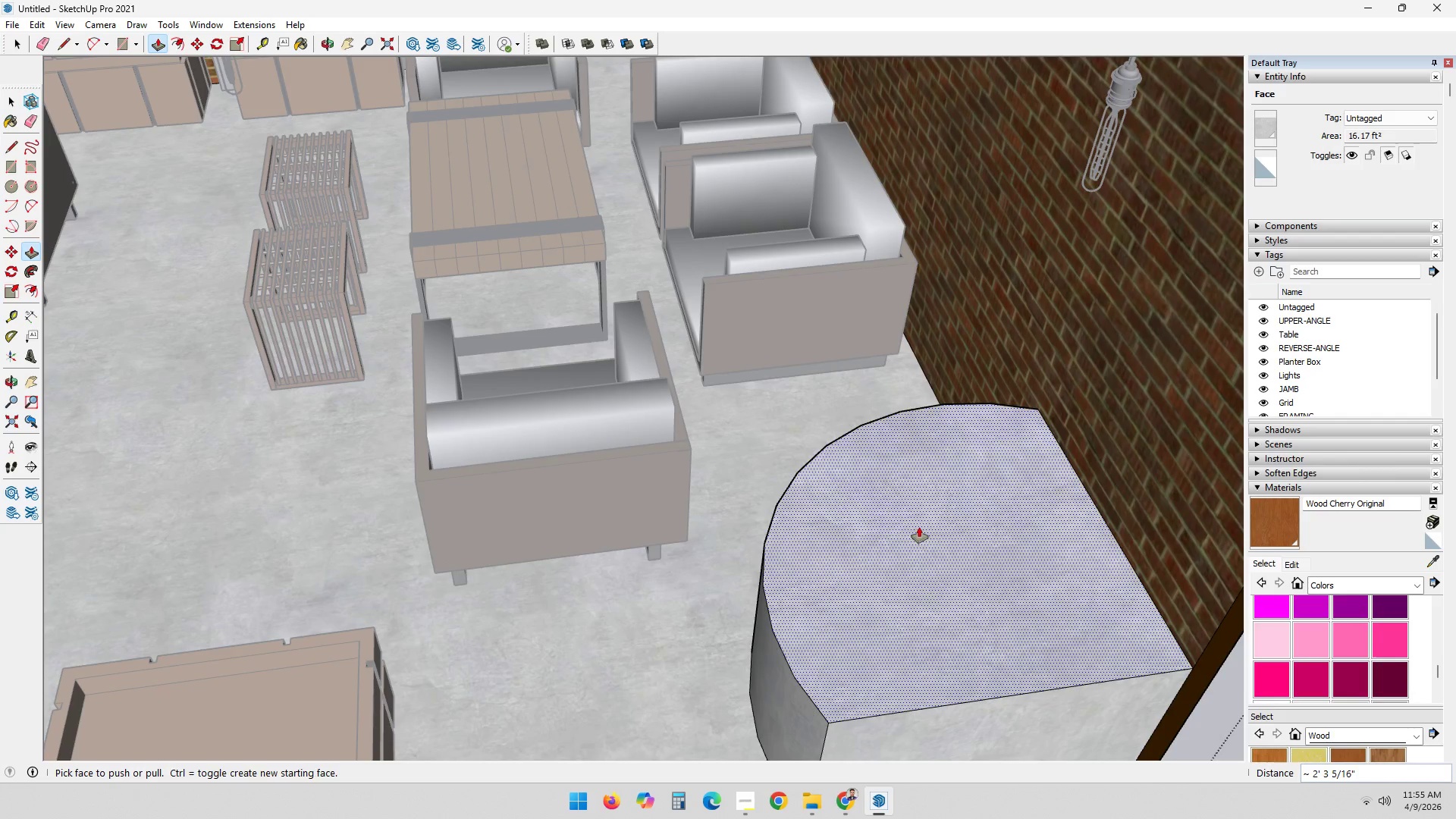 
key(F)
 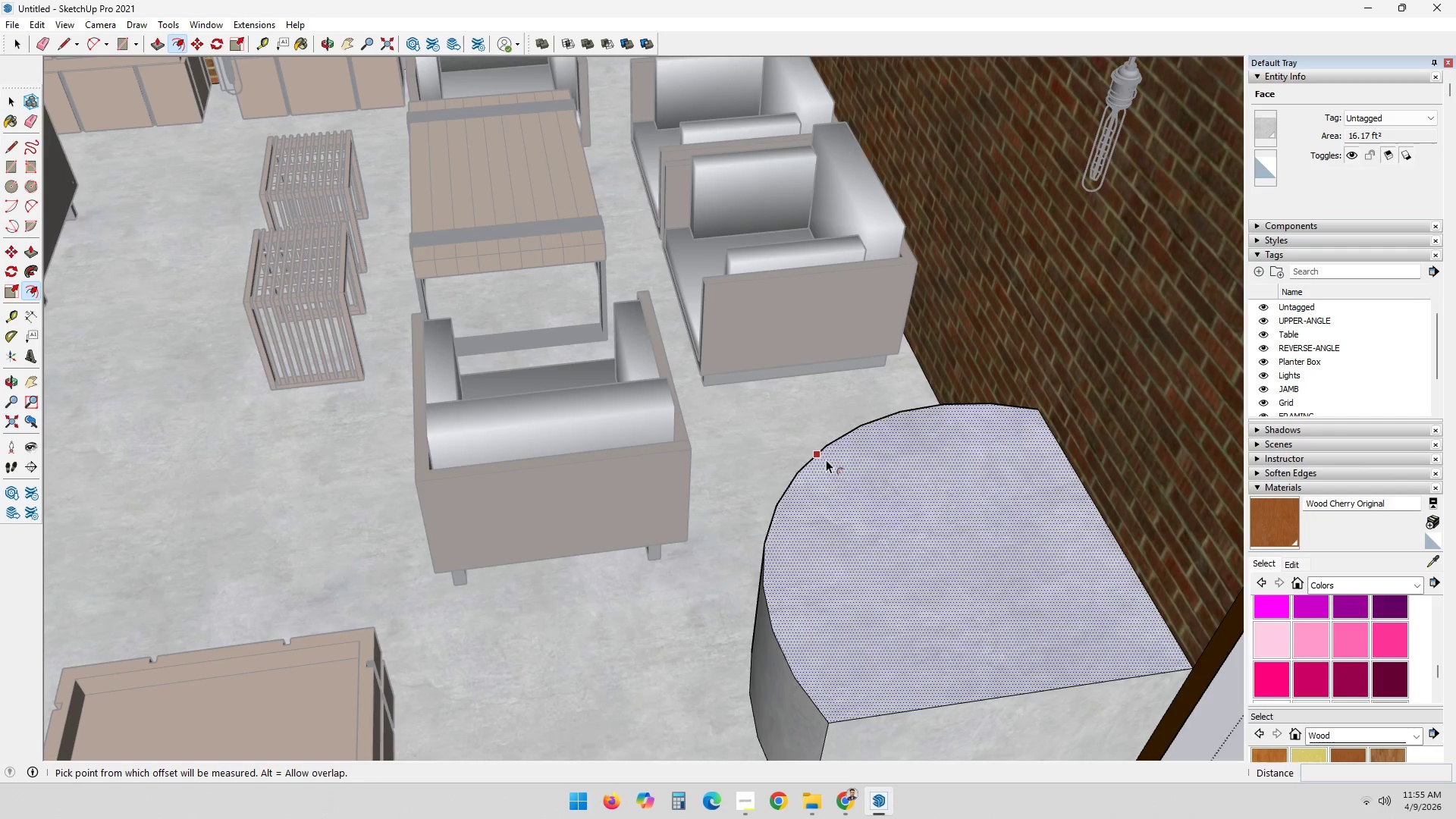 
left_click([826, 460])
 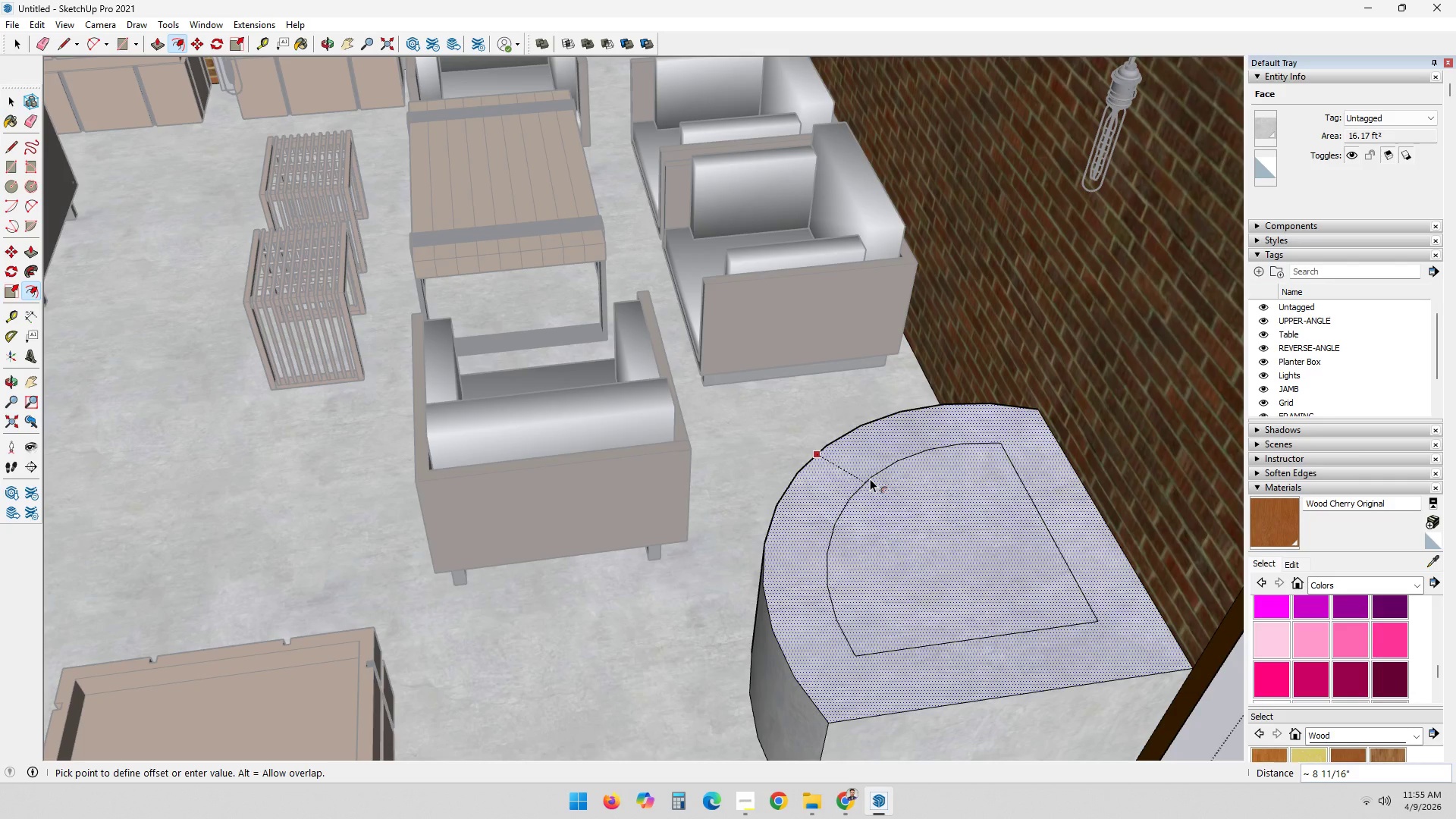 
key(Numpad2)
 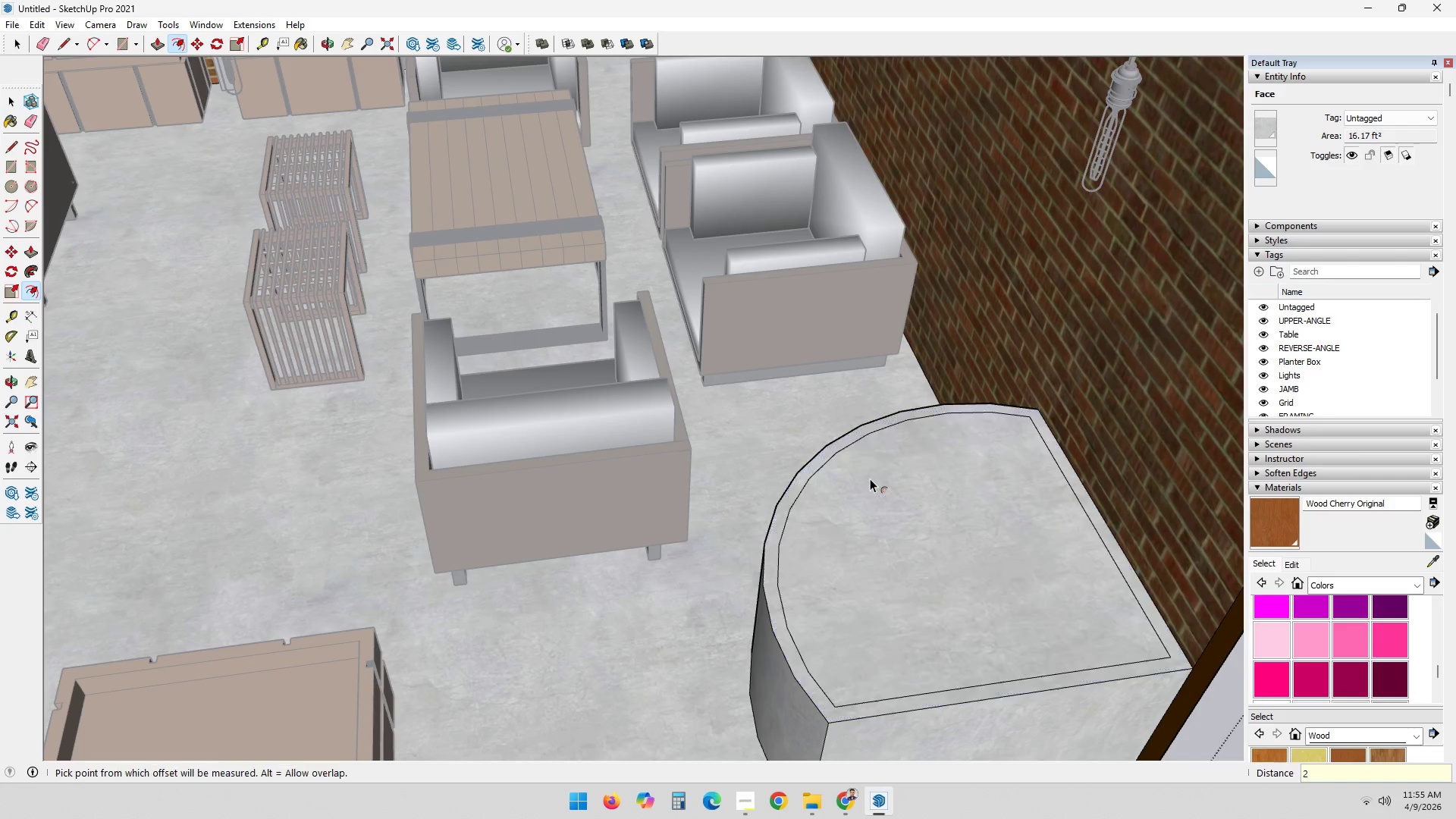 
key(NumpadEnter)
 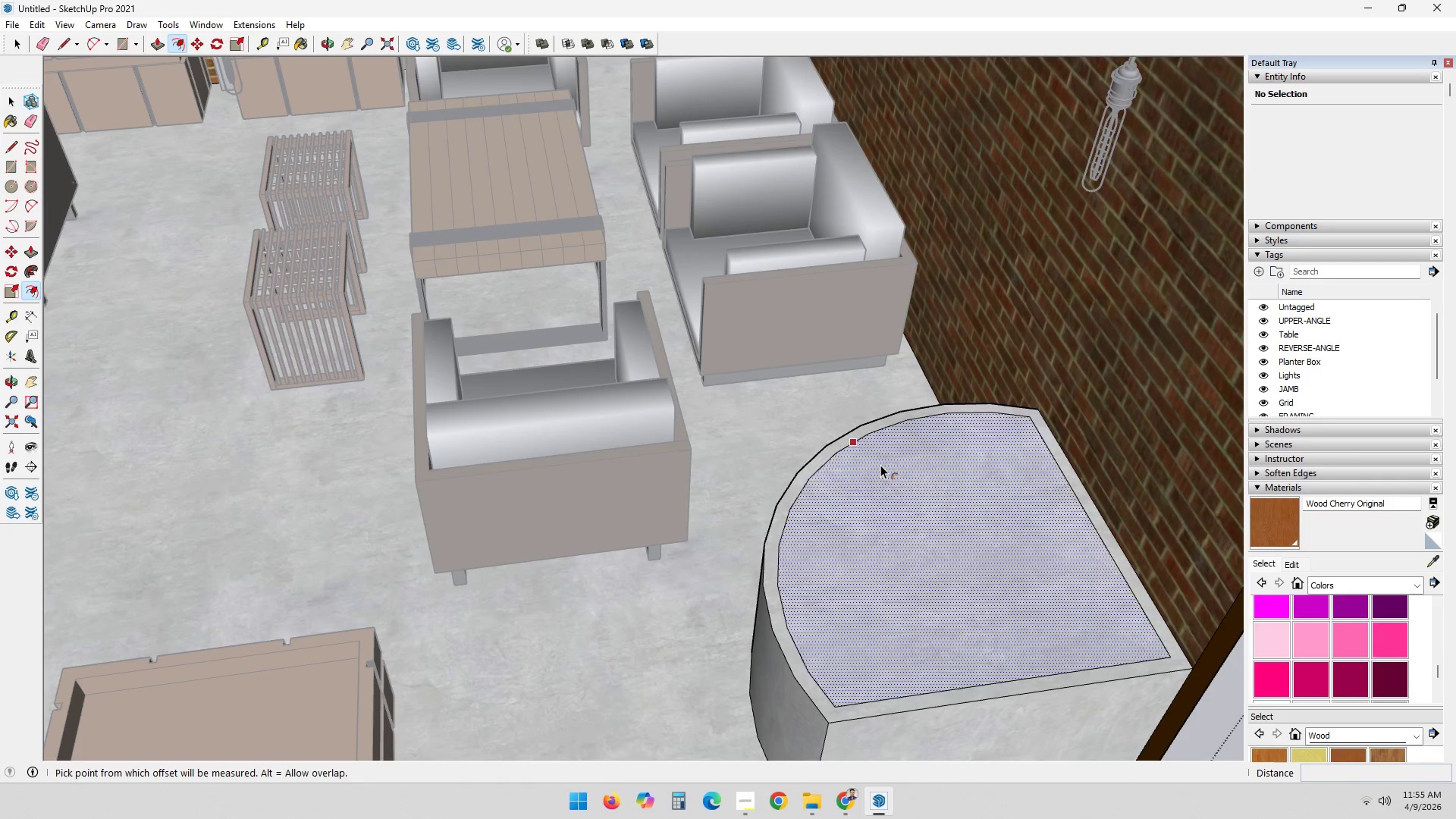 
key(Control+ControlLeft)
 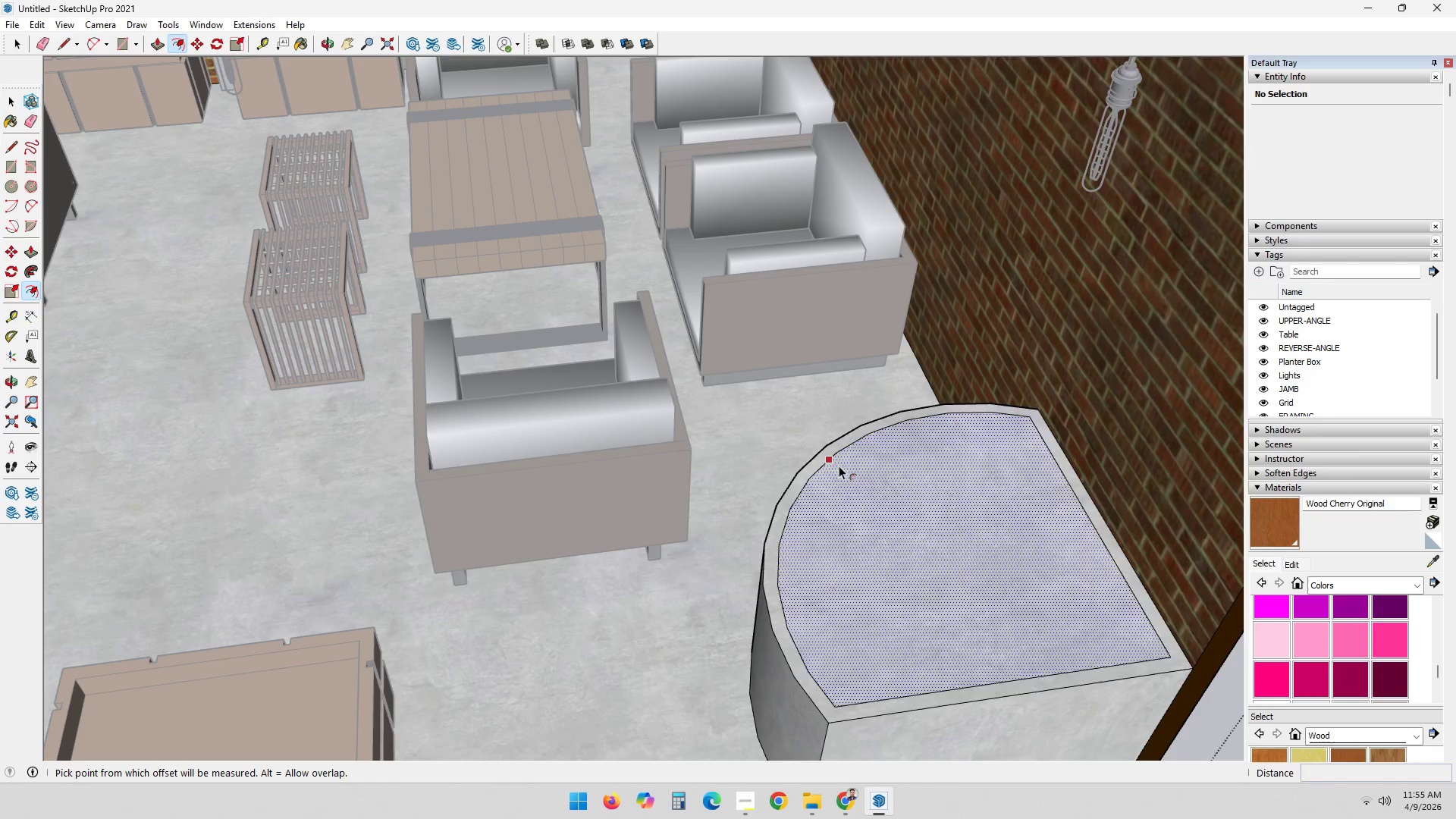 
key(Control+Z)
 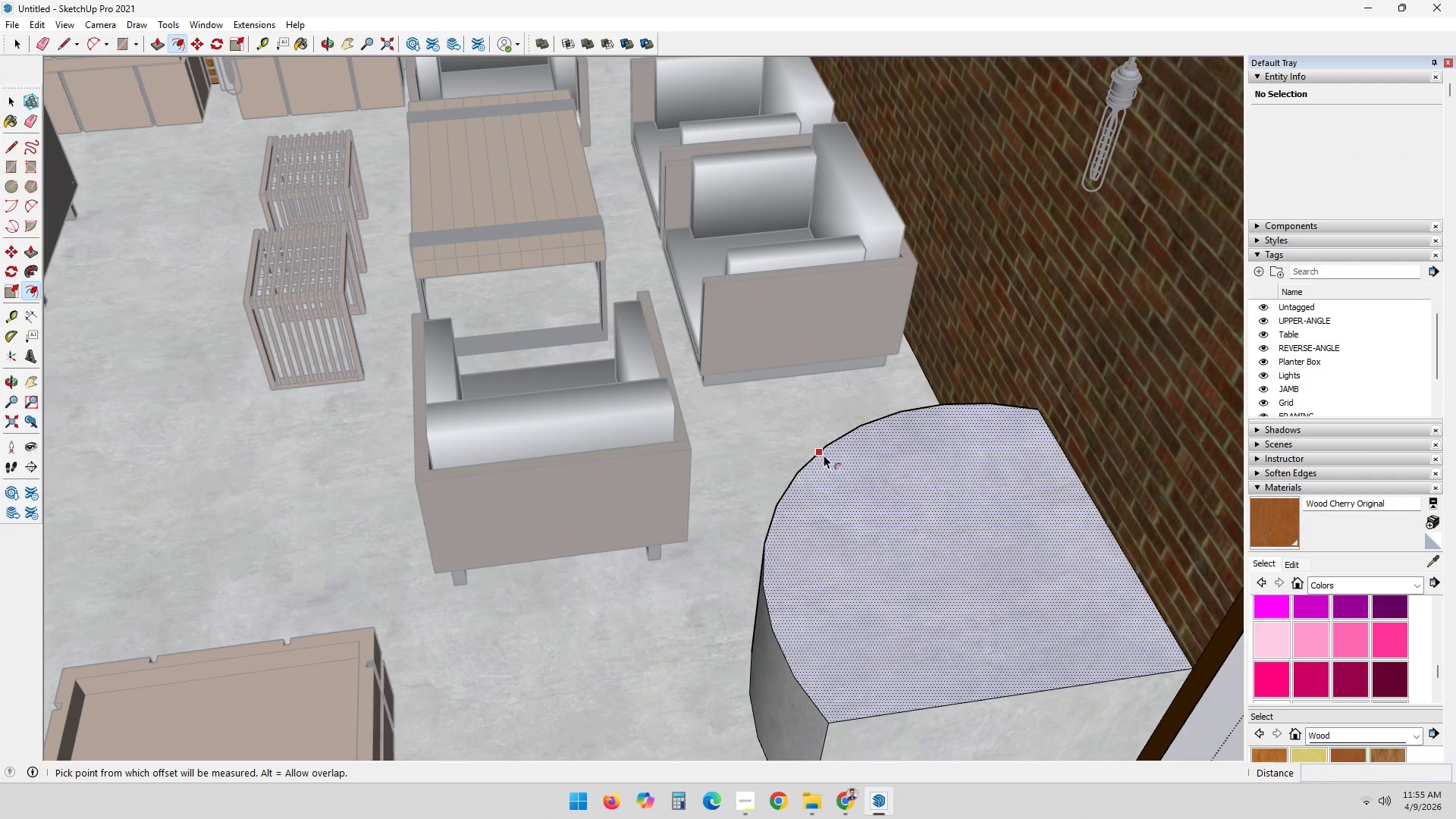 
left_click([824, 455])
 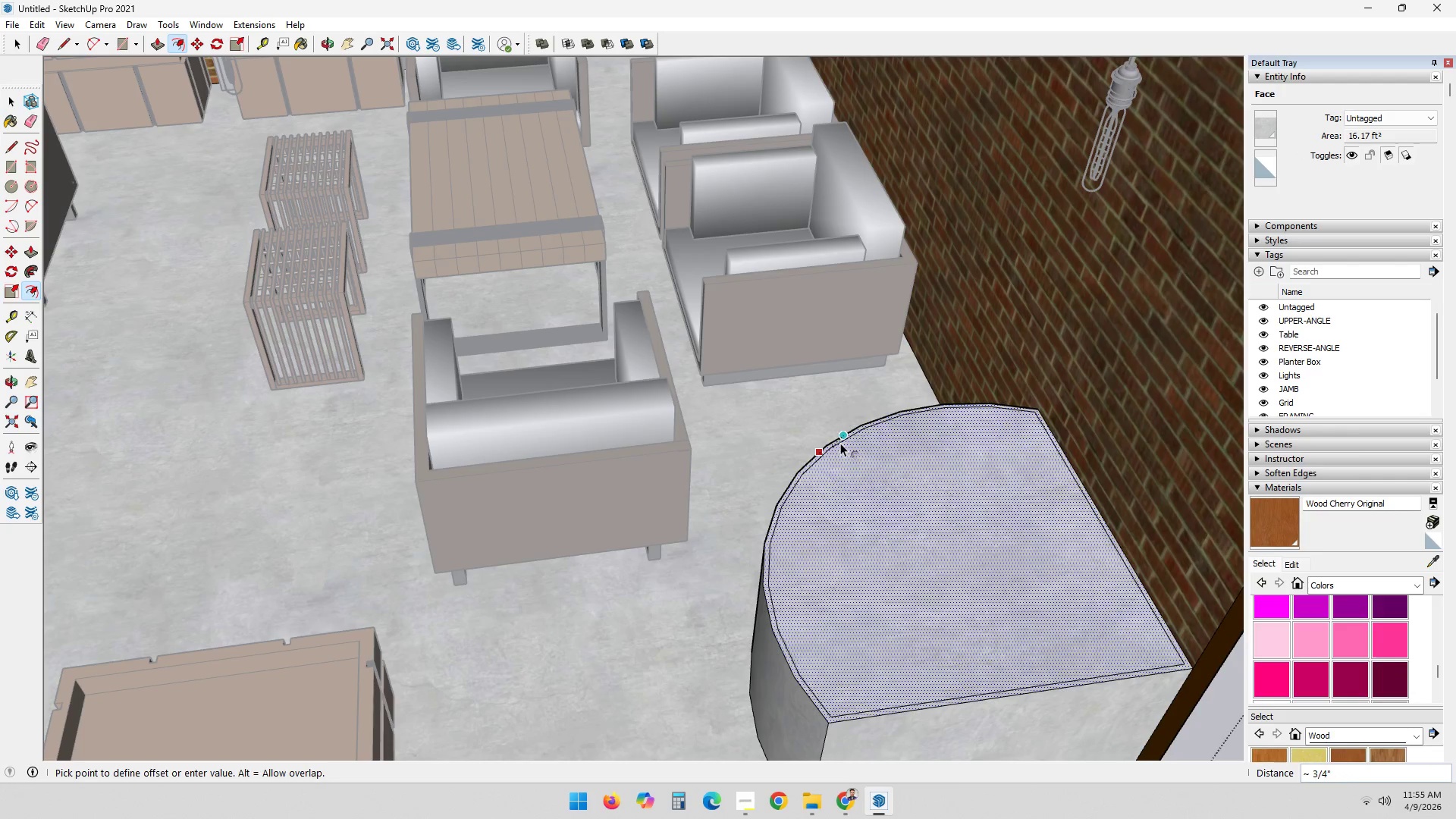 
key(Numpad4)
 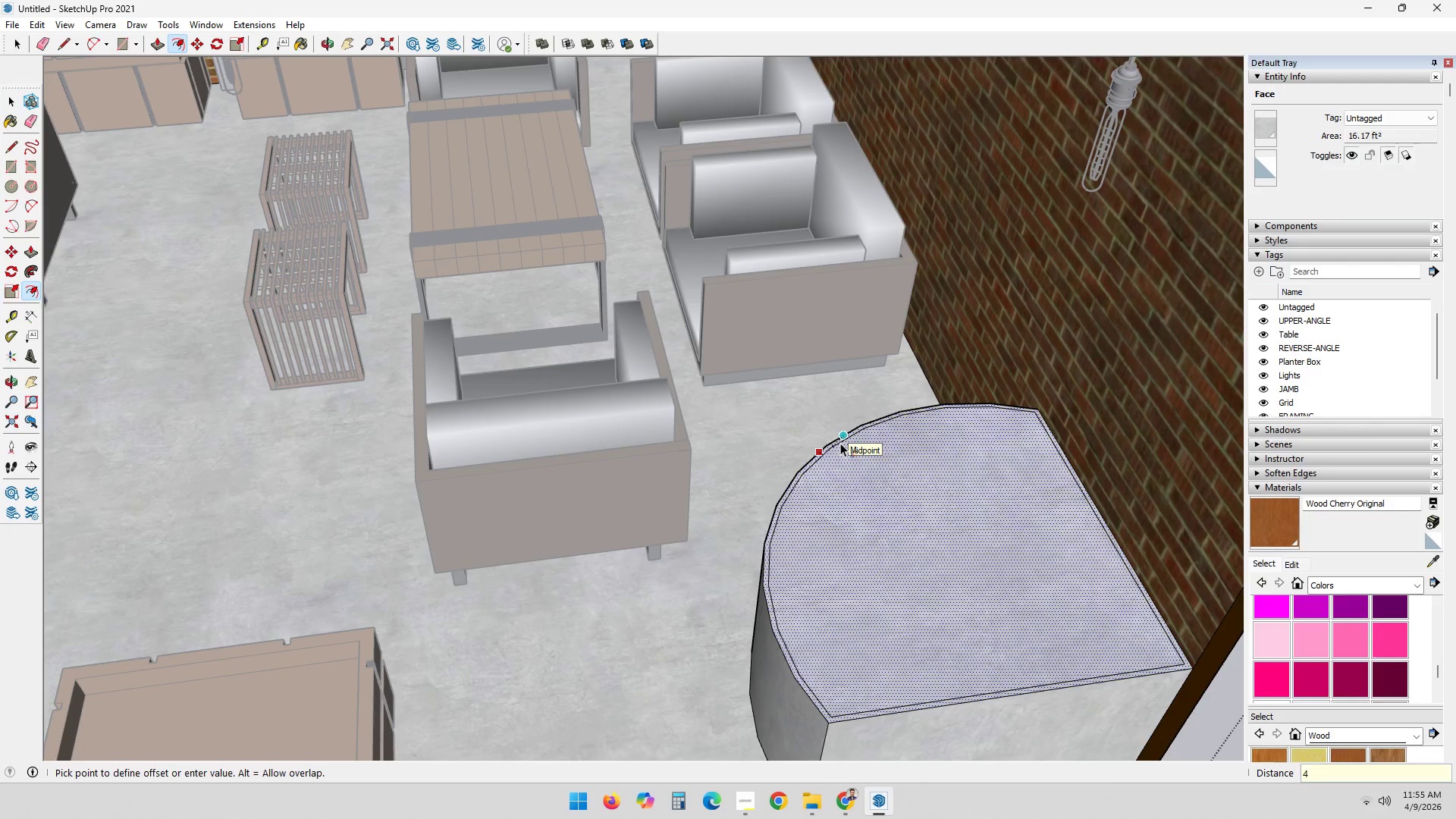 
key(NumpadEnter)
 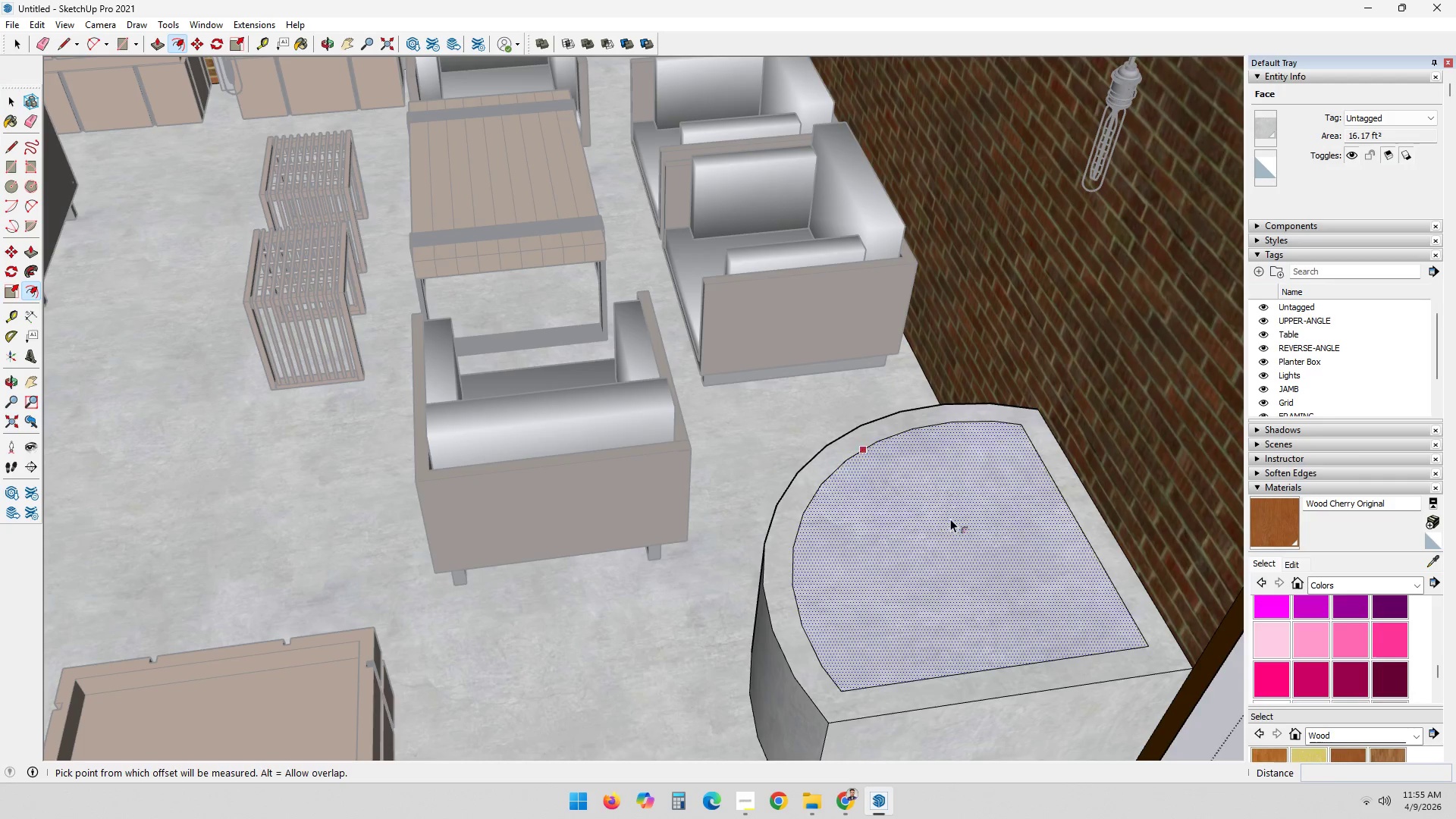 
key(P)
 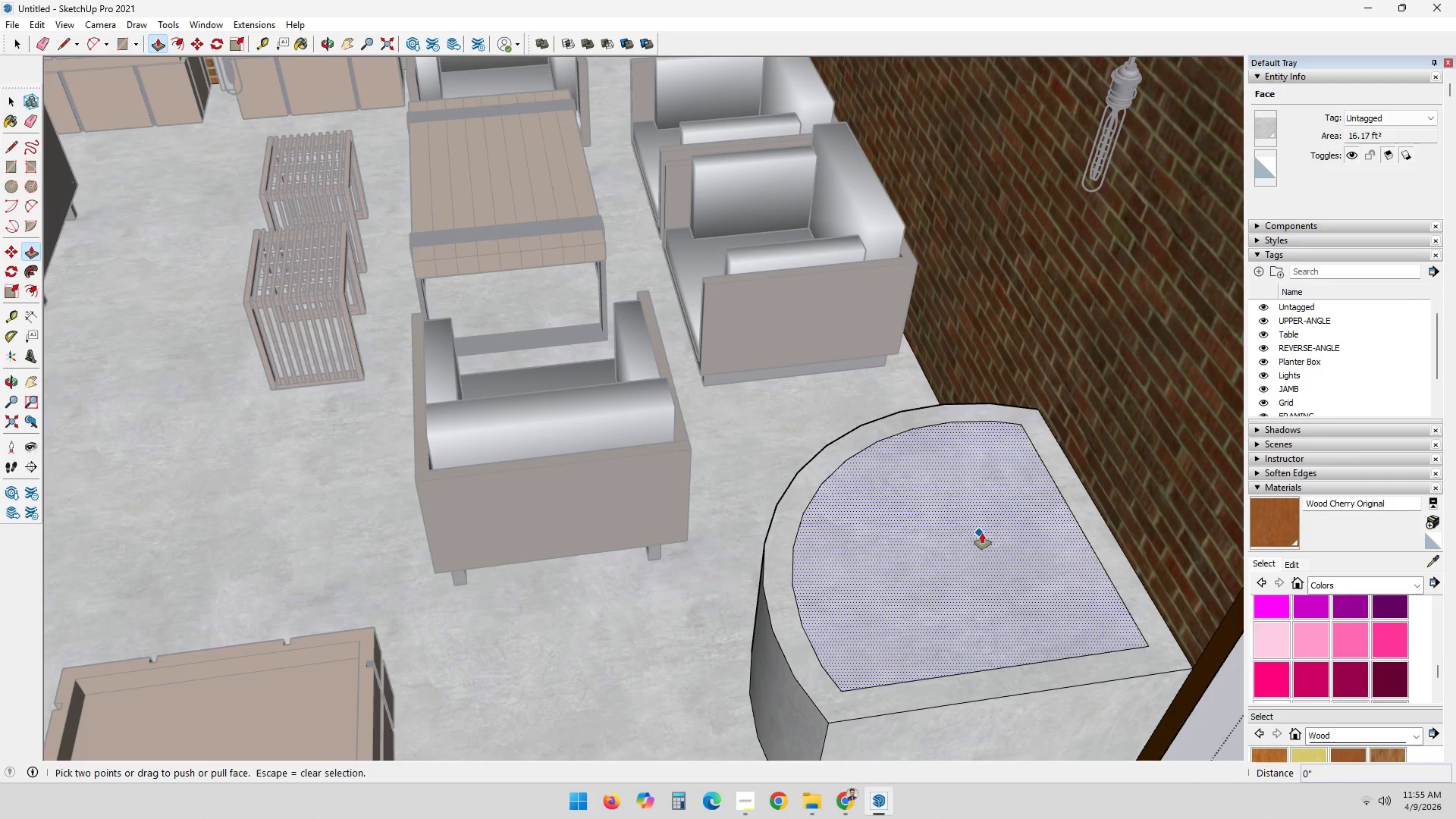 
left_click([982, 533])
 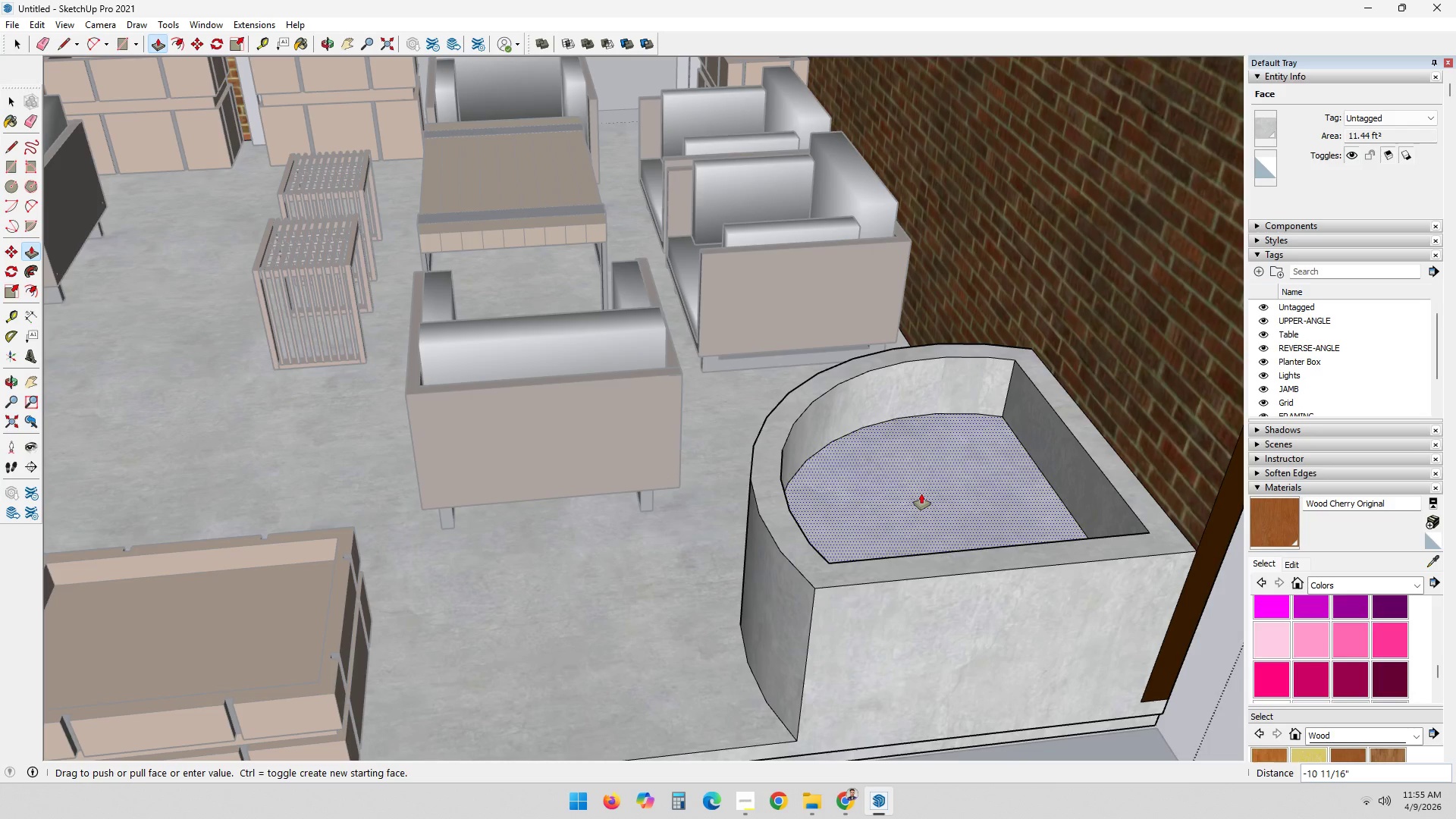 
wait(16.39)
 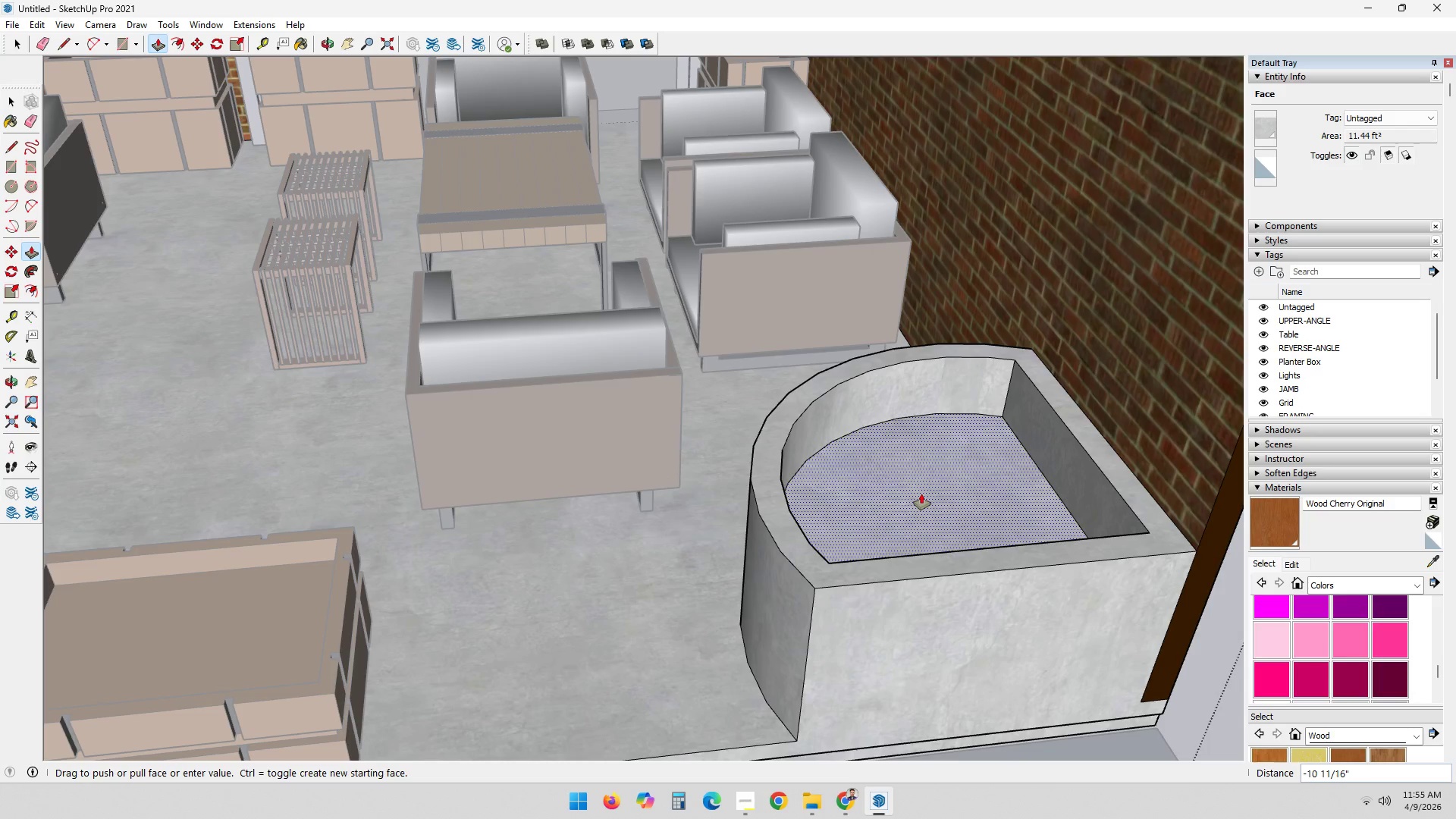 
scroll: coordinate [946, 535], scroll_direction: down, amount: 8.0
 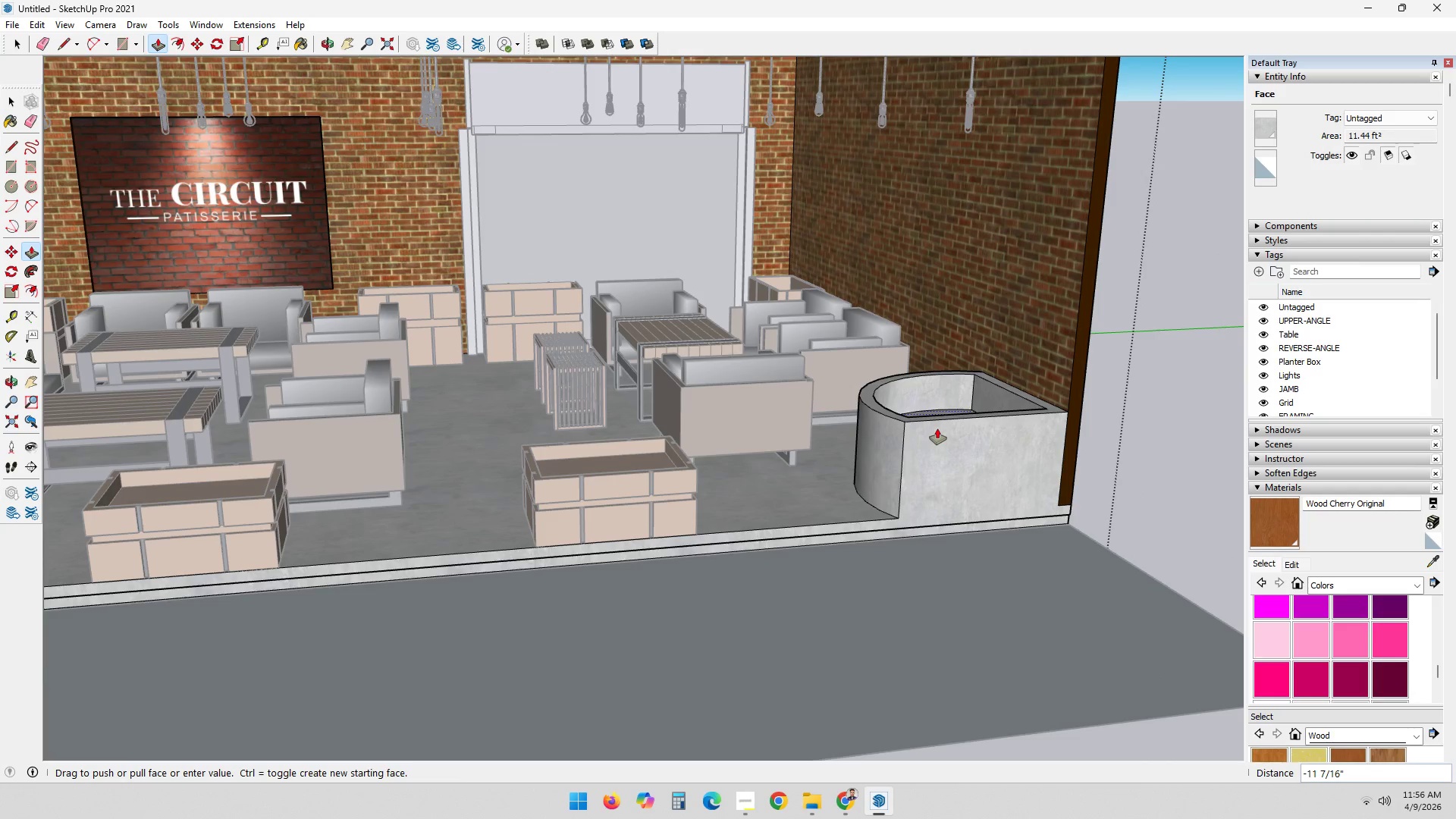 
wait(5.31)
 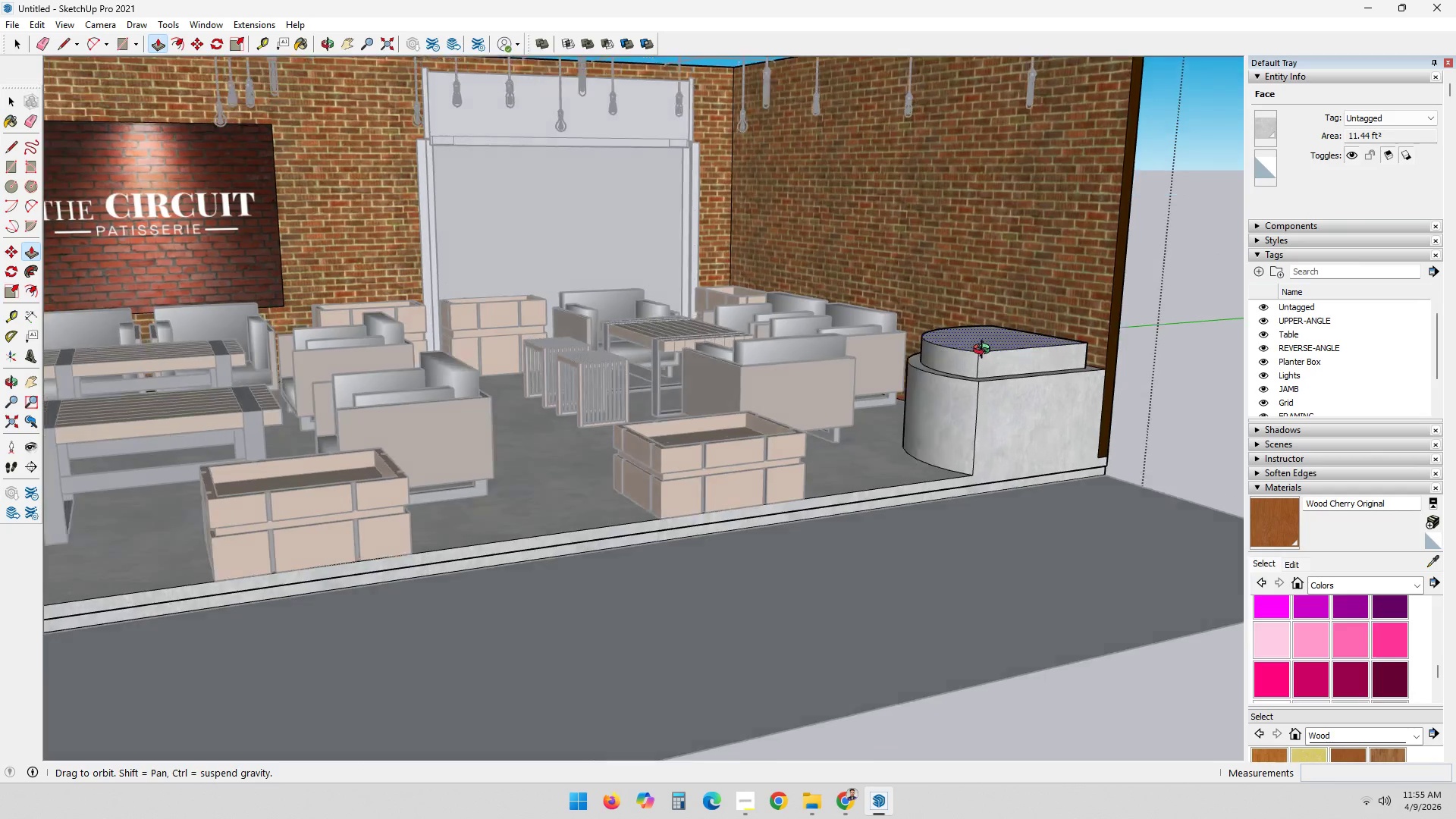 
scroll: coordinate [941, 551], scroll_direction: up, amount: 5.0
 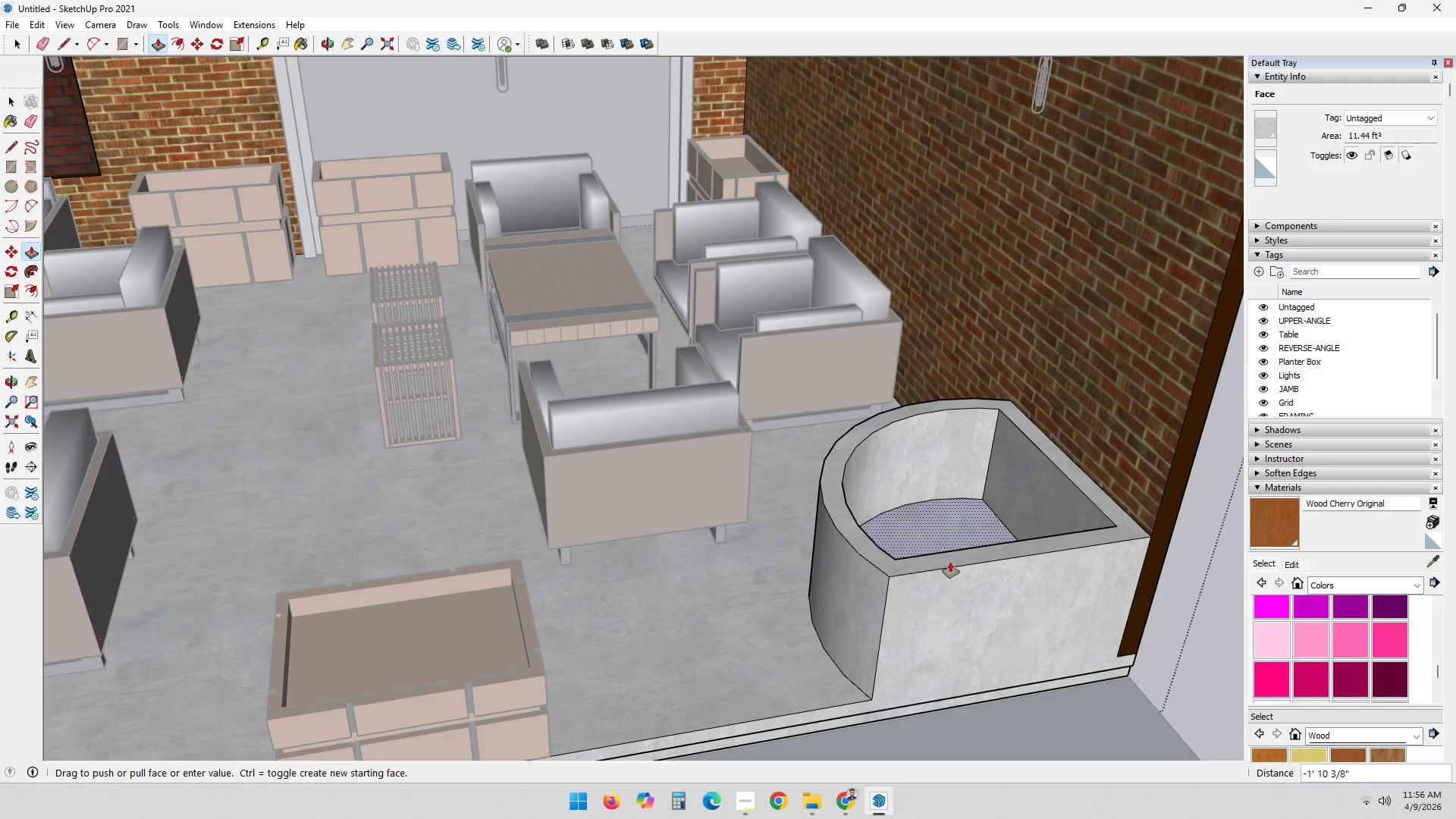 
key(T)
 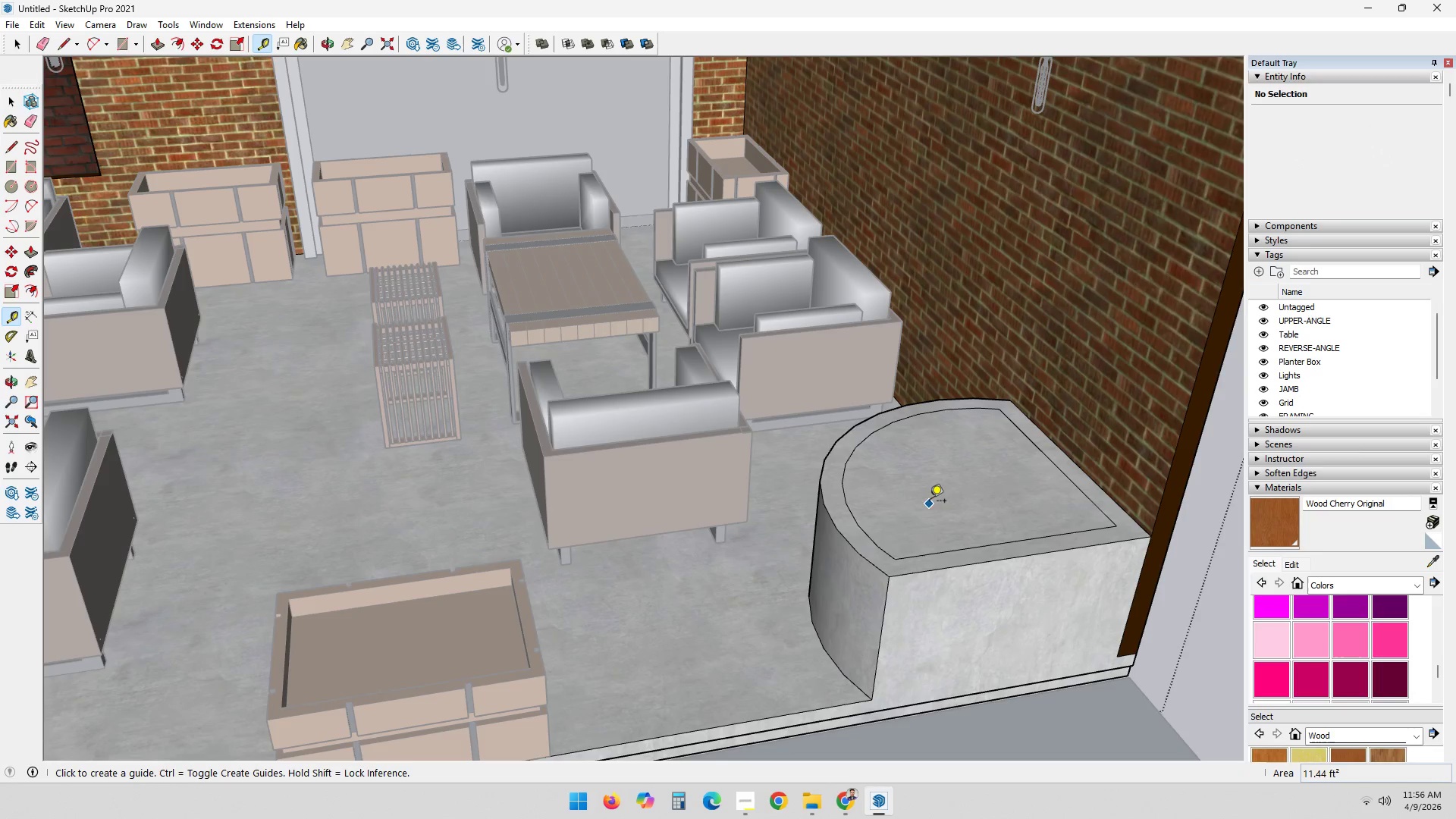 
key(P)
 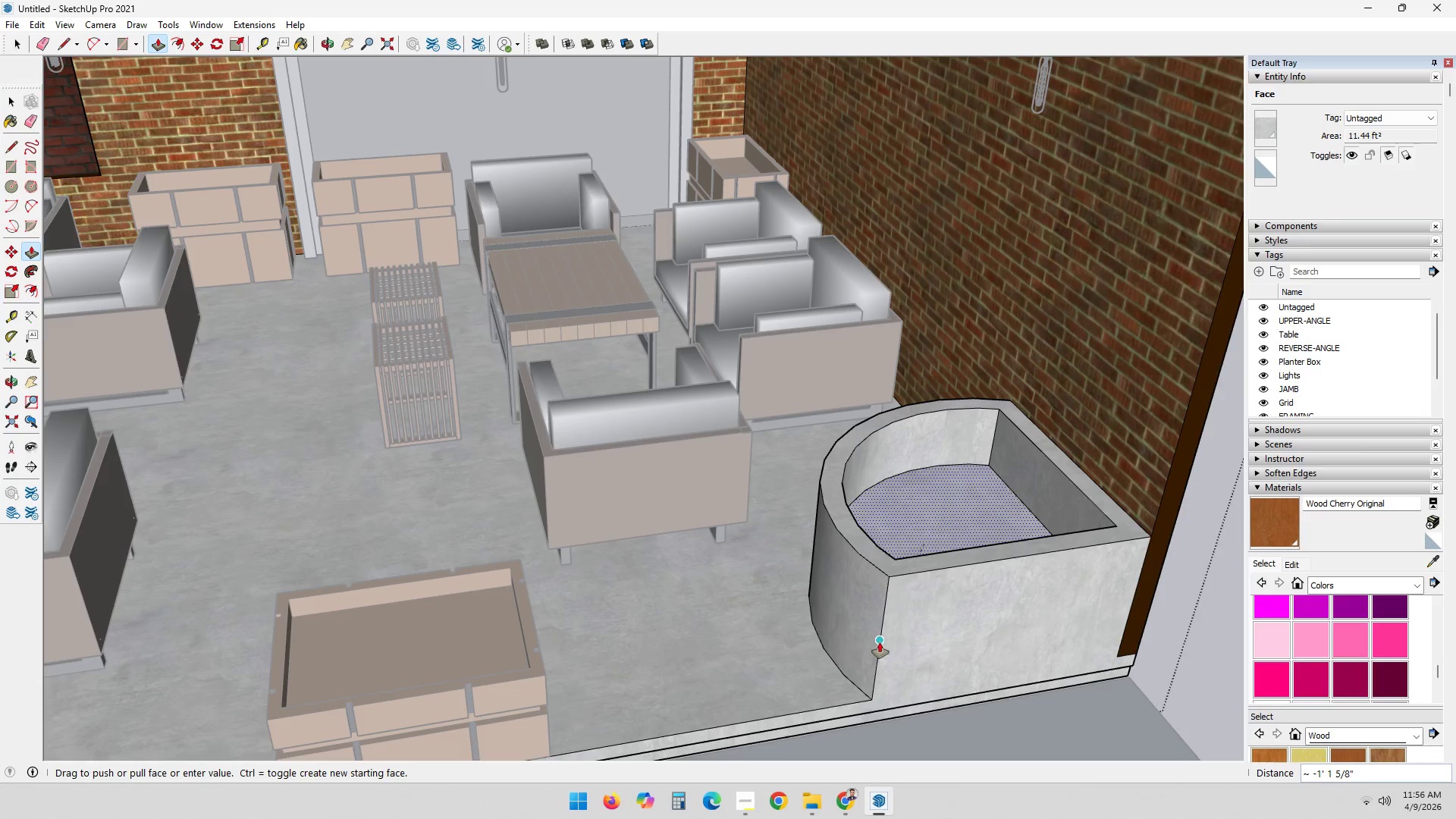 
left_click([880, 642])
 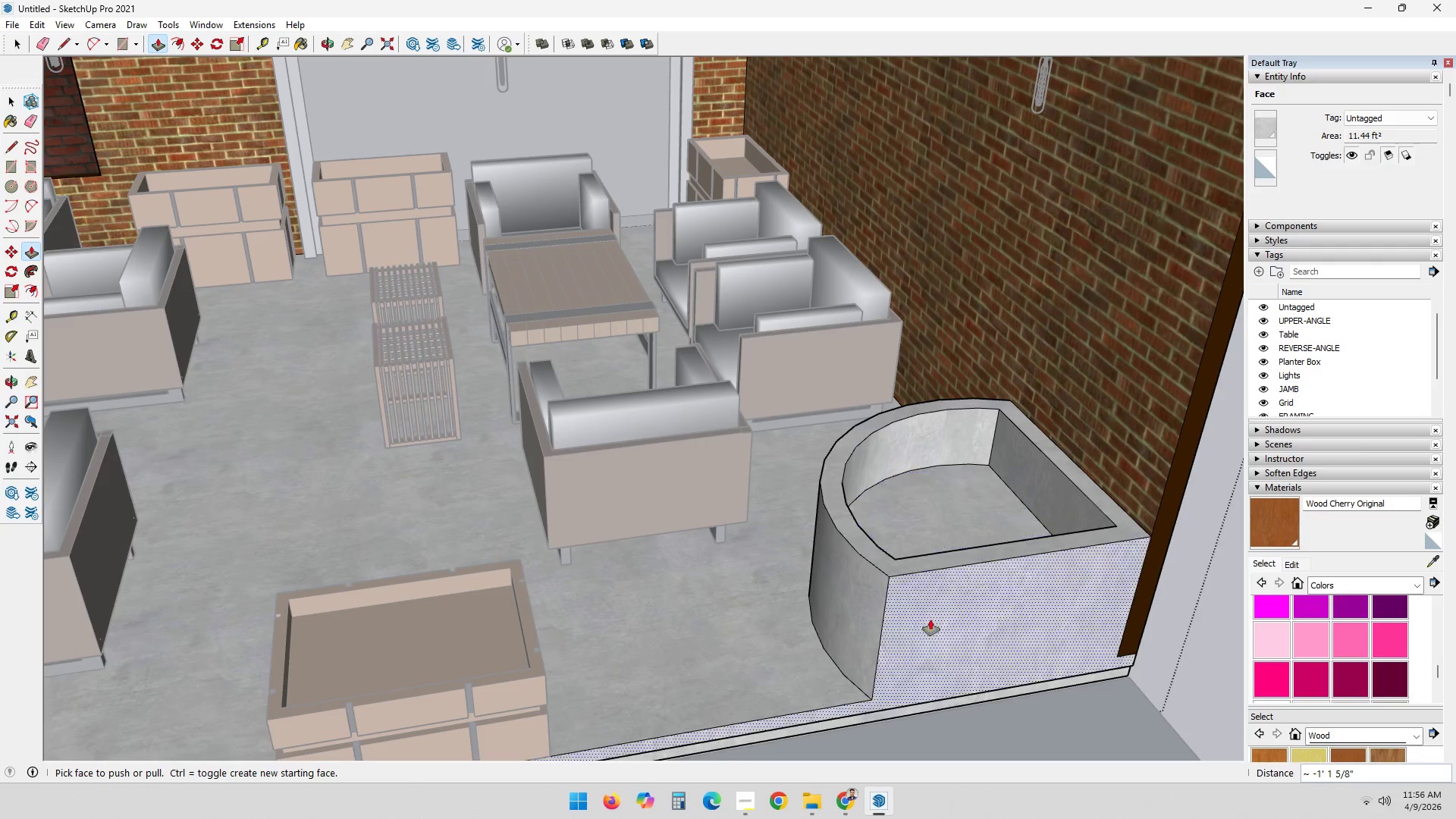 
scroll: coordinate [907, 614], scroll_direction: down, amount: 5.0
 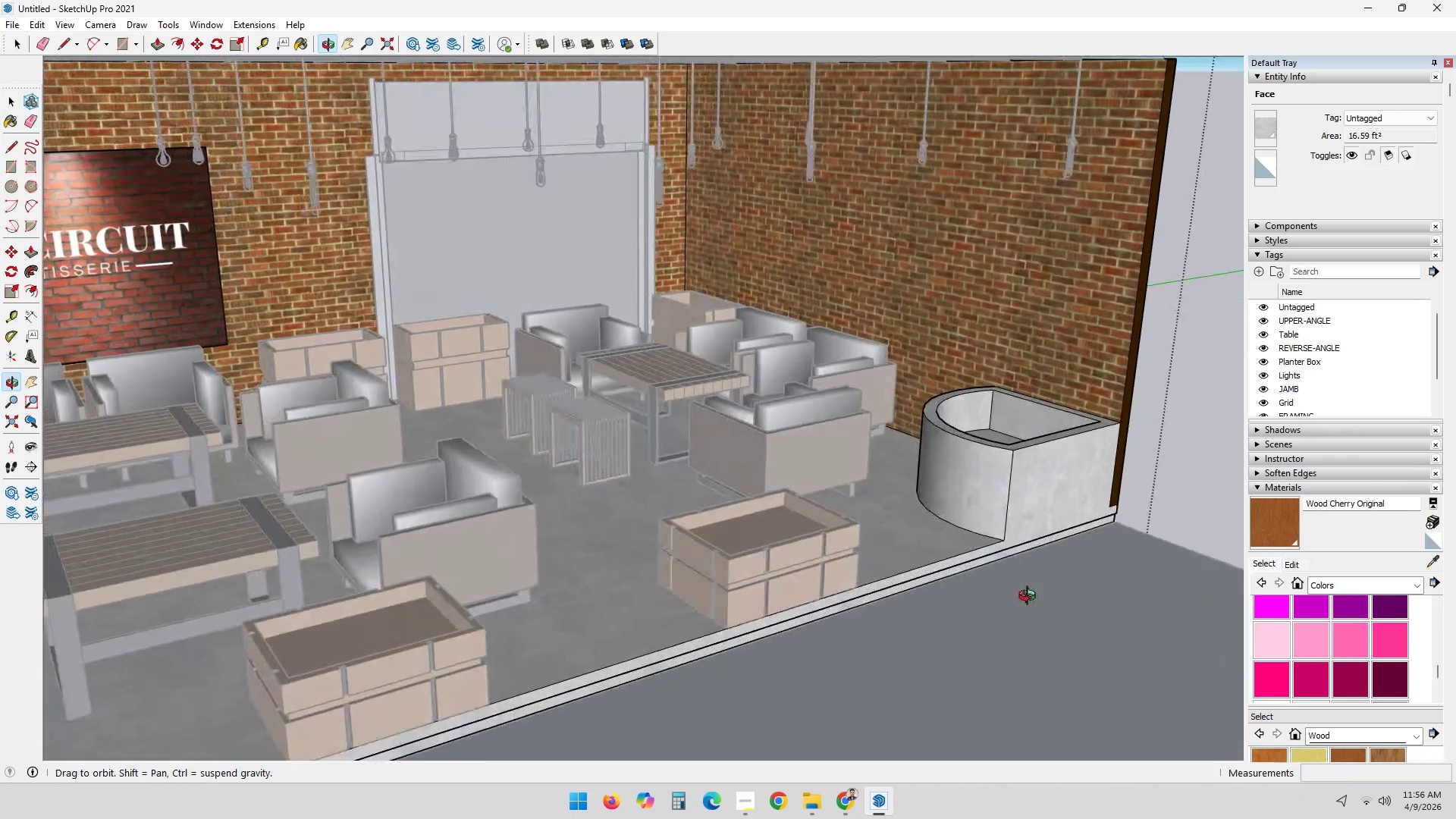 
key(Space)
 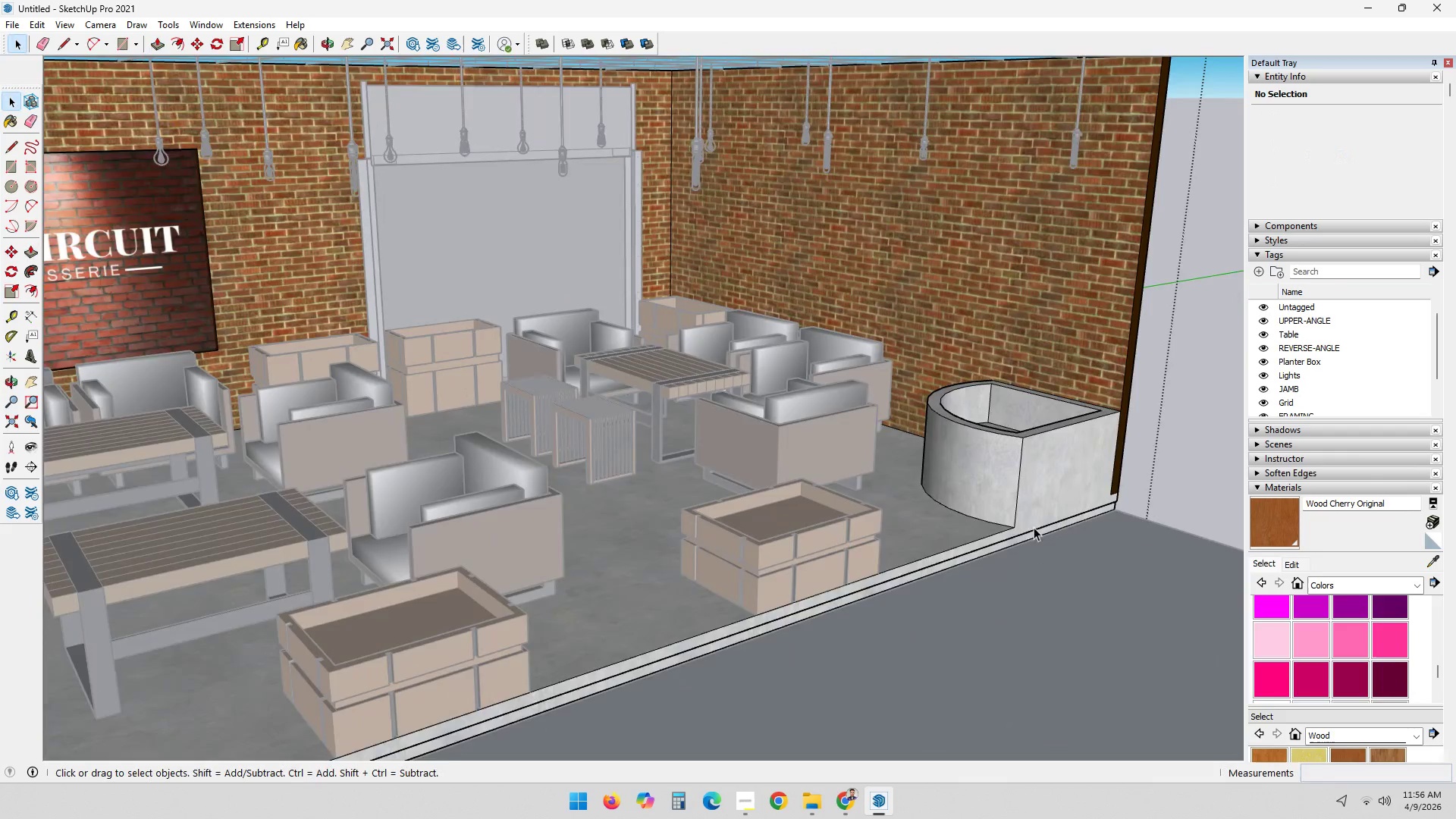 
scroll: coordinate [1032, 521], scroll_direction: up, amount: 4.0
 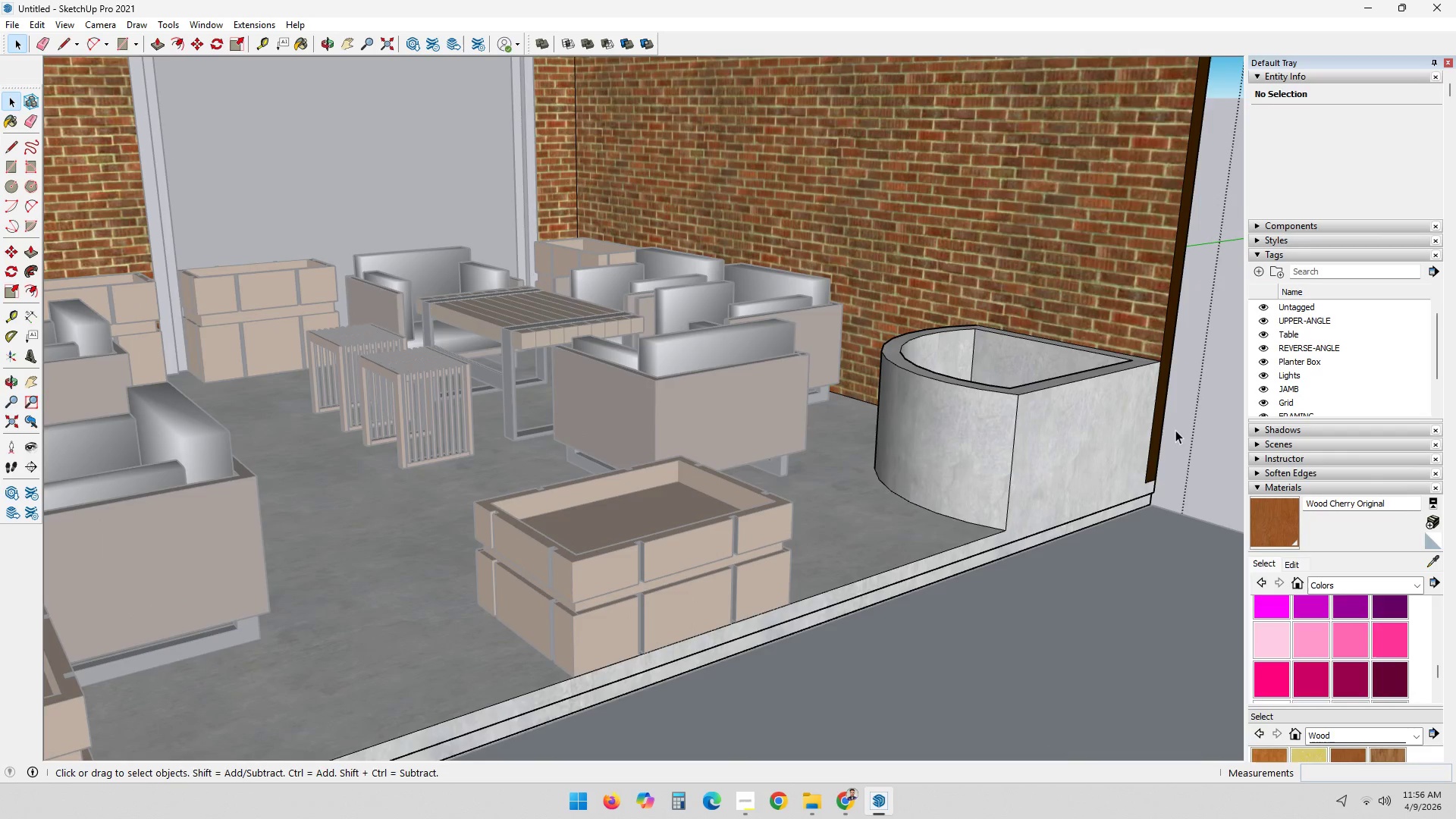 
double_click([1178, 428])
 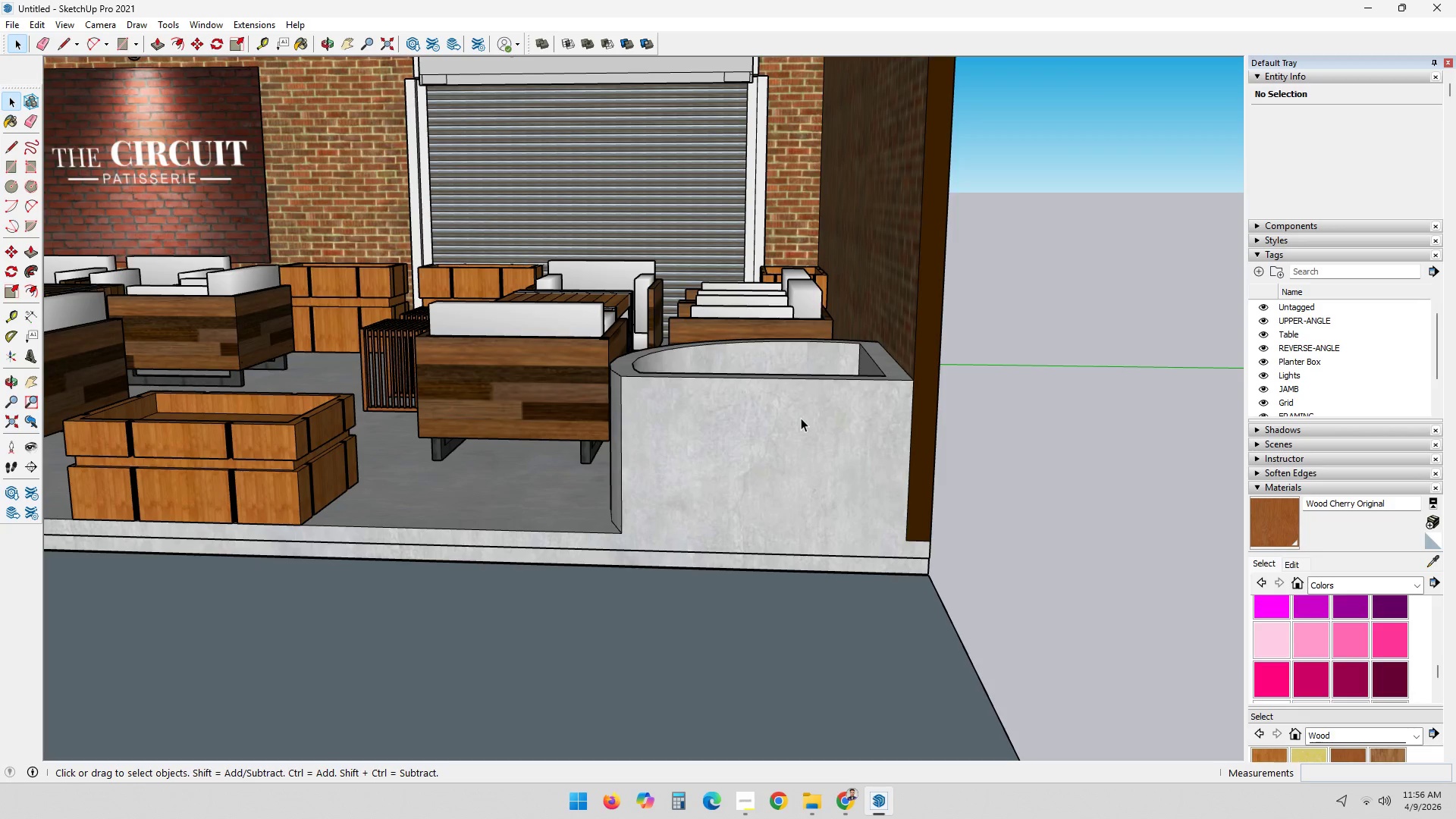 
scroll: coordinate [809, 403], scroll_direction: up, amount: 4.0
 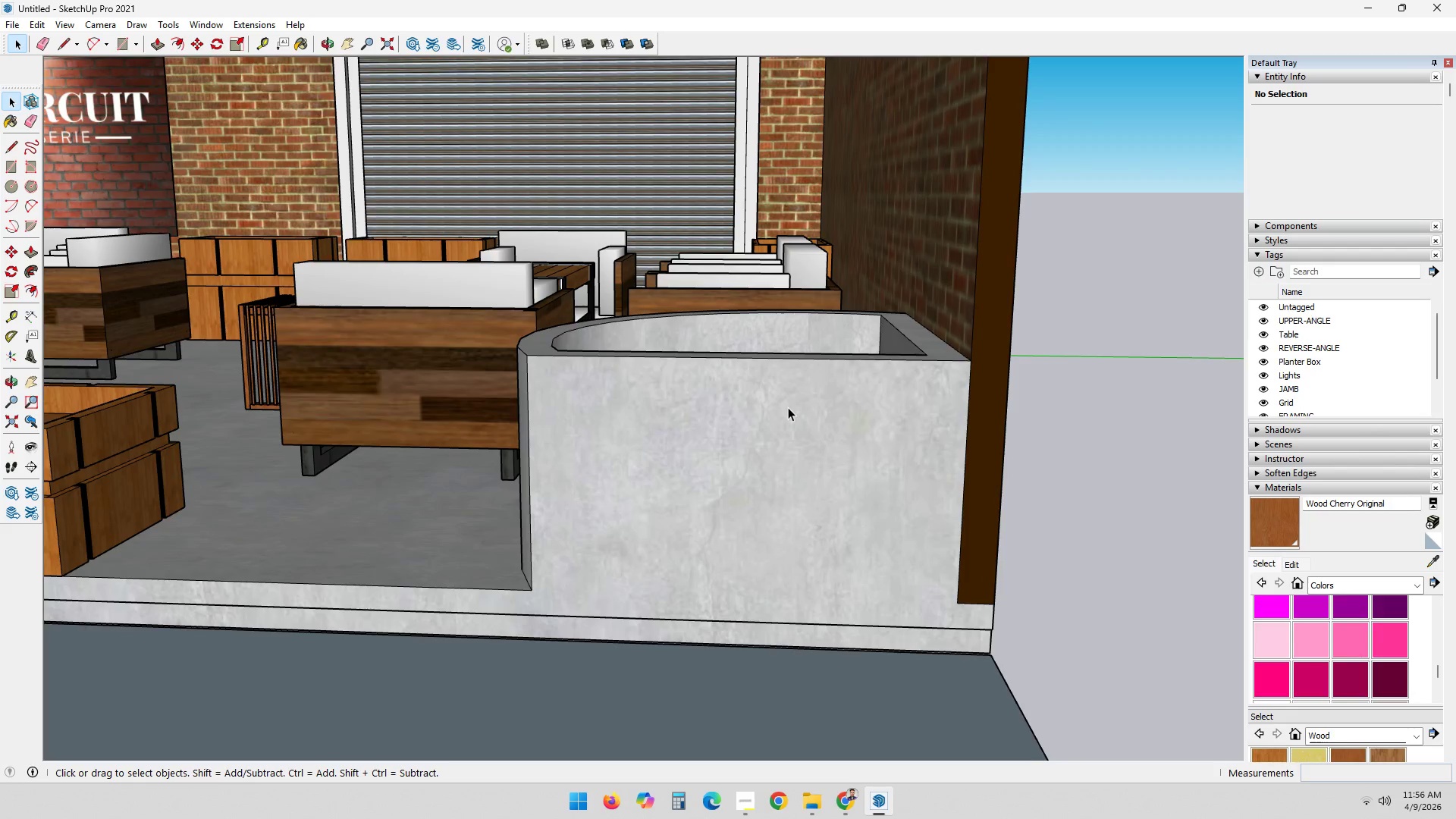 
scroll: coordinate [788, 407], scroll_direction: down, amount: 1.0
 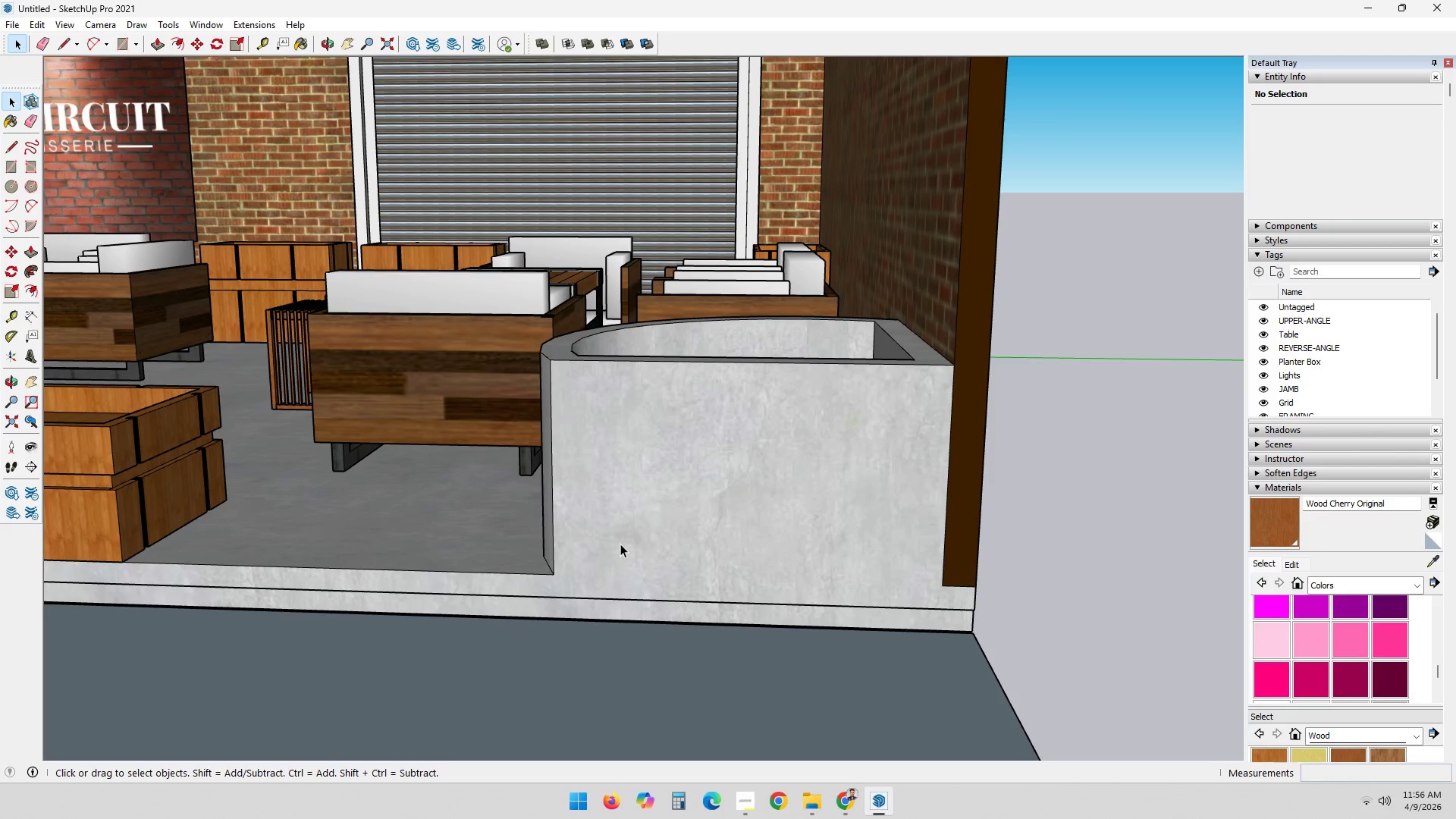 
key(L)
 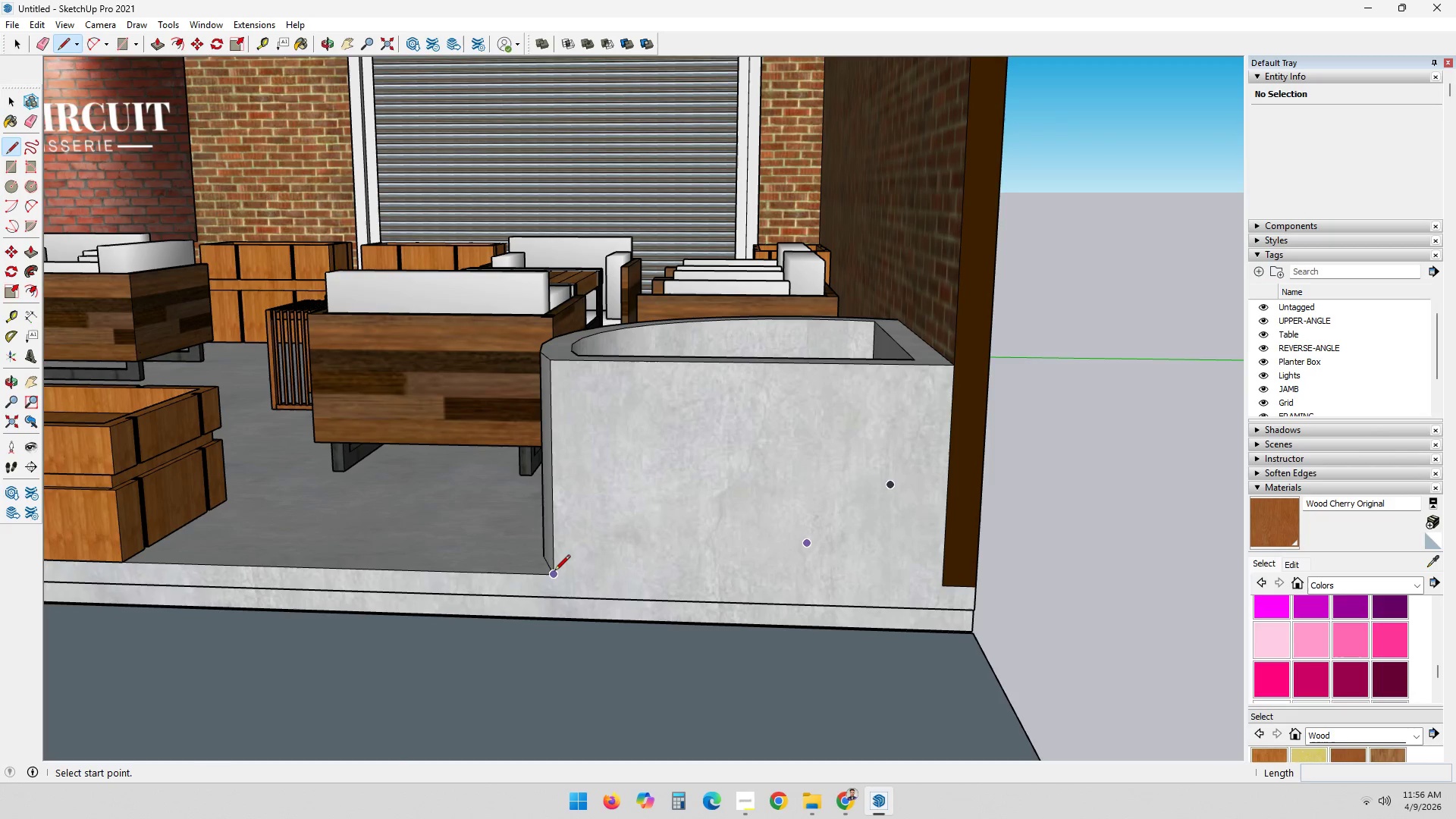 
key(Space)
 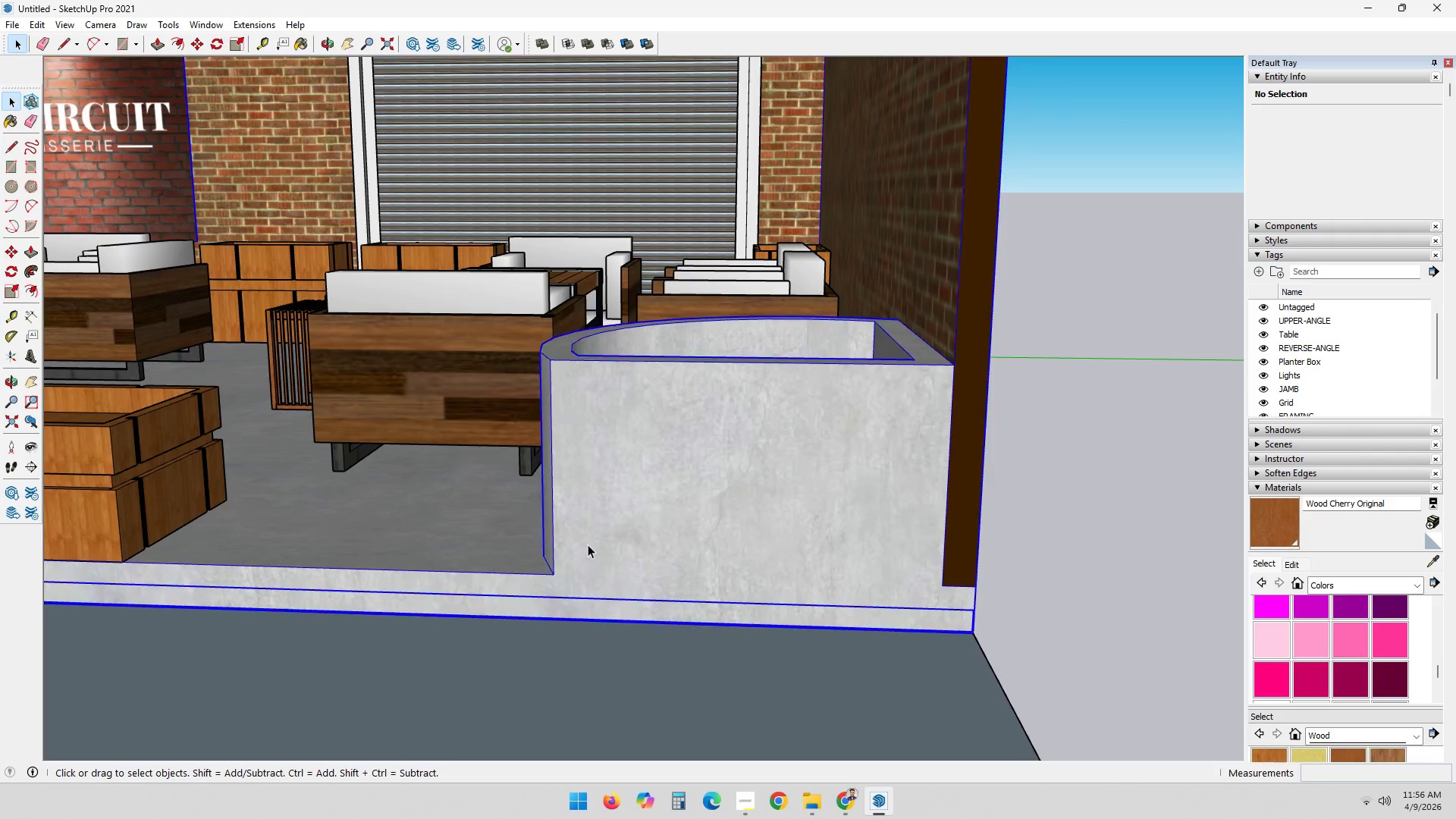 
double_click([588, 544])
 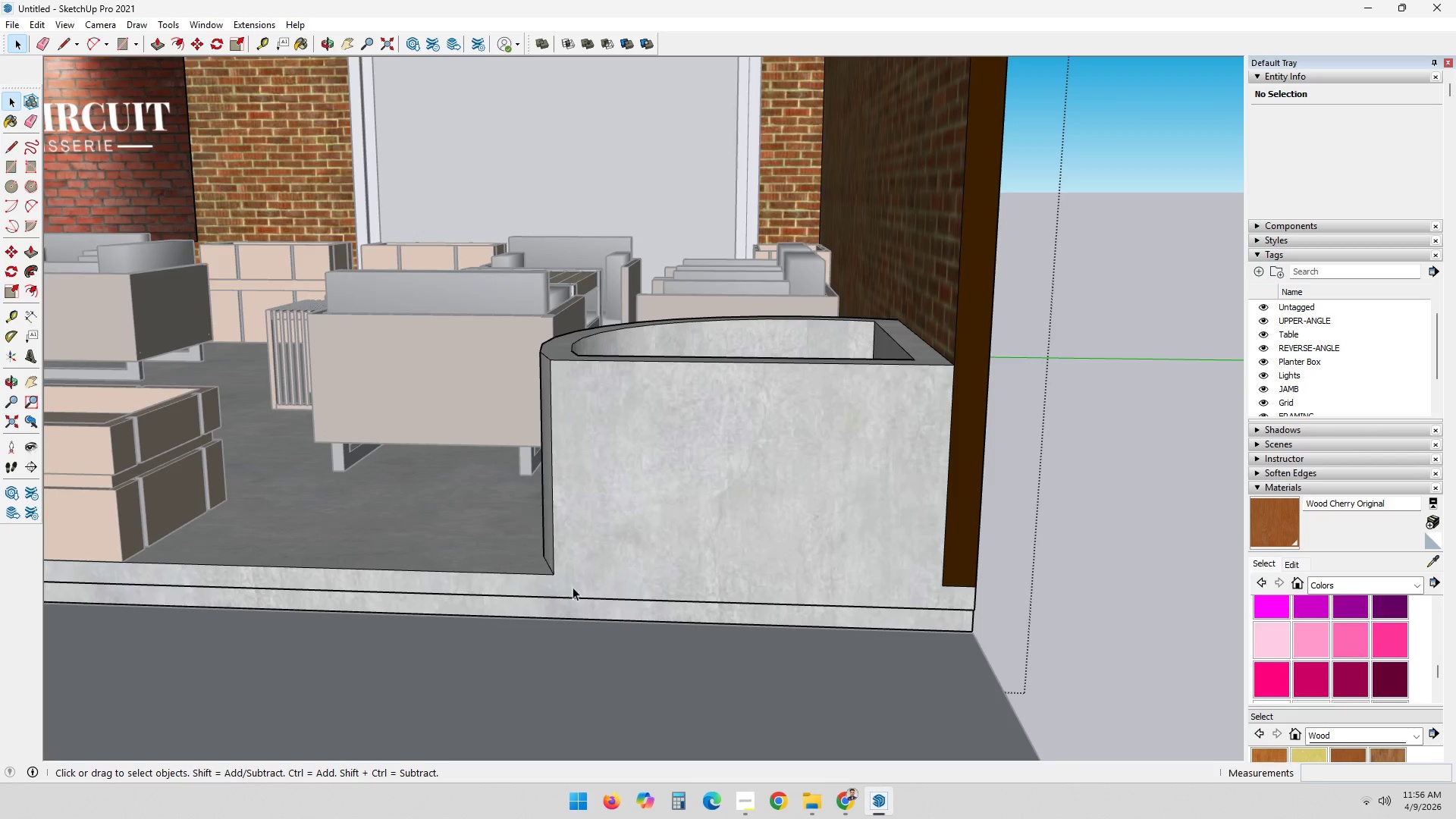 
key(L)
 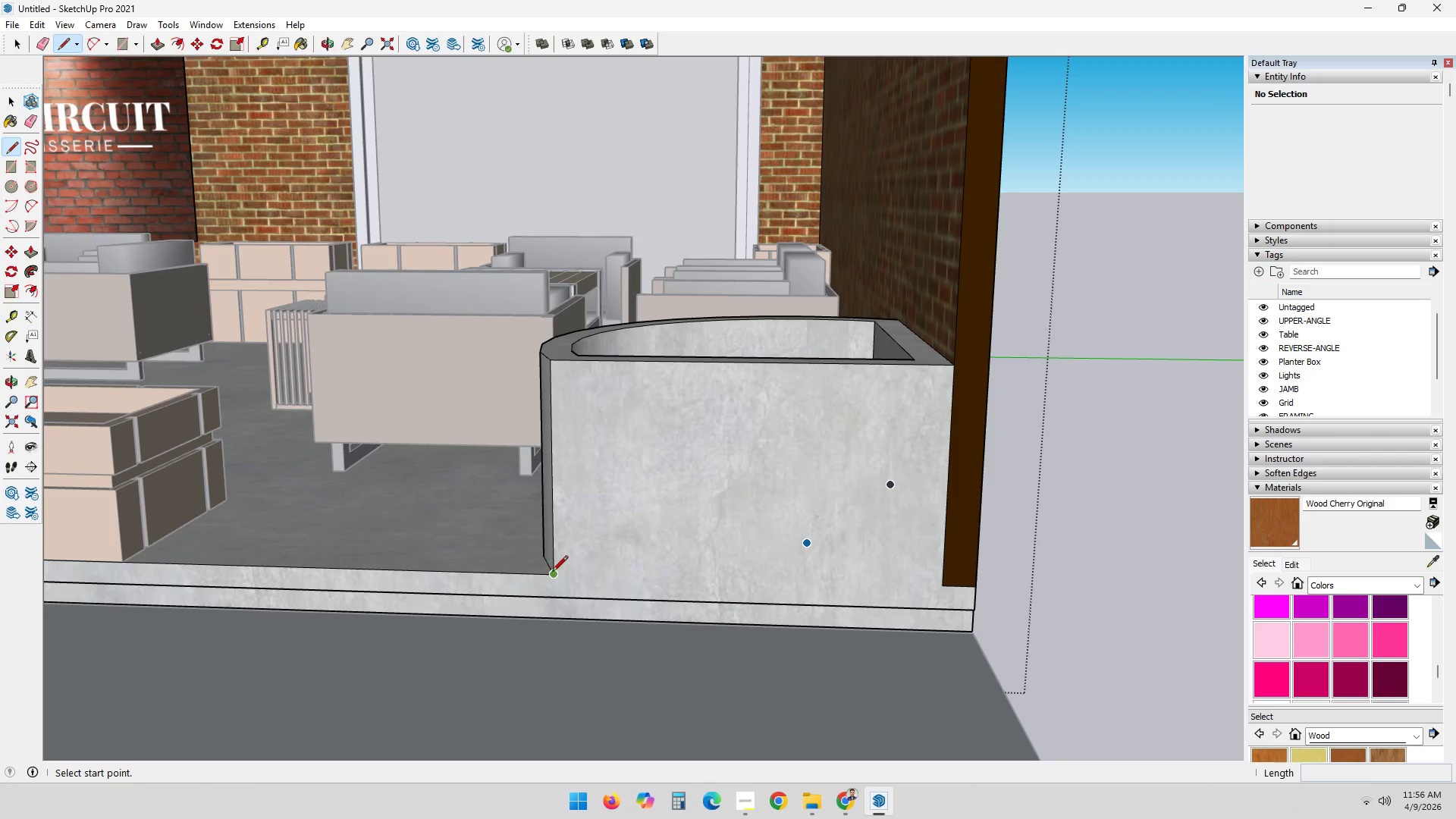 
left_click_drag(start_coordinate=[552, 576], to_coordinate=[563, 575])
 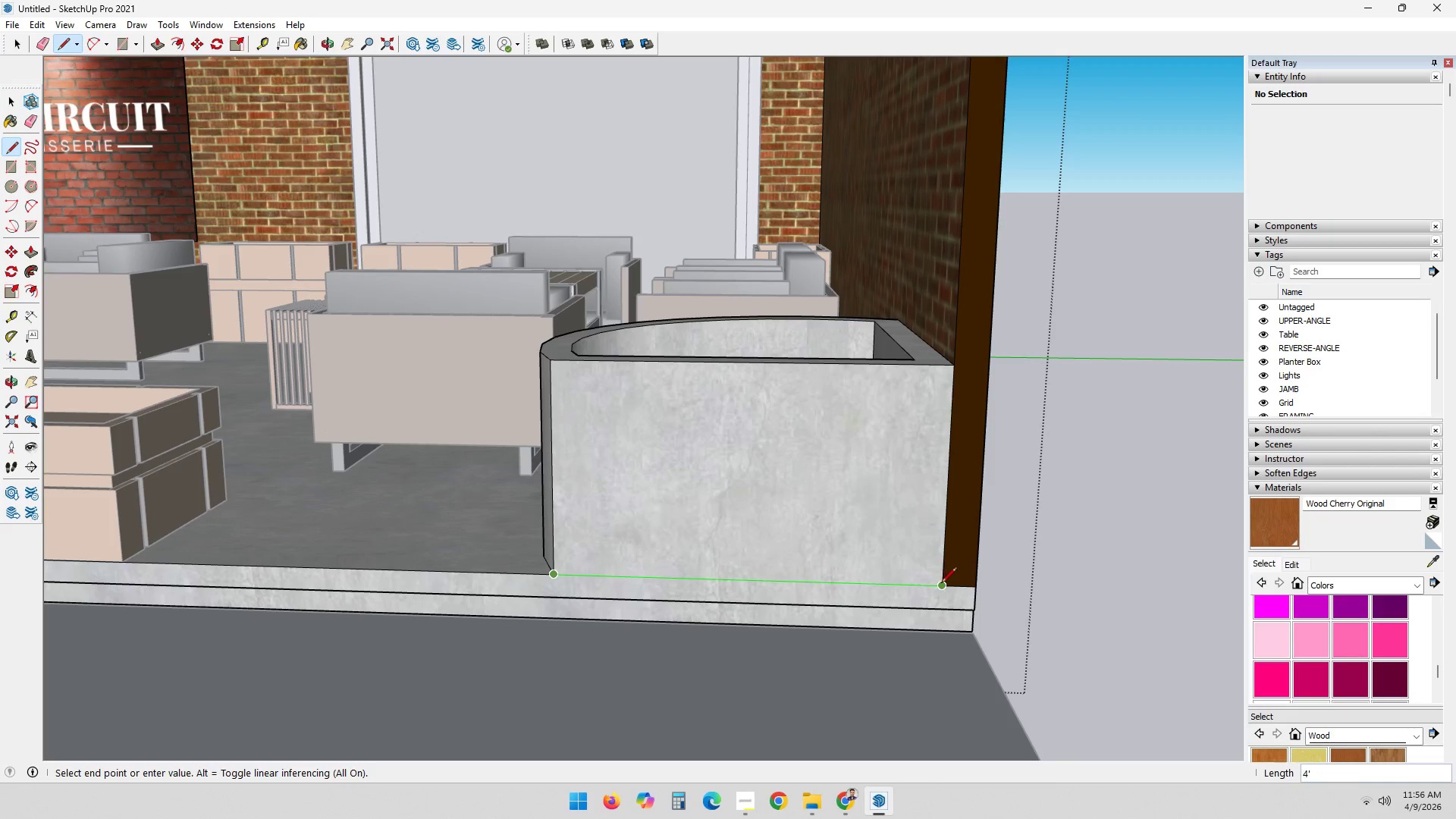 
left_click([944, 584])
 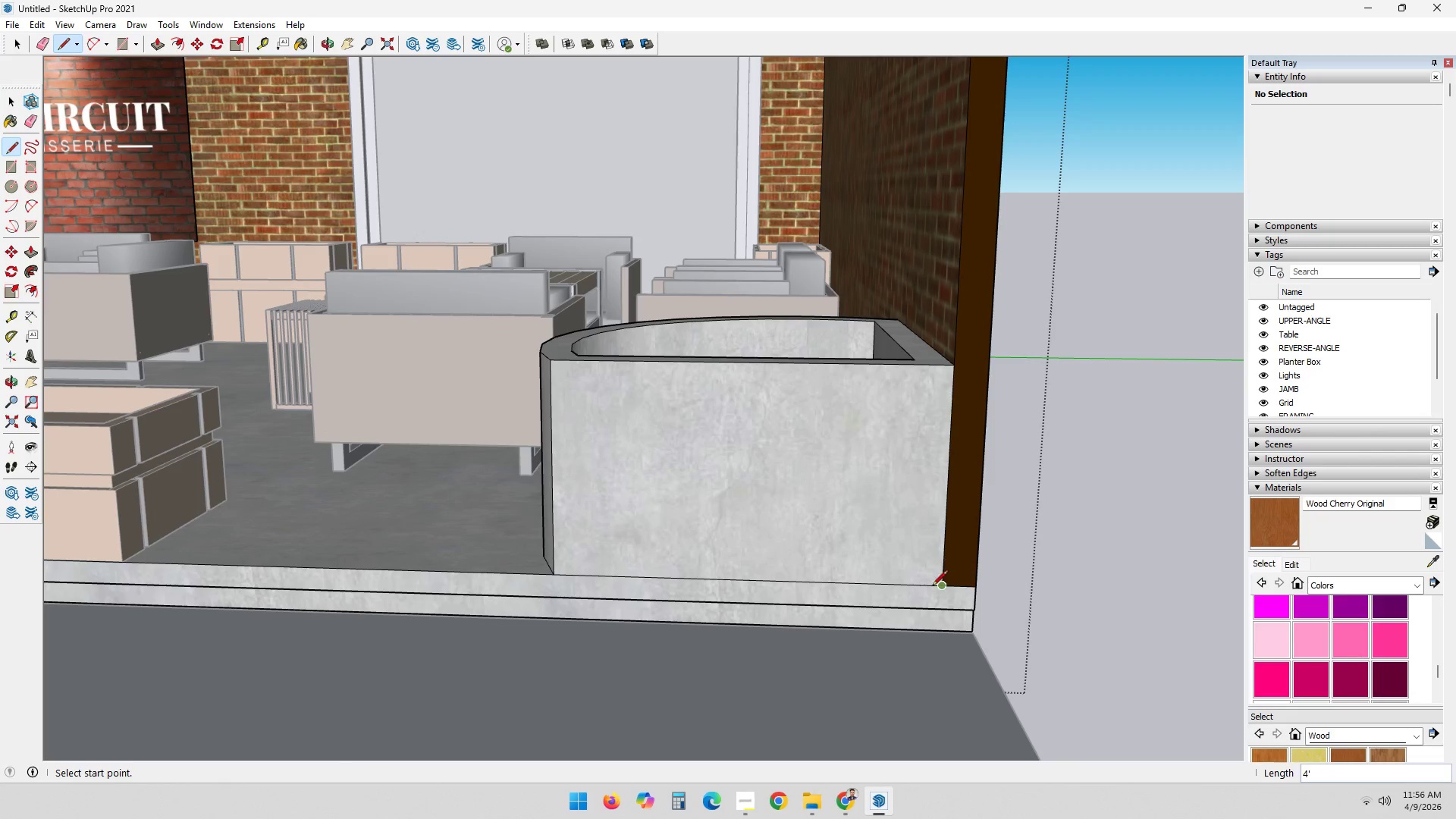 
key(Space)
 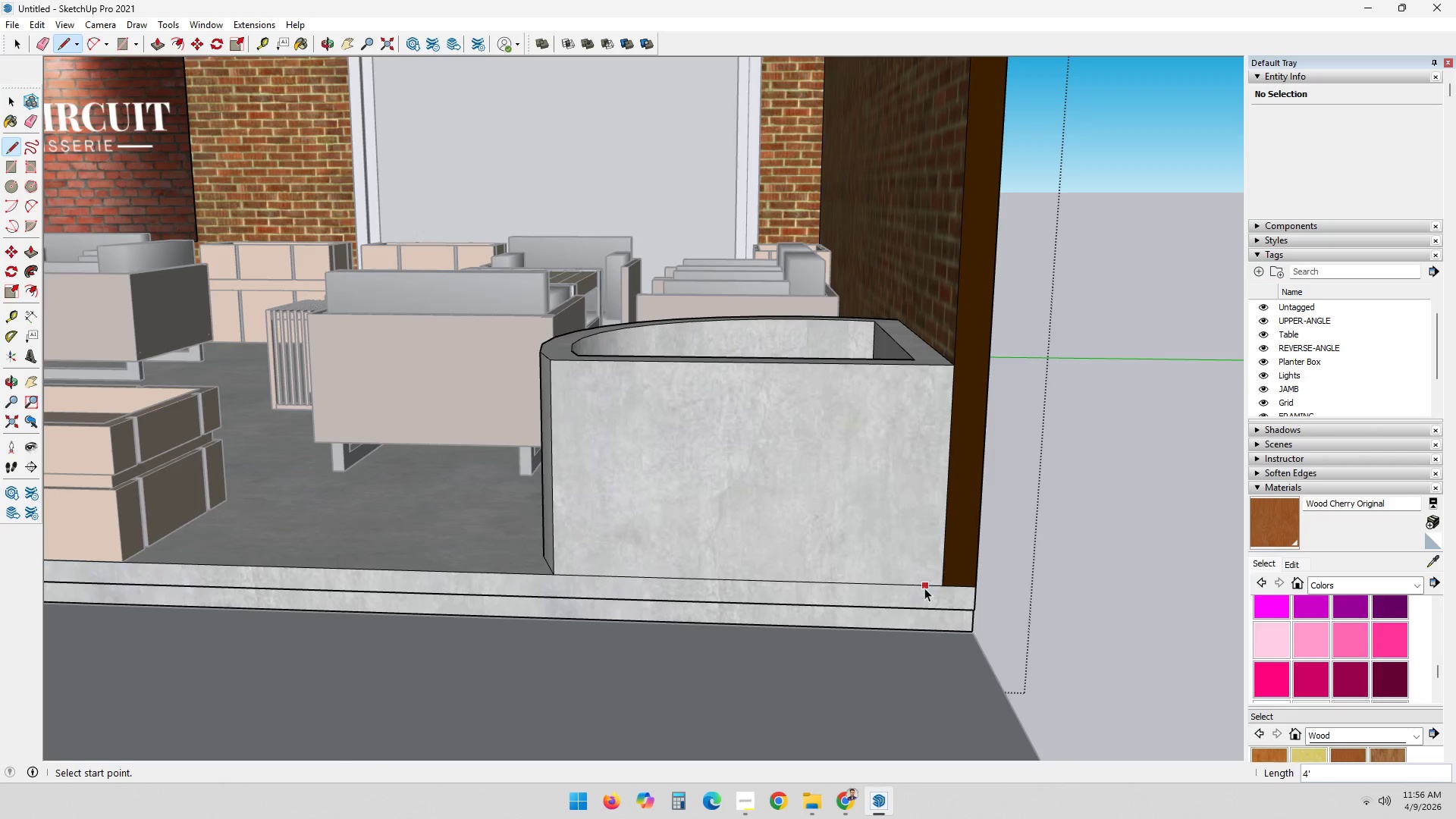 
key(Escape)
 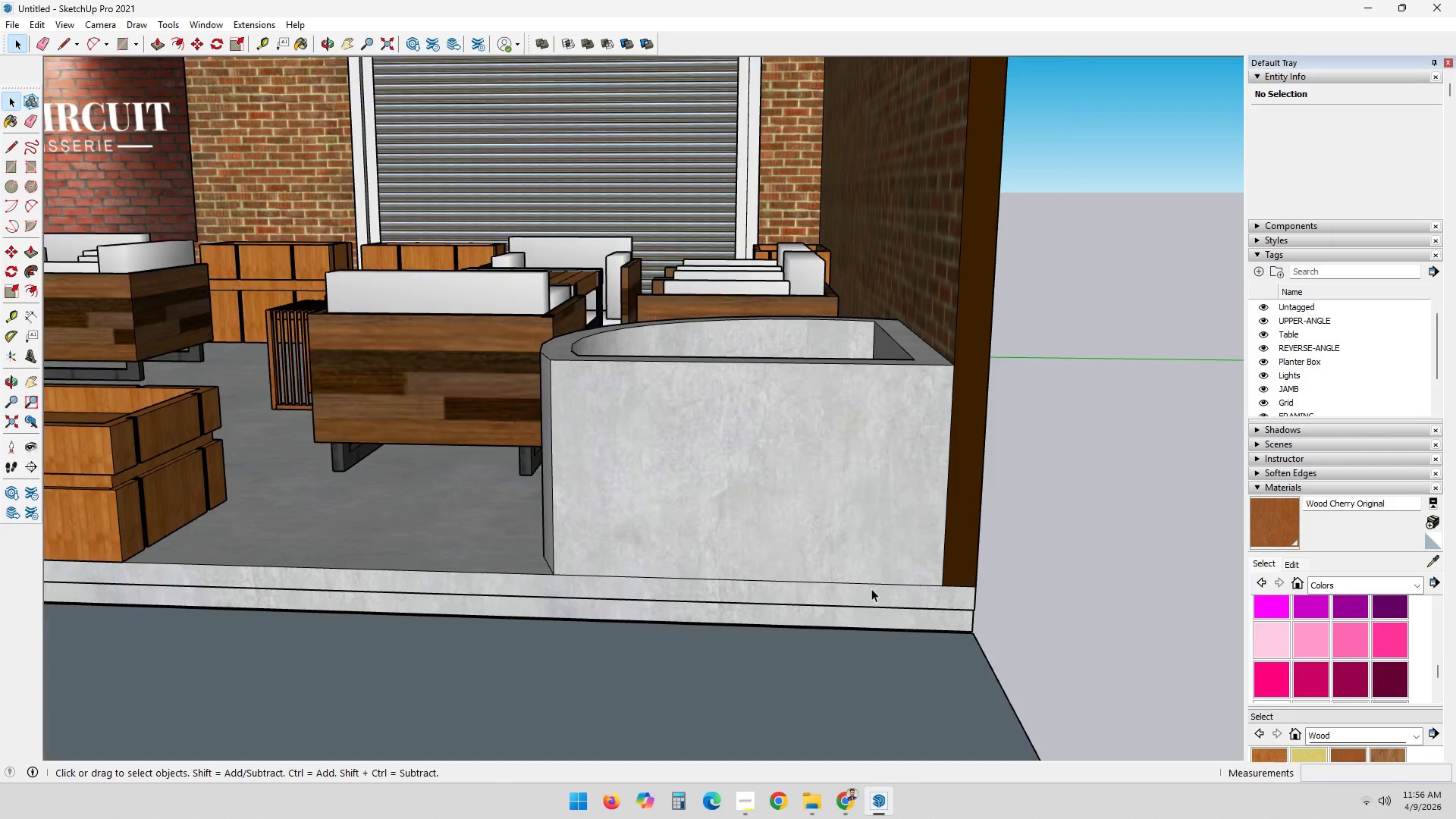 
scroll: coordinate [784, 583], scroll_direction: down, amount: 3.0
 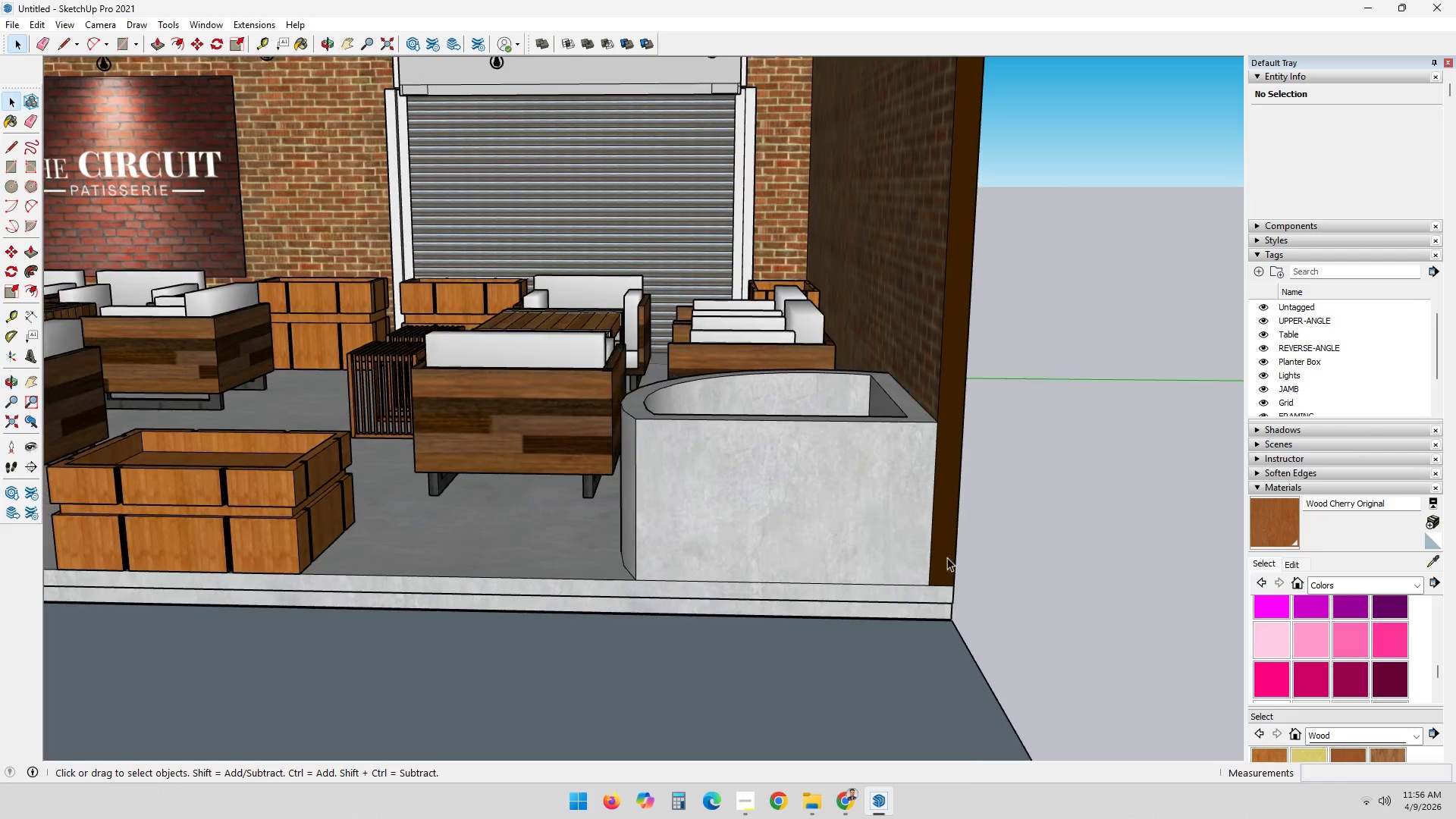 
left_click([1105, 439])
 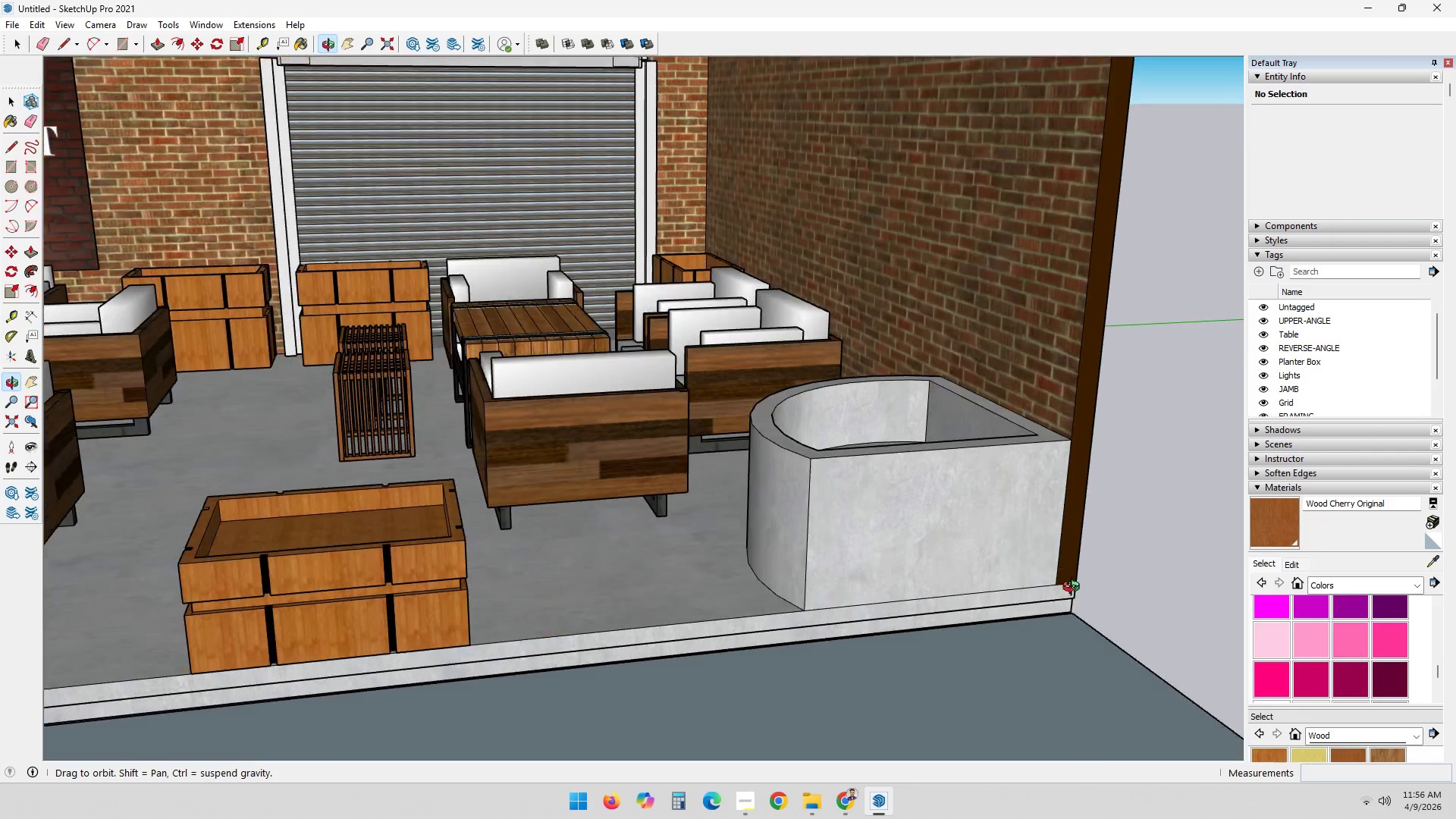 
scroll: coordinate [669, 633], scroll_direction: down, amount: 6.0
 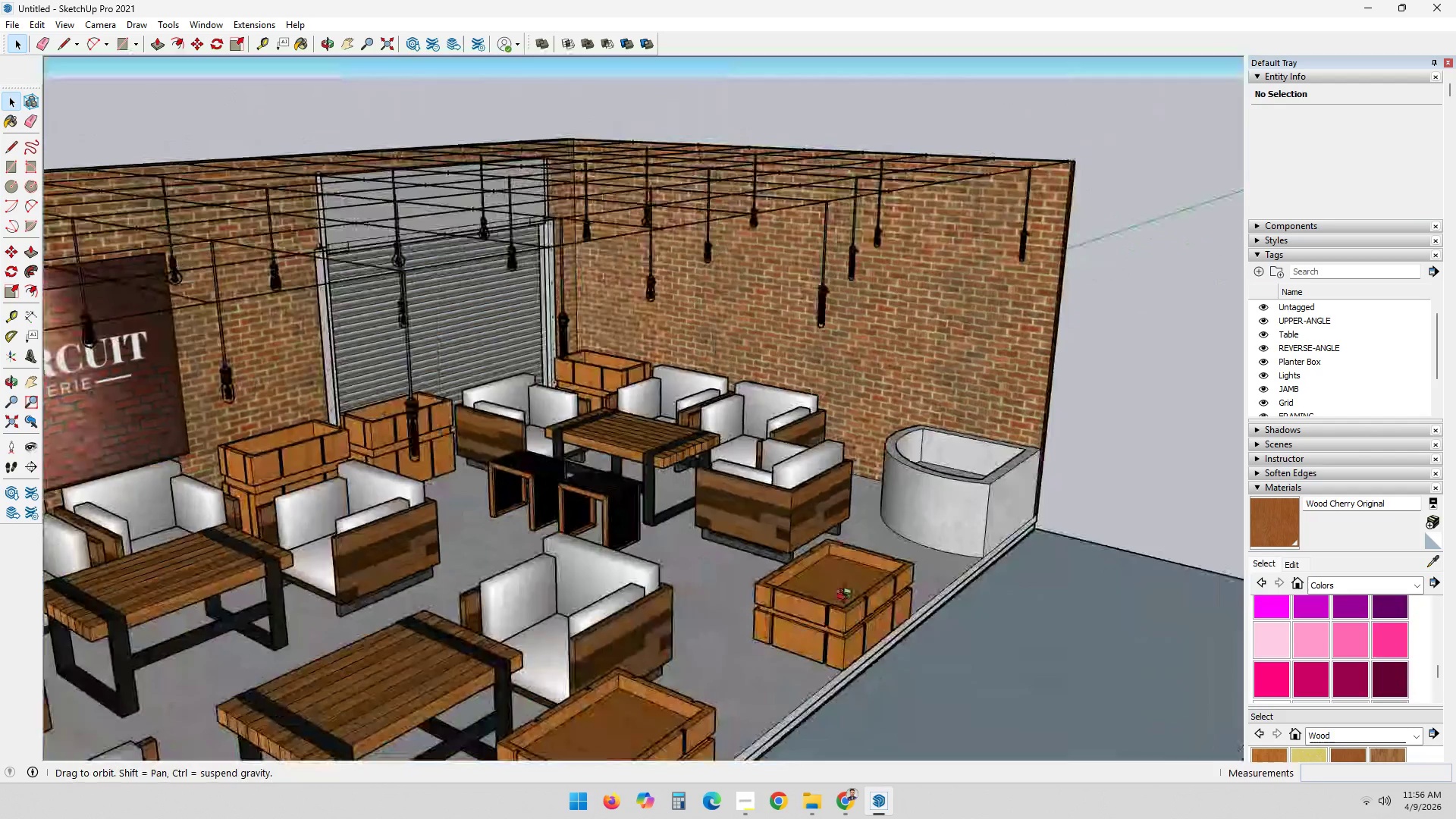 
key(Shift+ShiftLeft)
 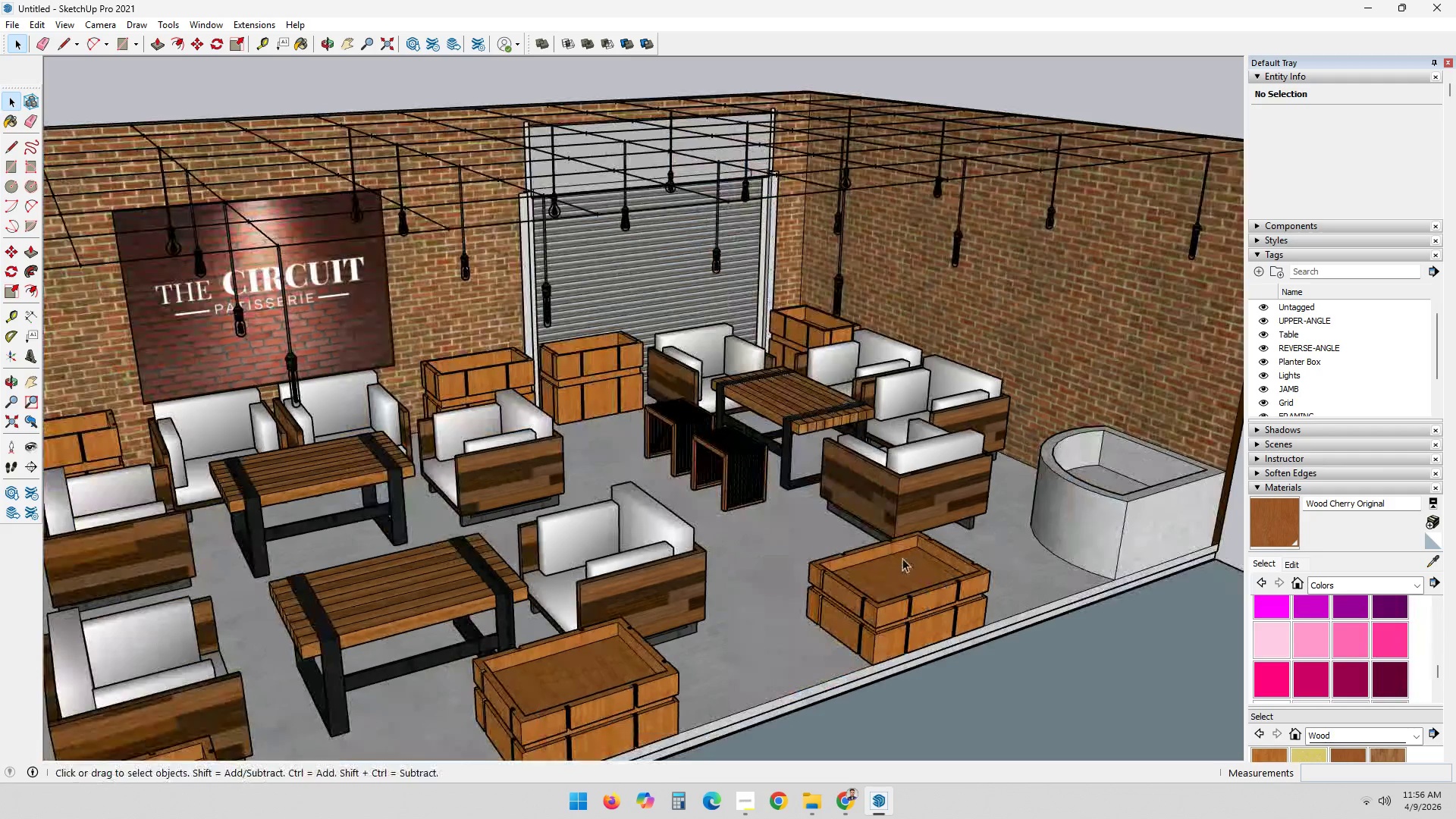 
scroll: coordinate [904, 548], scroll_direction: down, amount: 3.0
 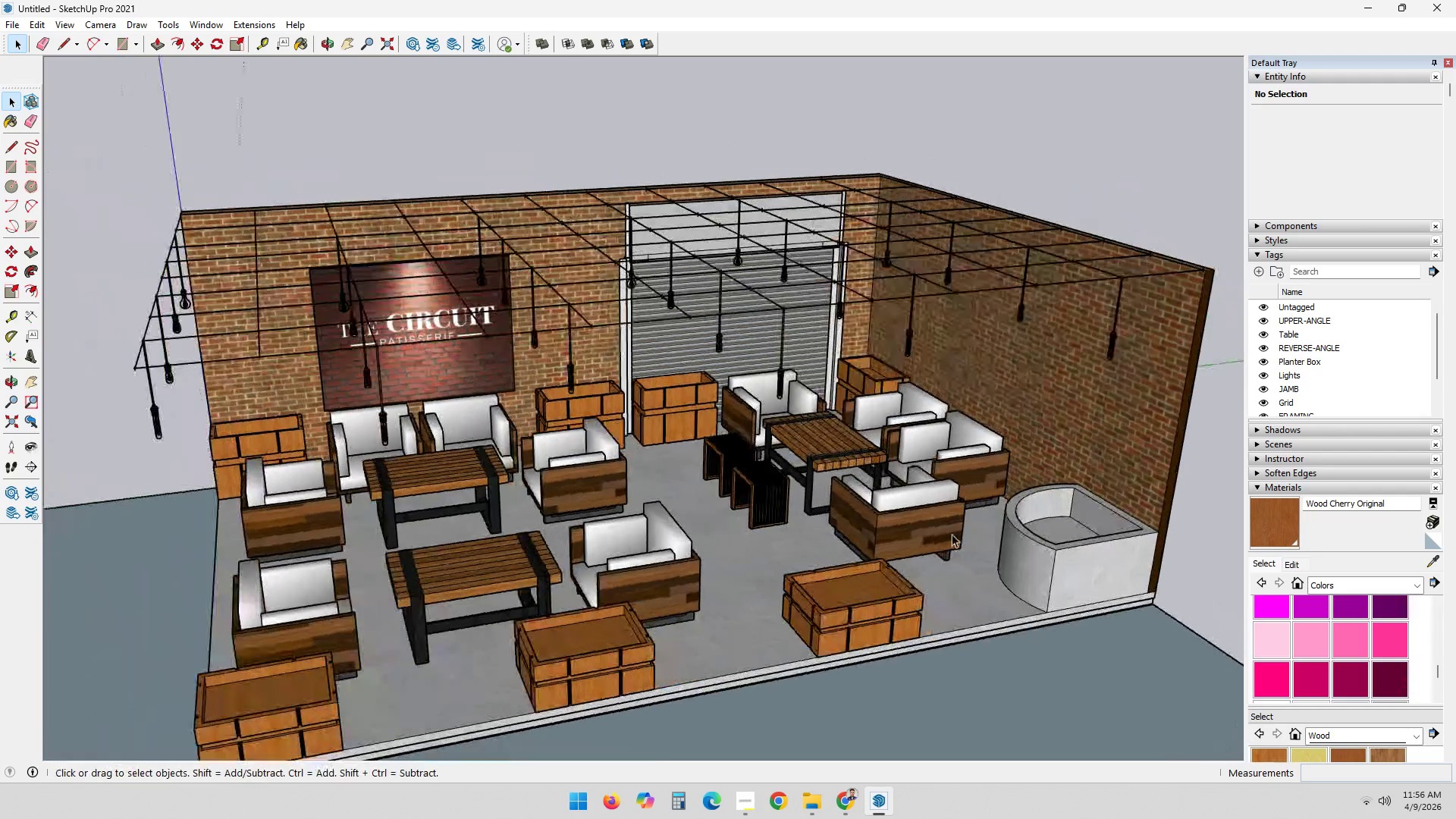 
key(Shift+ShiftLeft)
 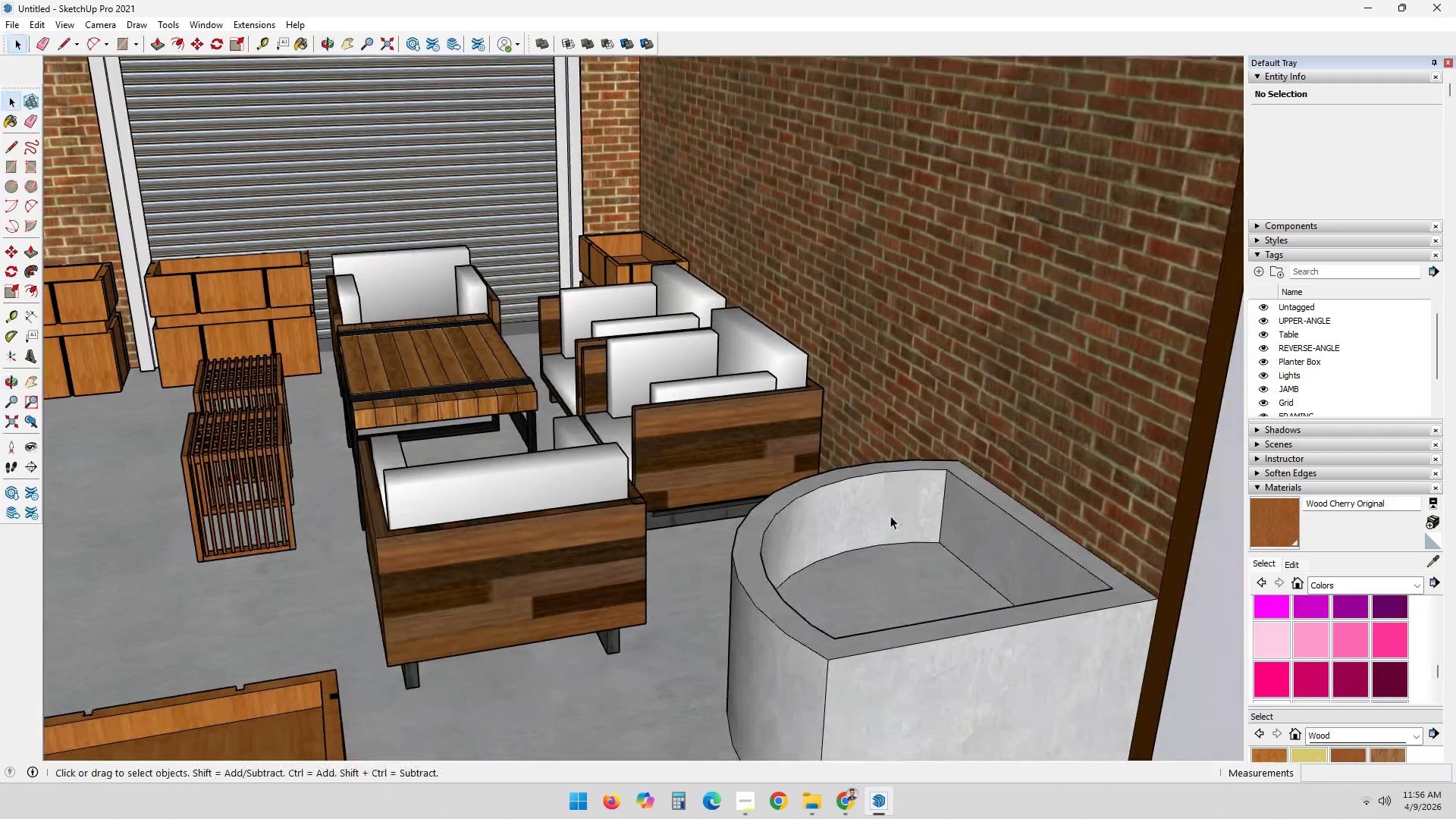 
scroll: coordinate [883, 560], scroll_direction: up, amount: 14.0
 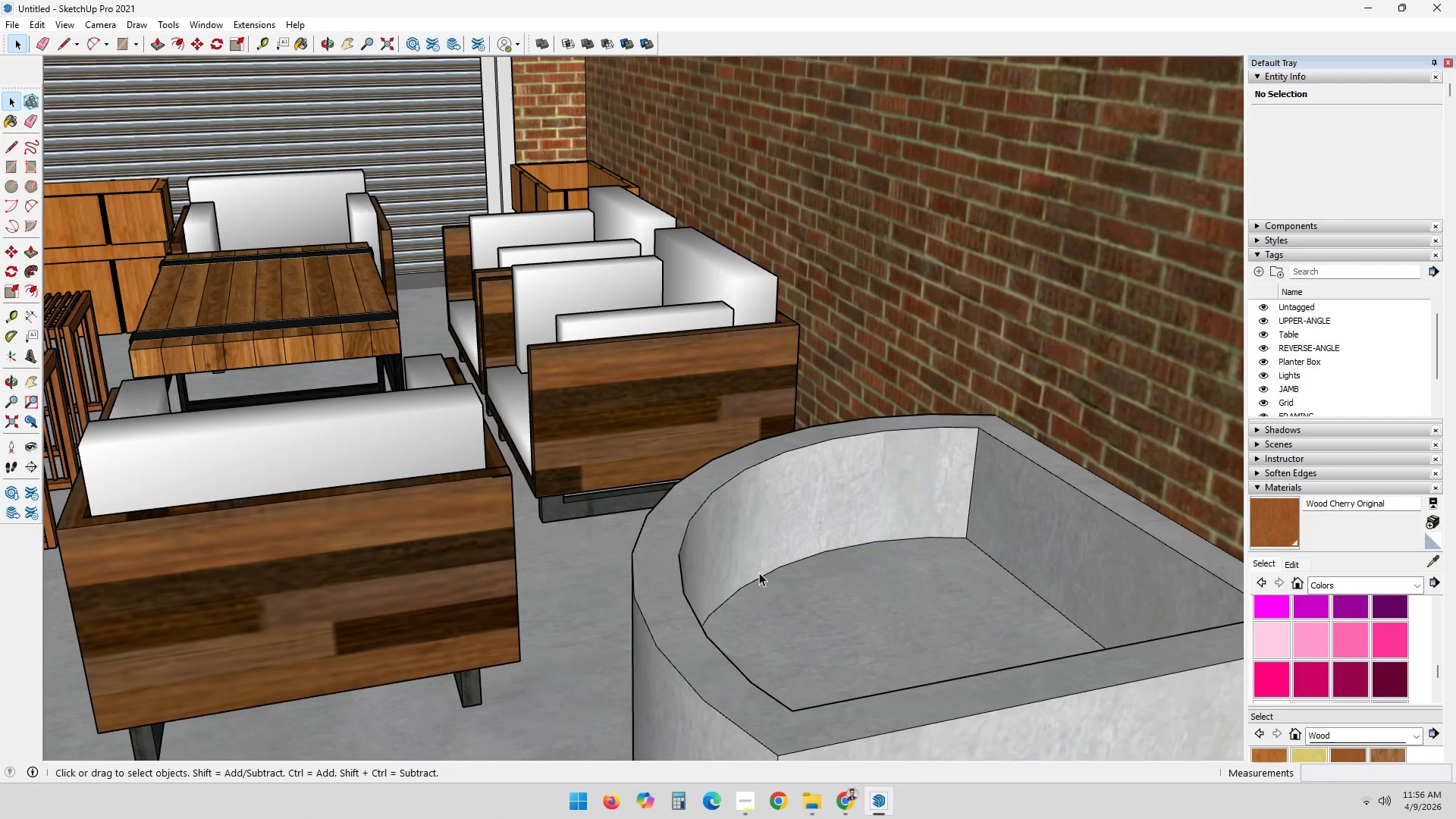 
scroll: coordinate [749, 601], scroll_direction: down, amount: 9.0
 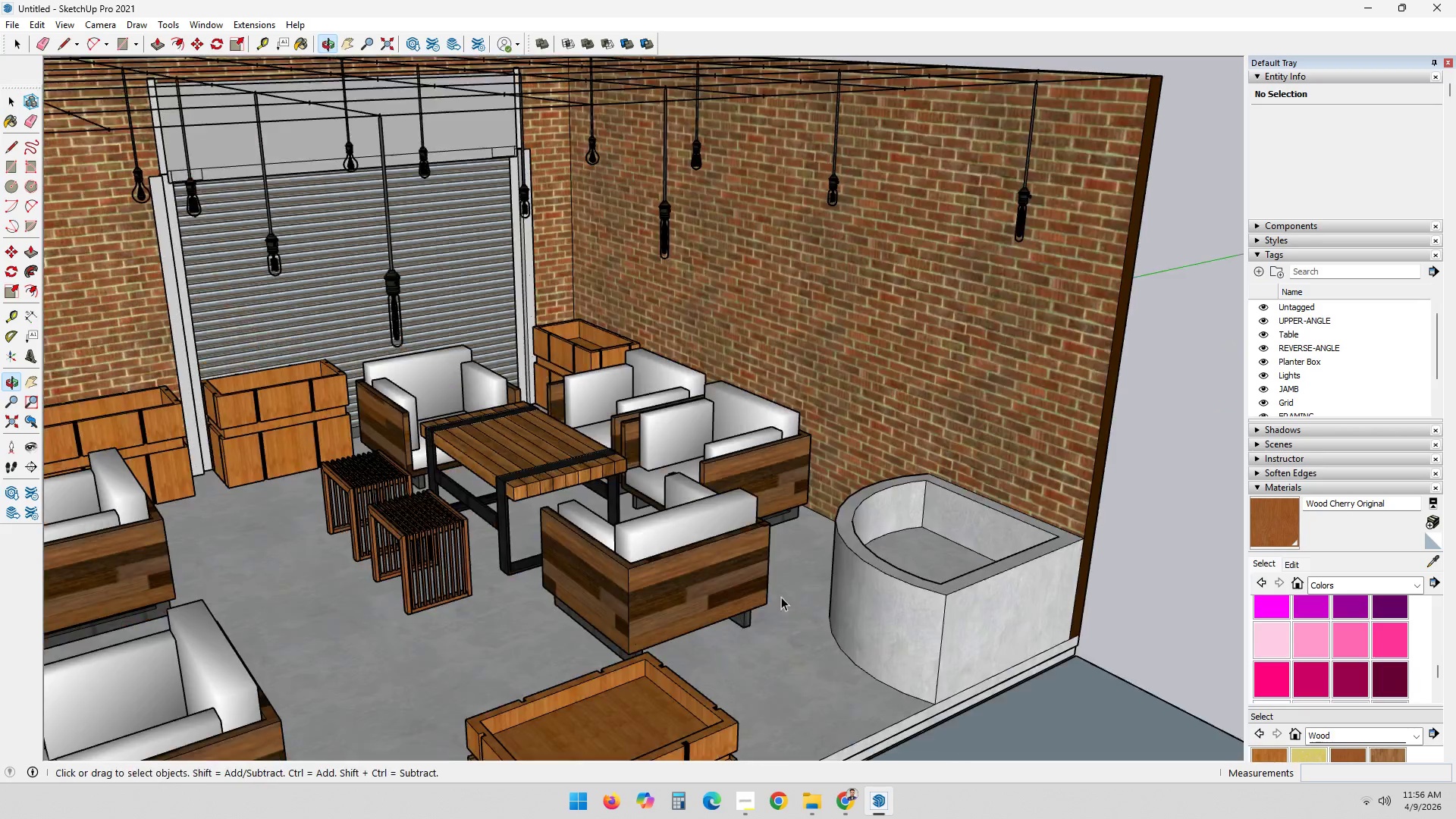 
hold_key(key=ShiftLeft, duration=0.31)
scroll: coordinate [754, 512], scroll_direction: down, amount: 7.0
 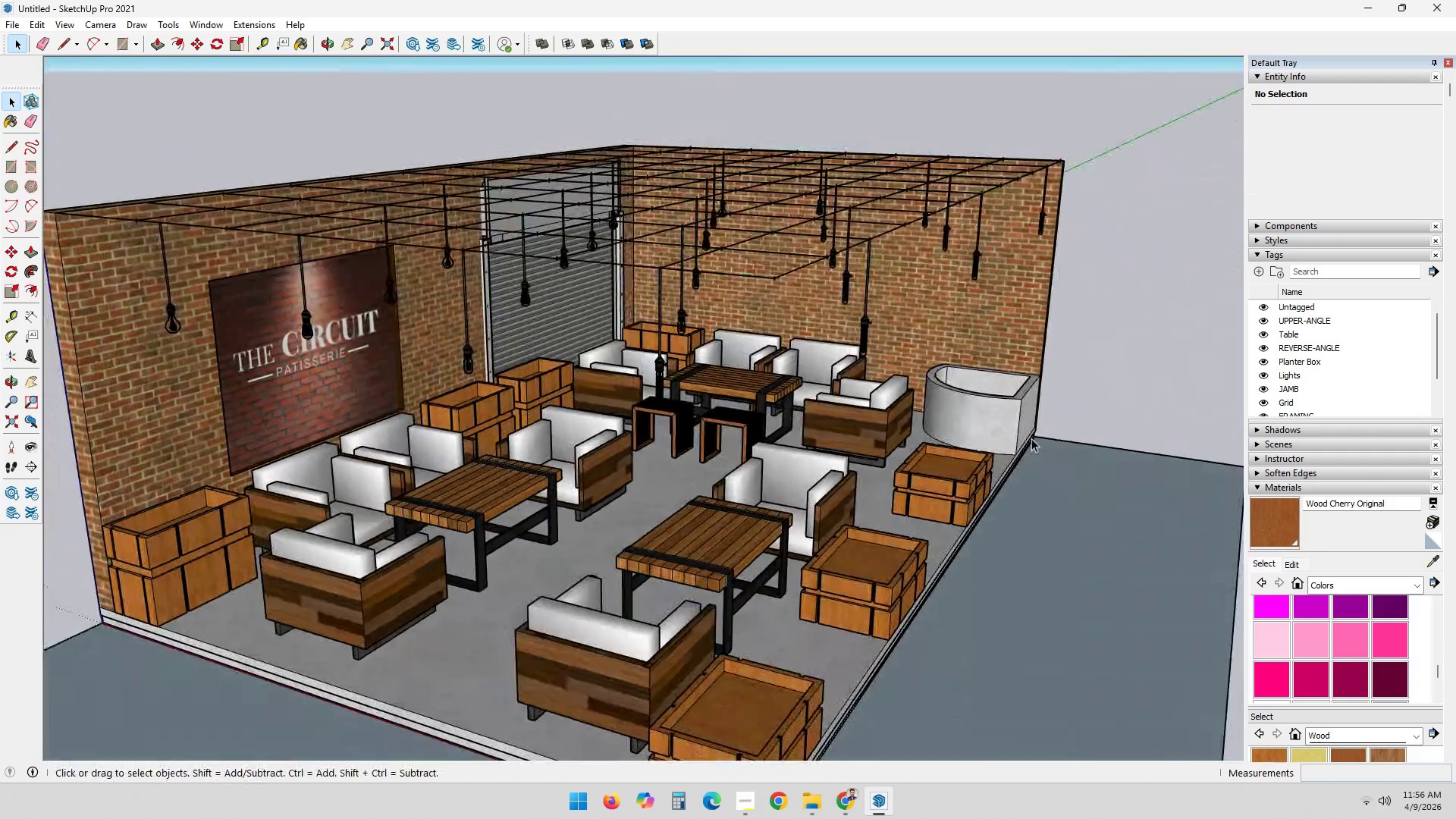 
double_click([1115, 338])
 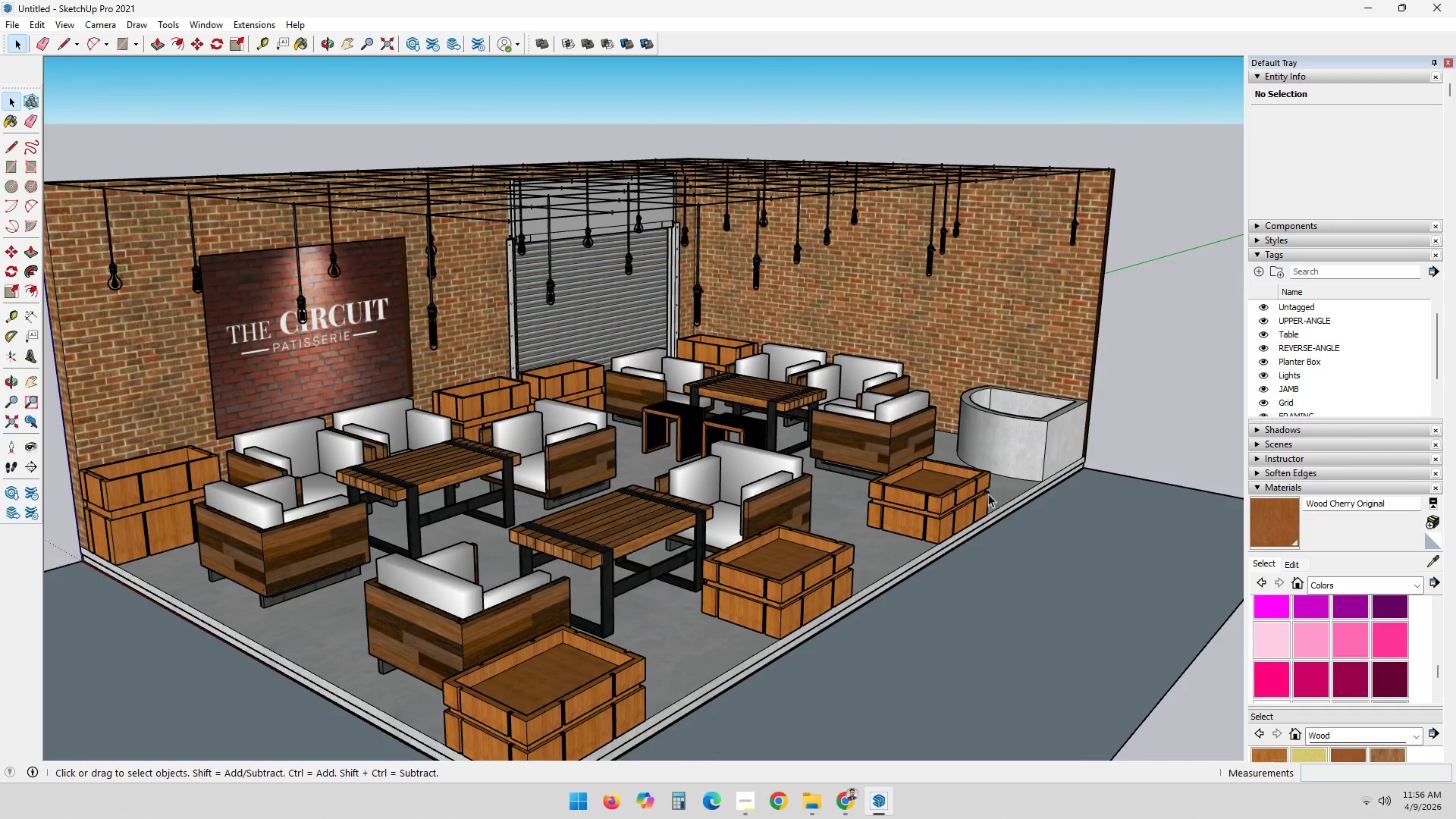 
key(Shift+ShiftLeft)
 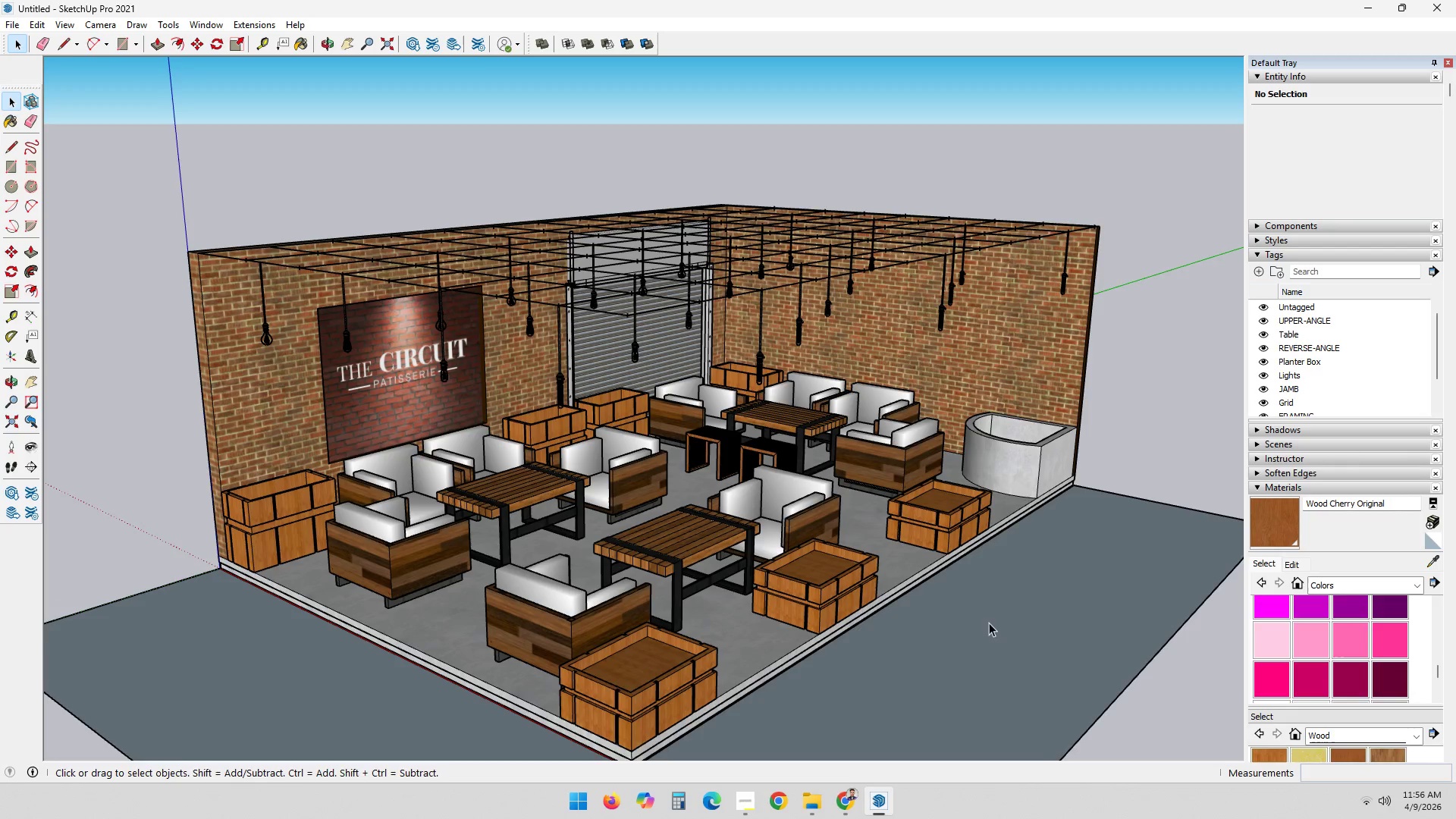 
key(Shift+ShiftLeft)
 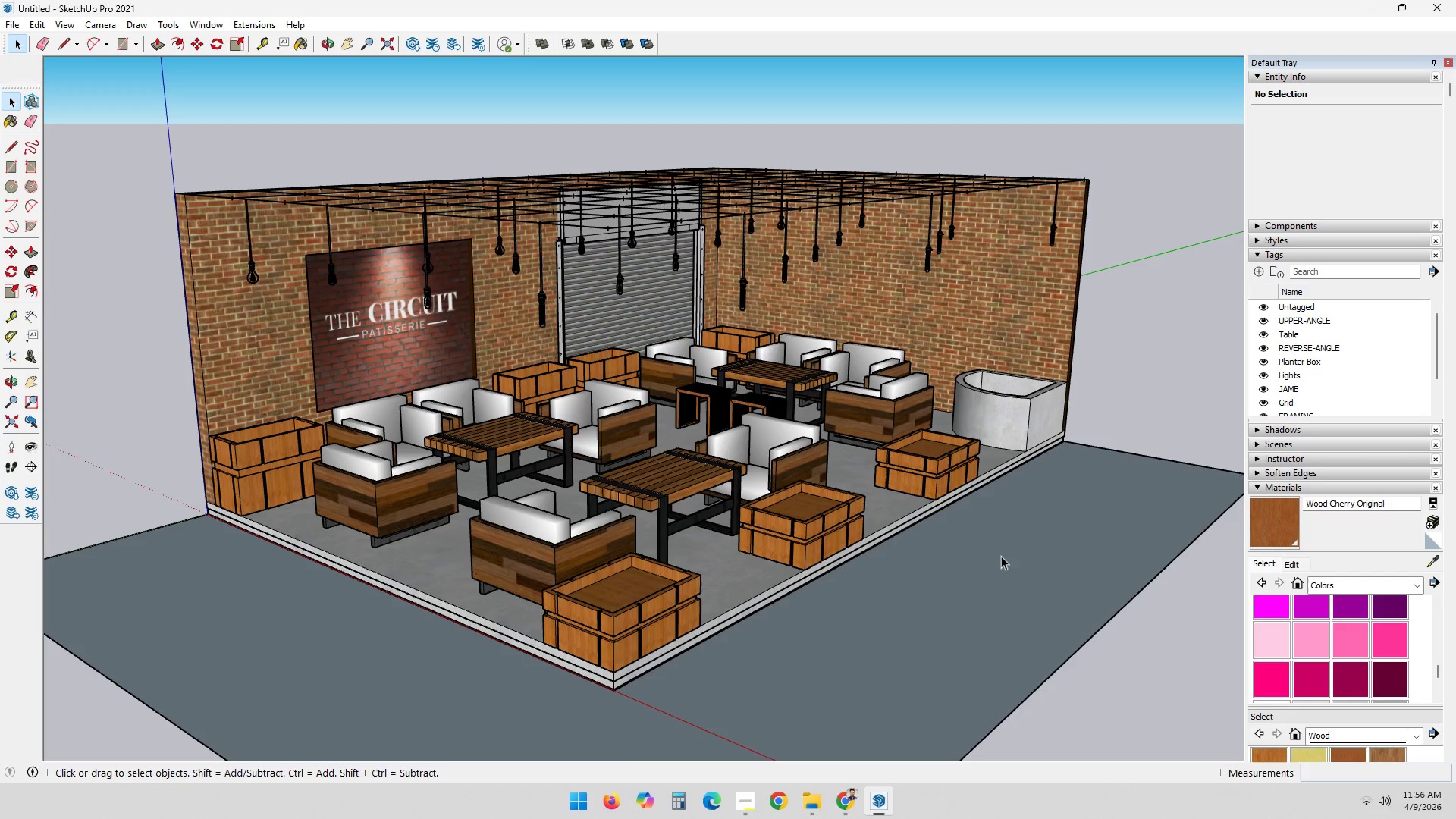 
scroll: coordinate [998, 613], scroll_direction: down, amount: 3.0
 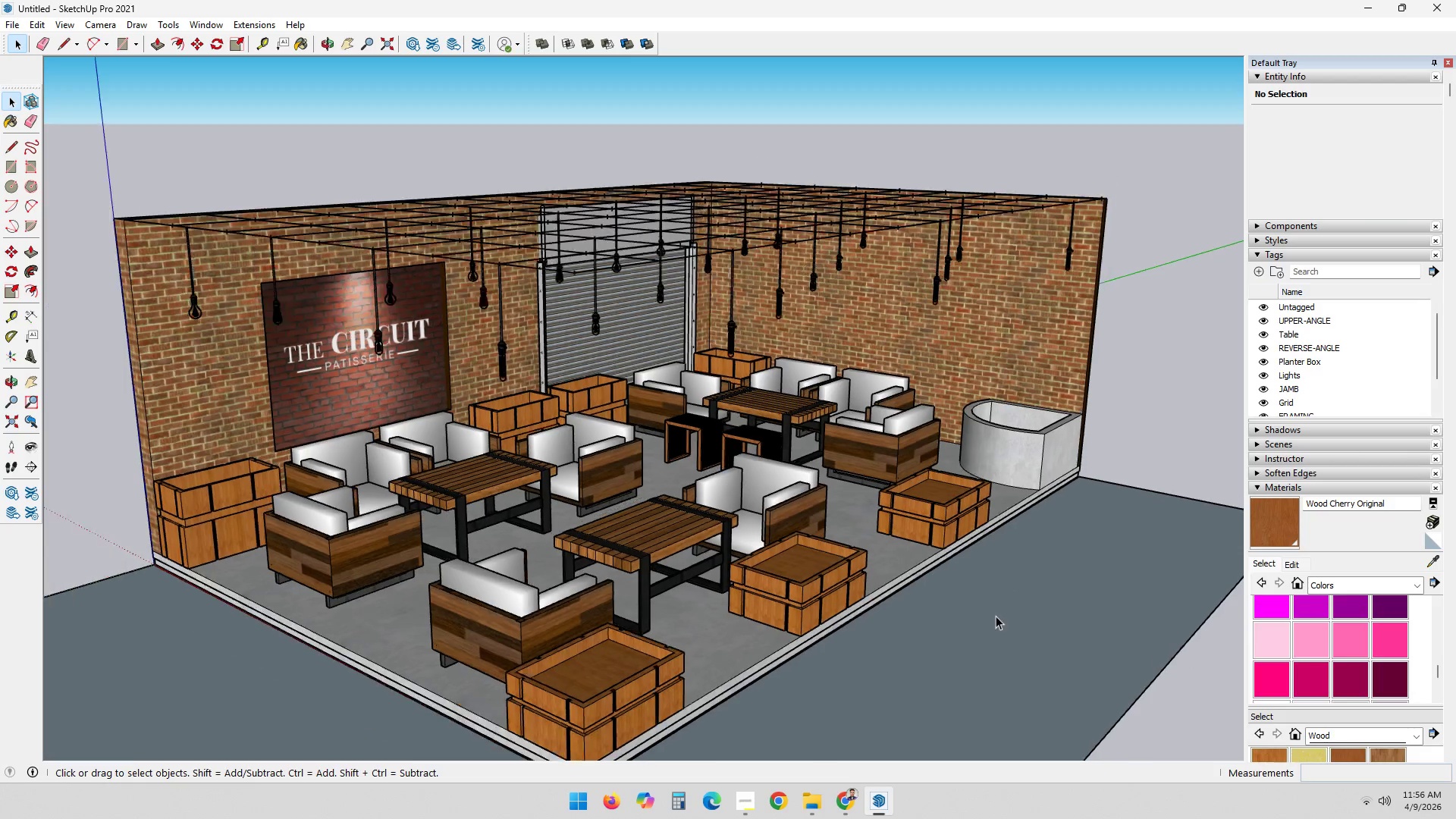 
double_click([1003, 554])
 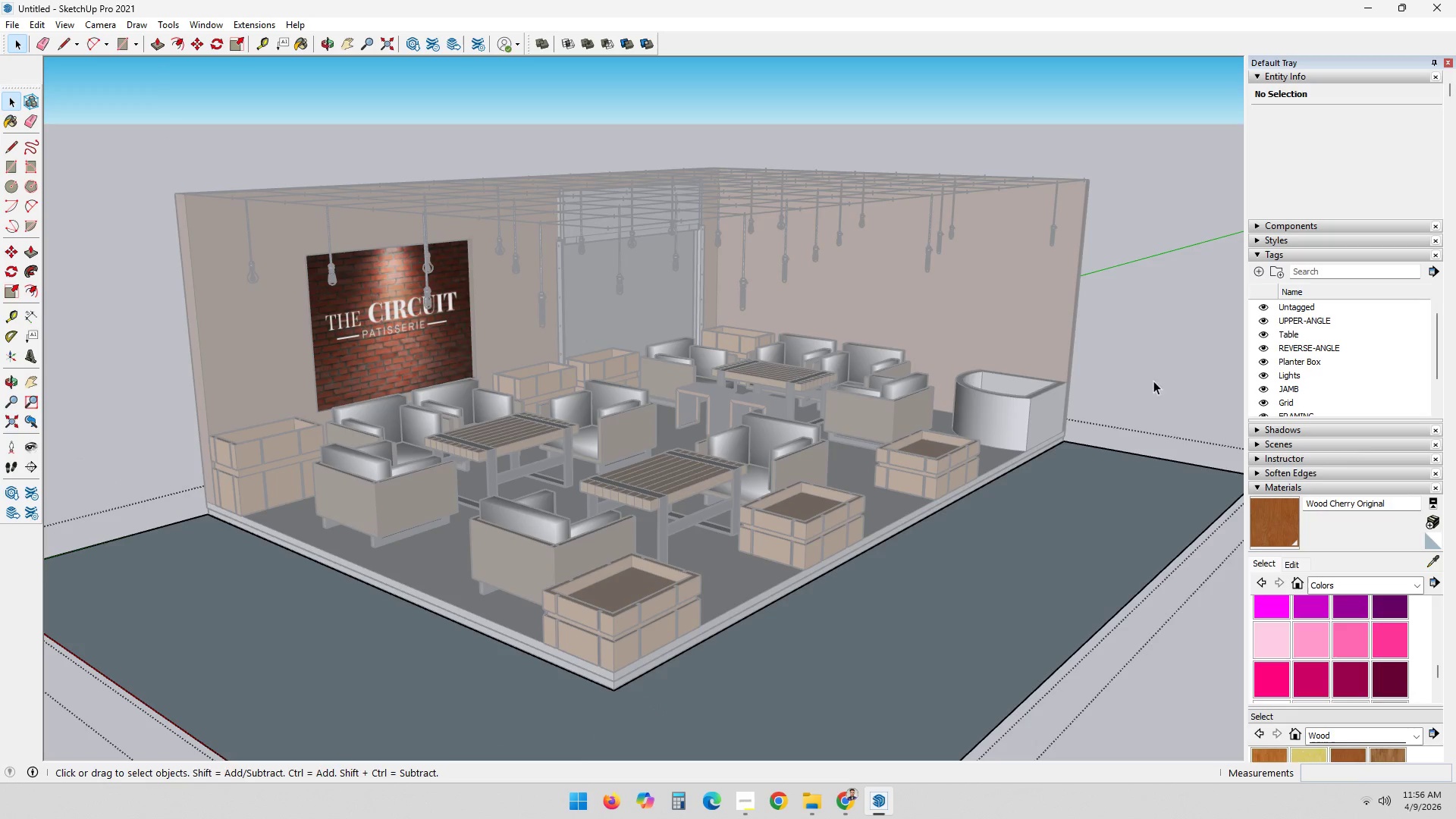 
left_click([1103, 495])
 